 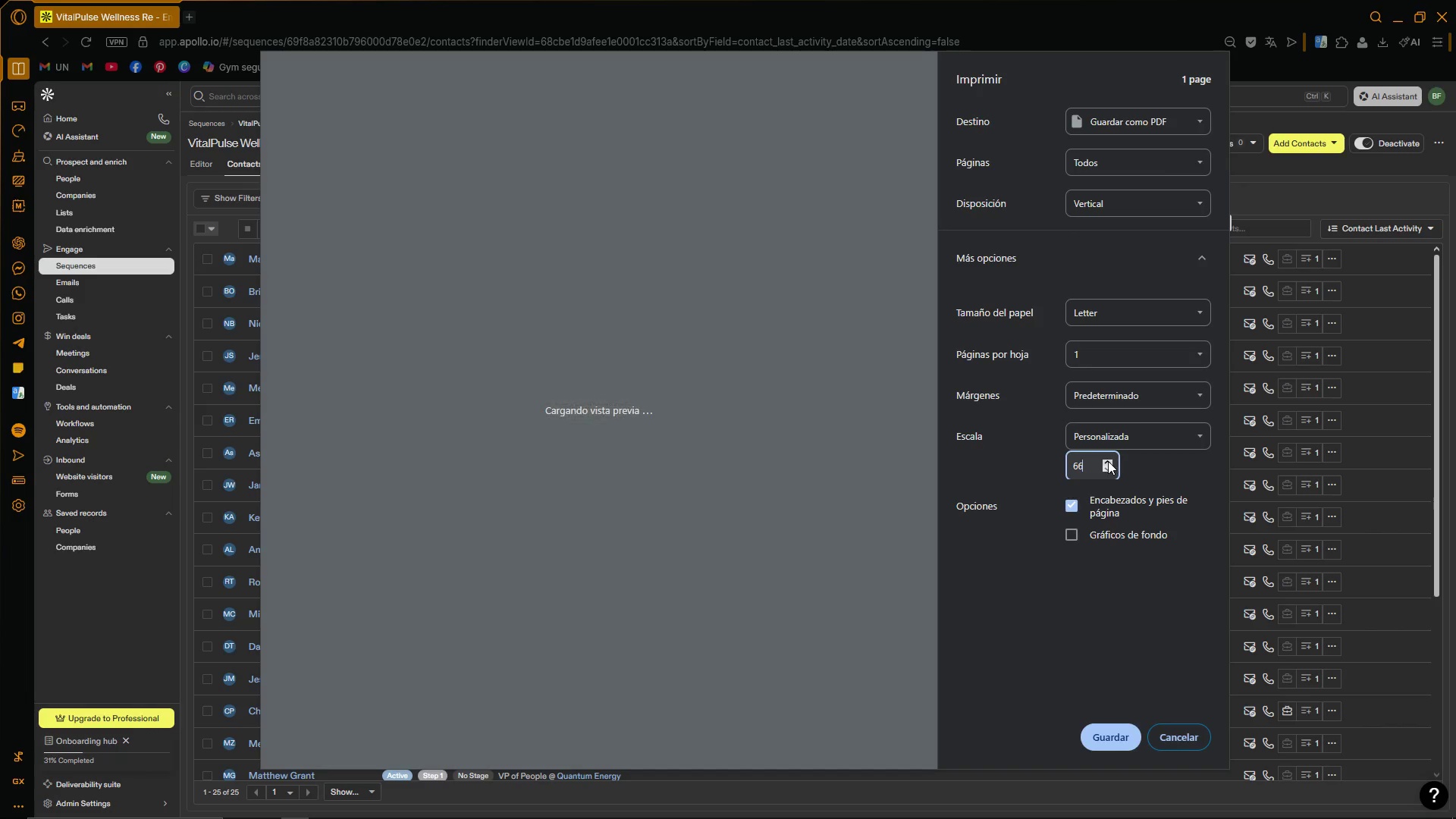 
double_click([1108, 461])
 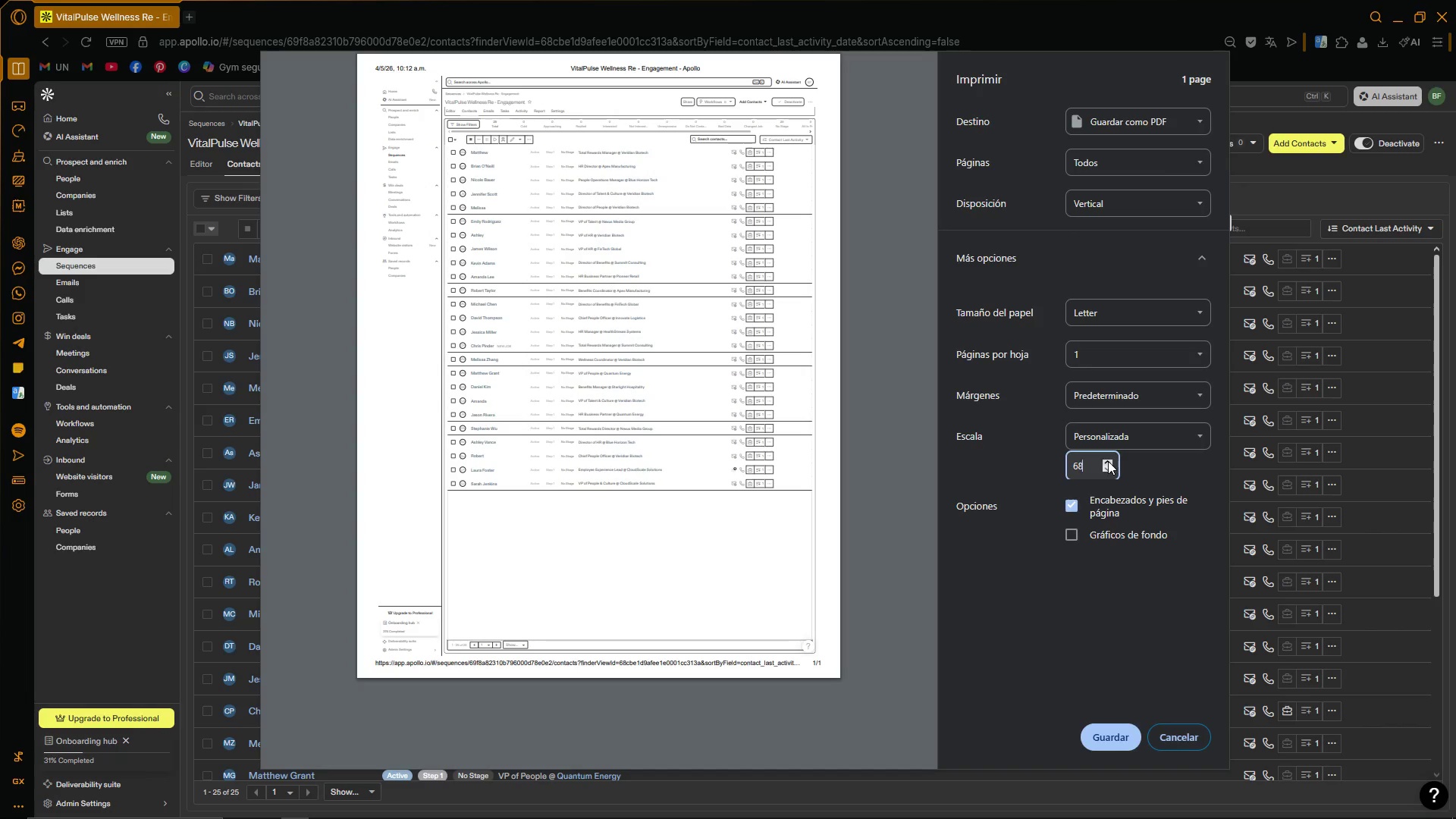 
triple_click([1108, 461])
 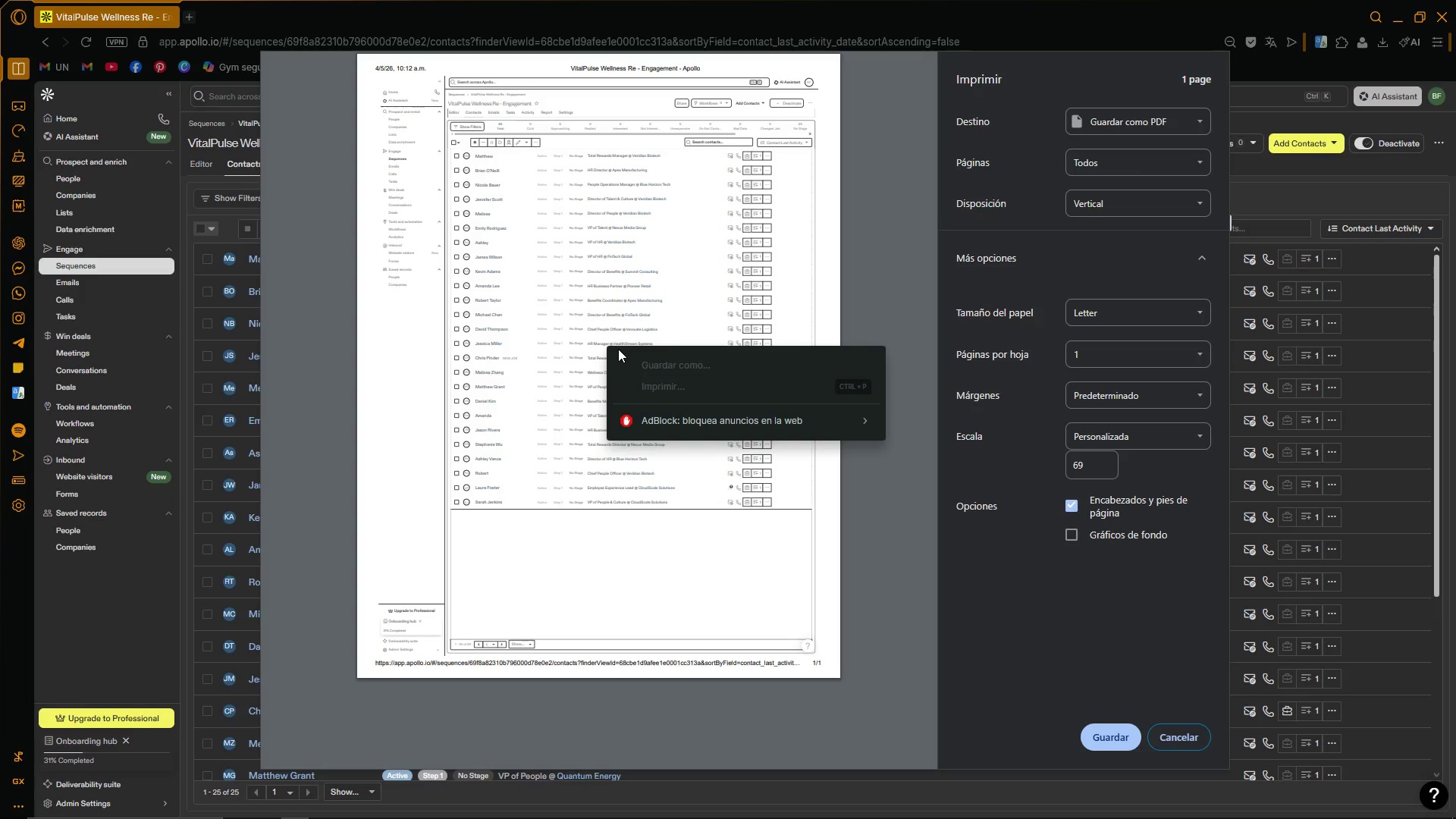 
wait(6.14)
 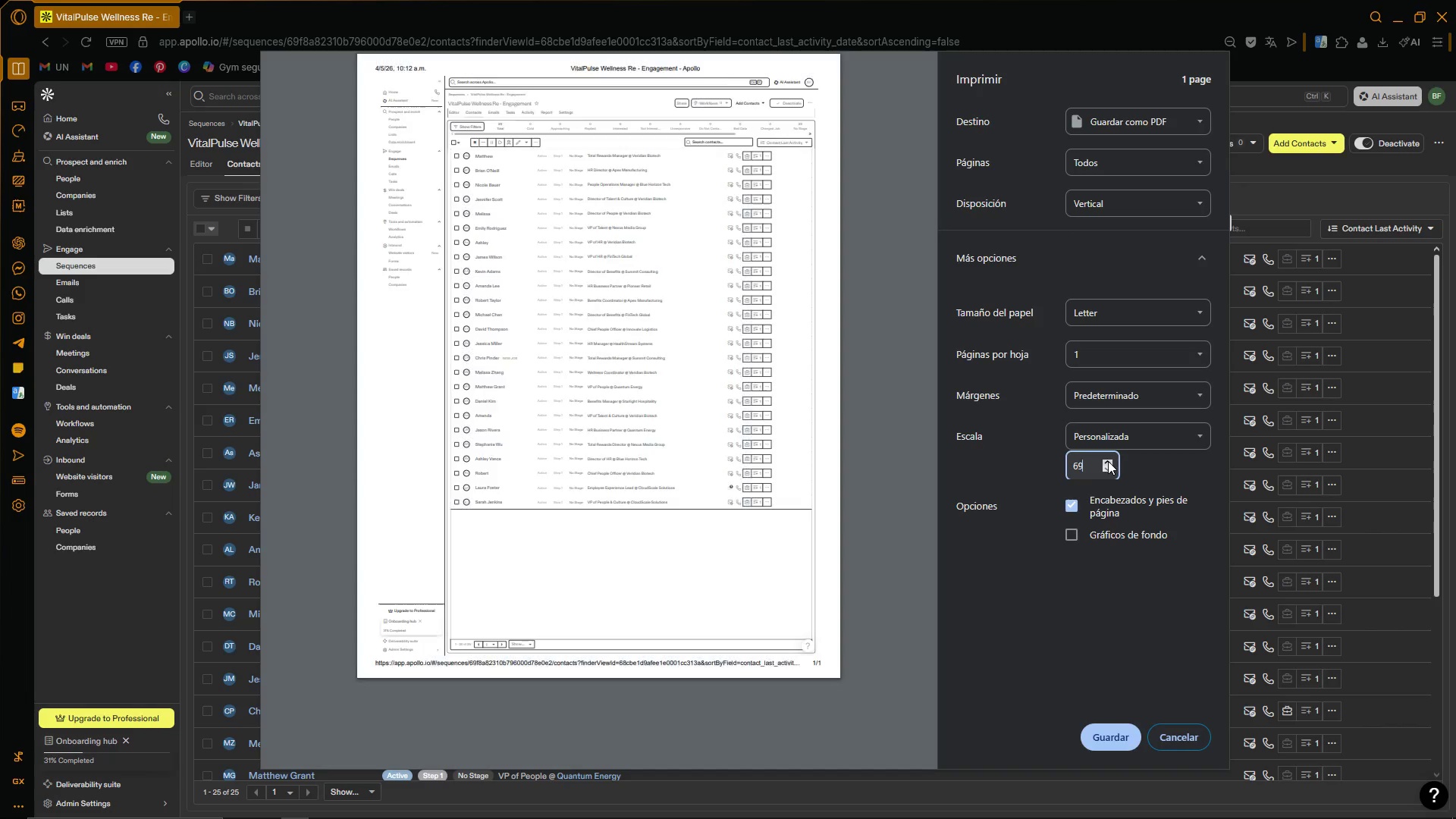 
right_click([774, 259])
 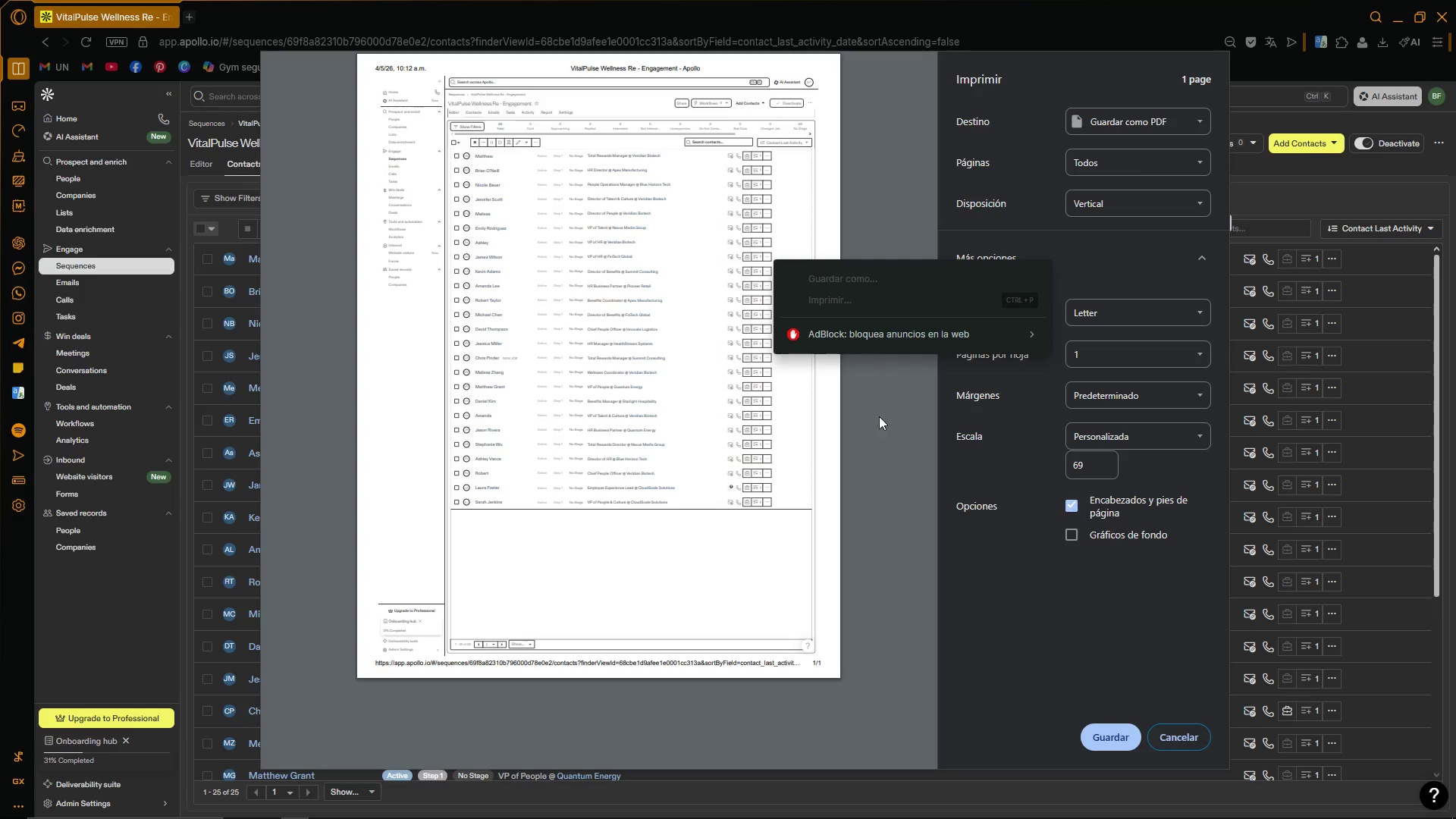 
left_click([881, 498])
 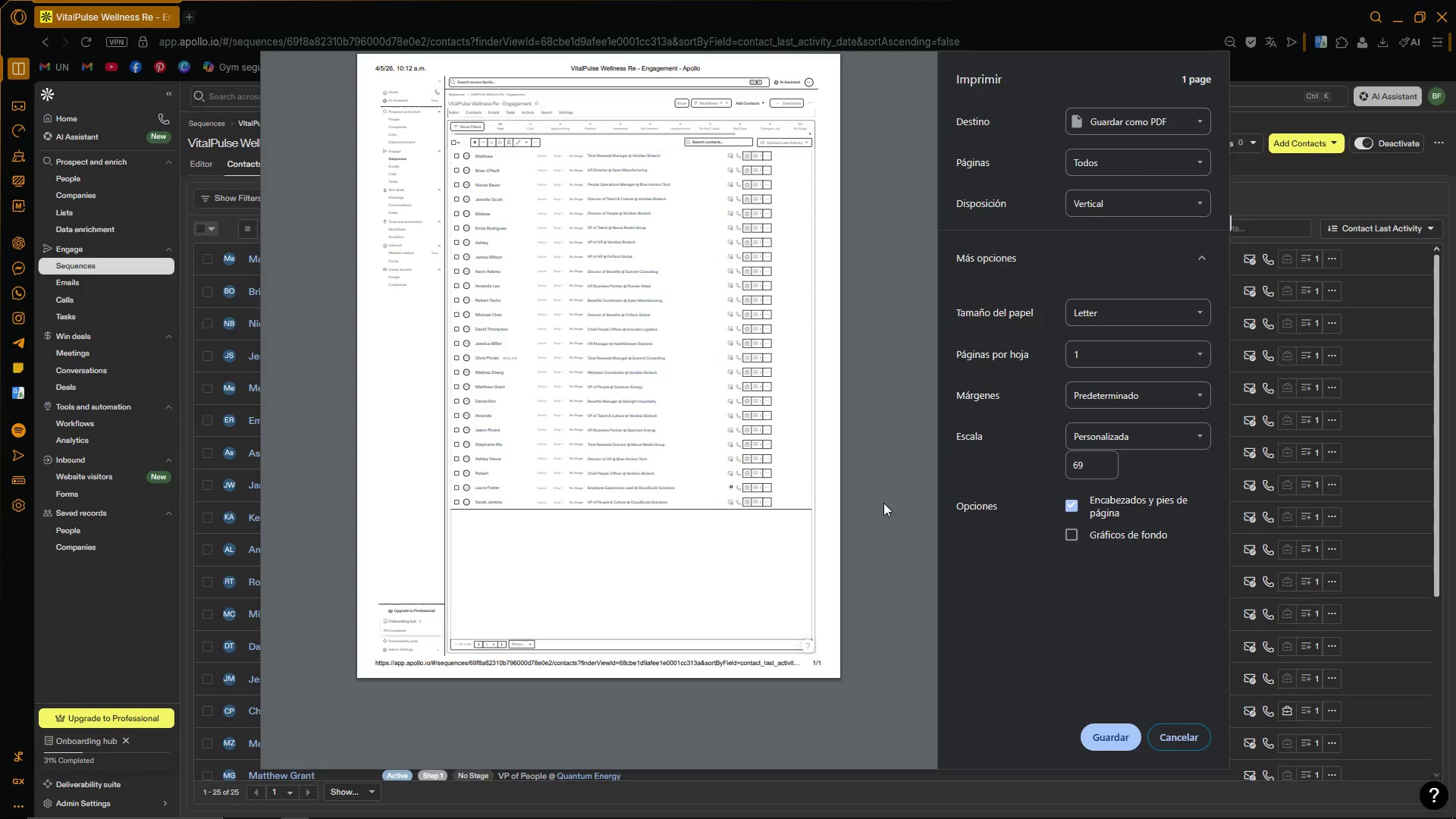 
wait(7.94)
 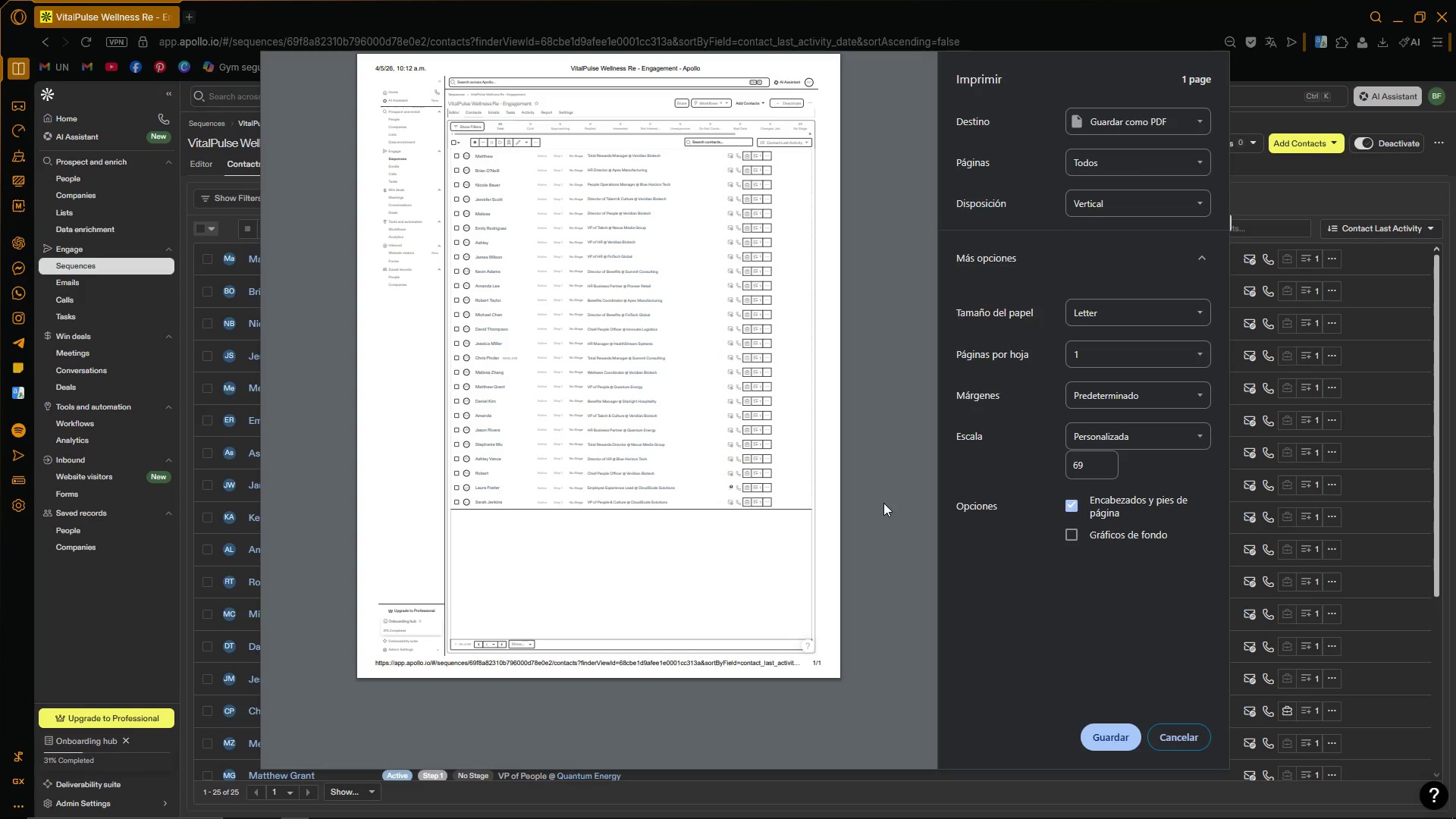 
left_click([1192, 739])
 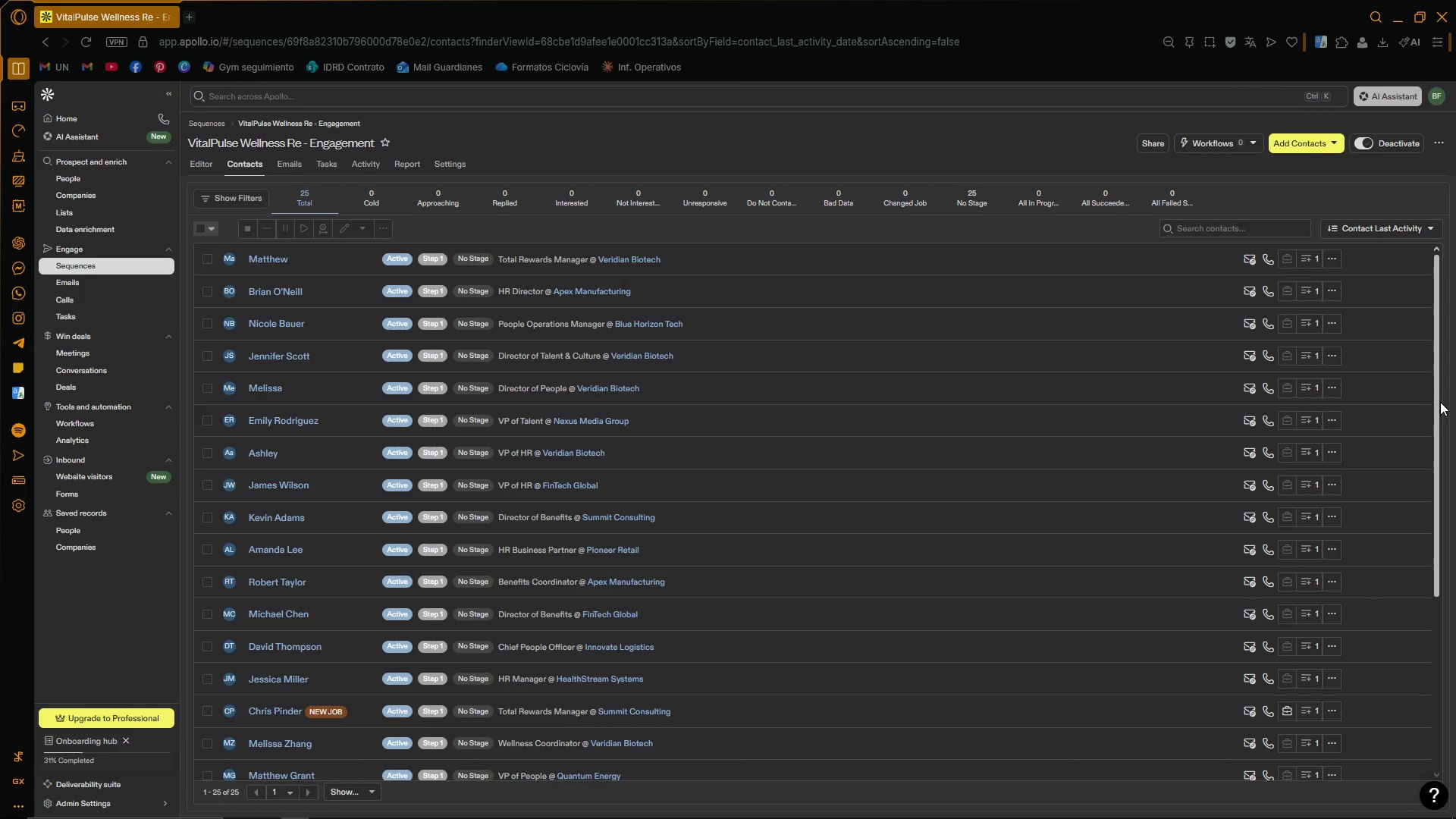 
left_click_drag(start_coordinate=[1439, 402], to_coordinate=[1442, 378])
 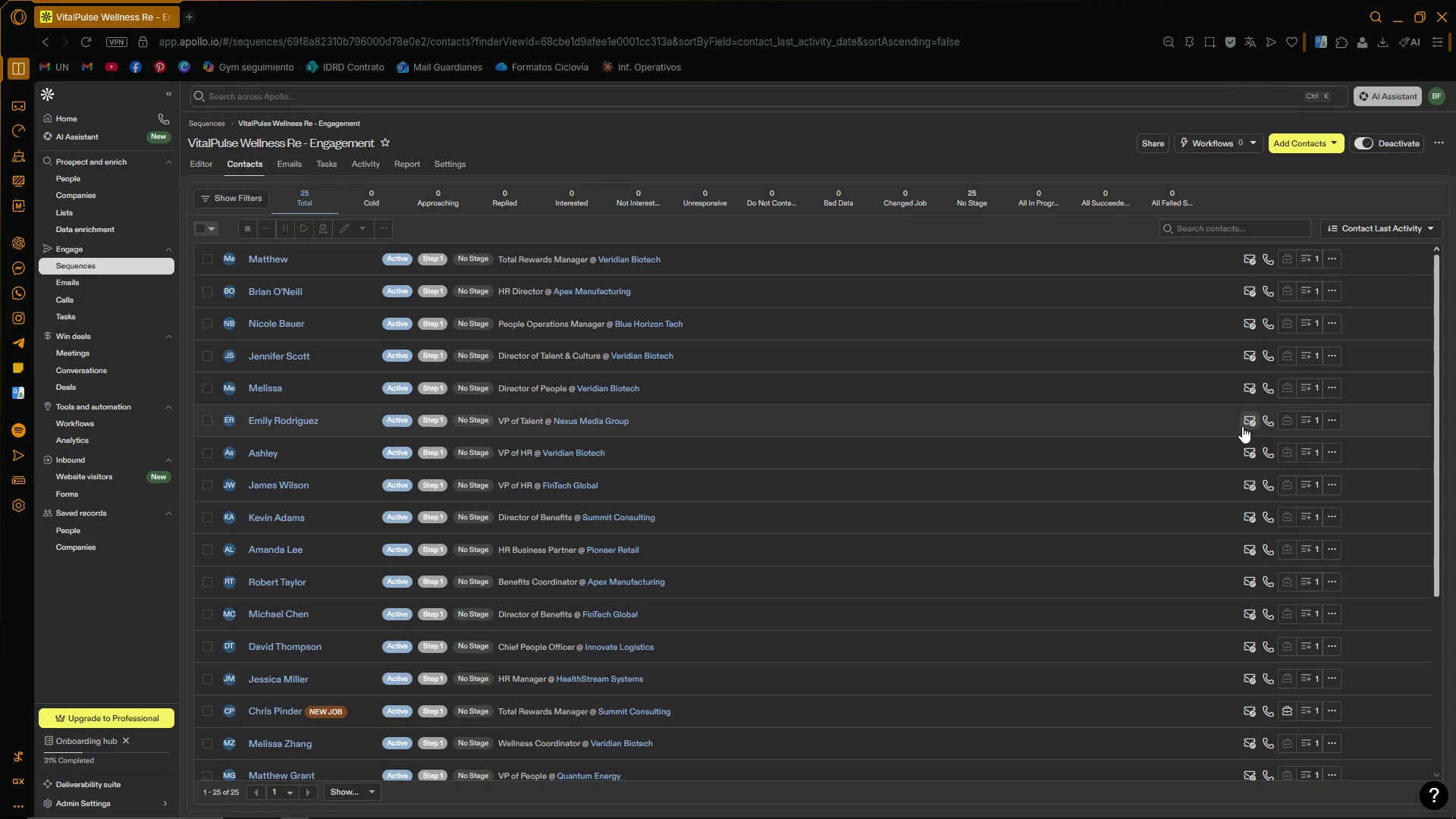 
hold_key(key=ControlLeft, duration=1.5)
scroll: coordinate [1235, 421], scroll_direction: down, amount: 3.0
 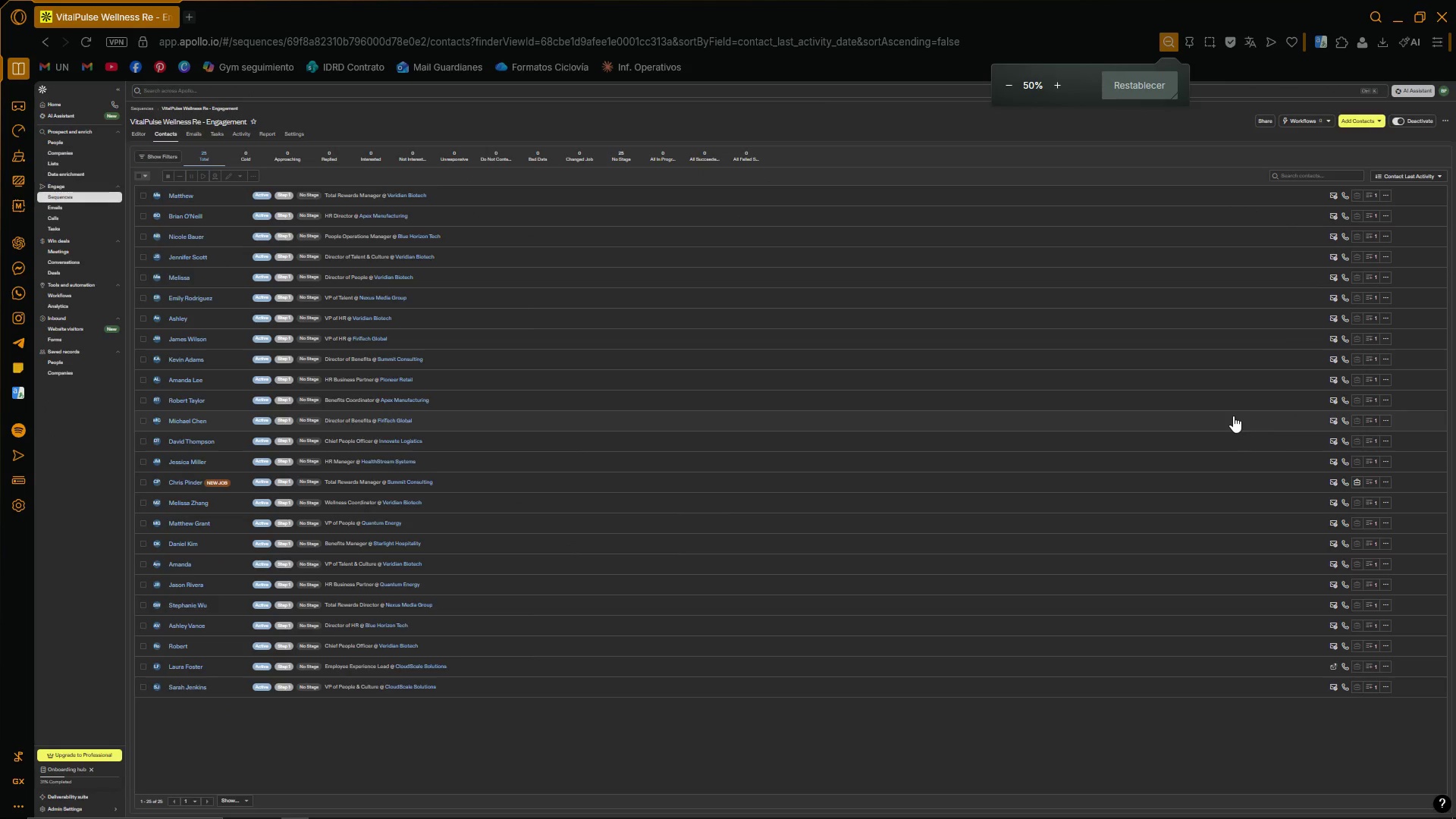 
hold_key(key=ControlLeft, duration=0.55)
 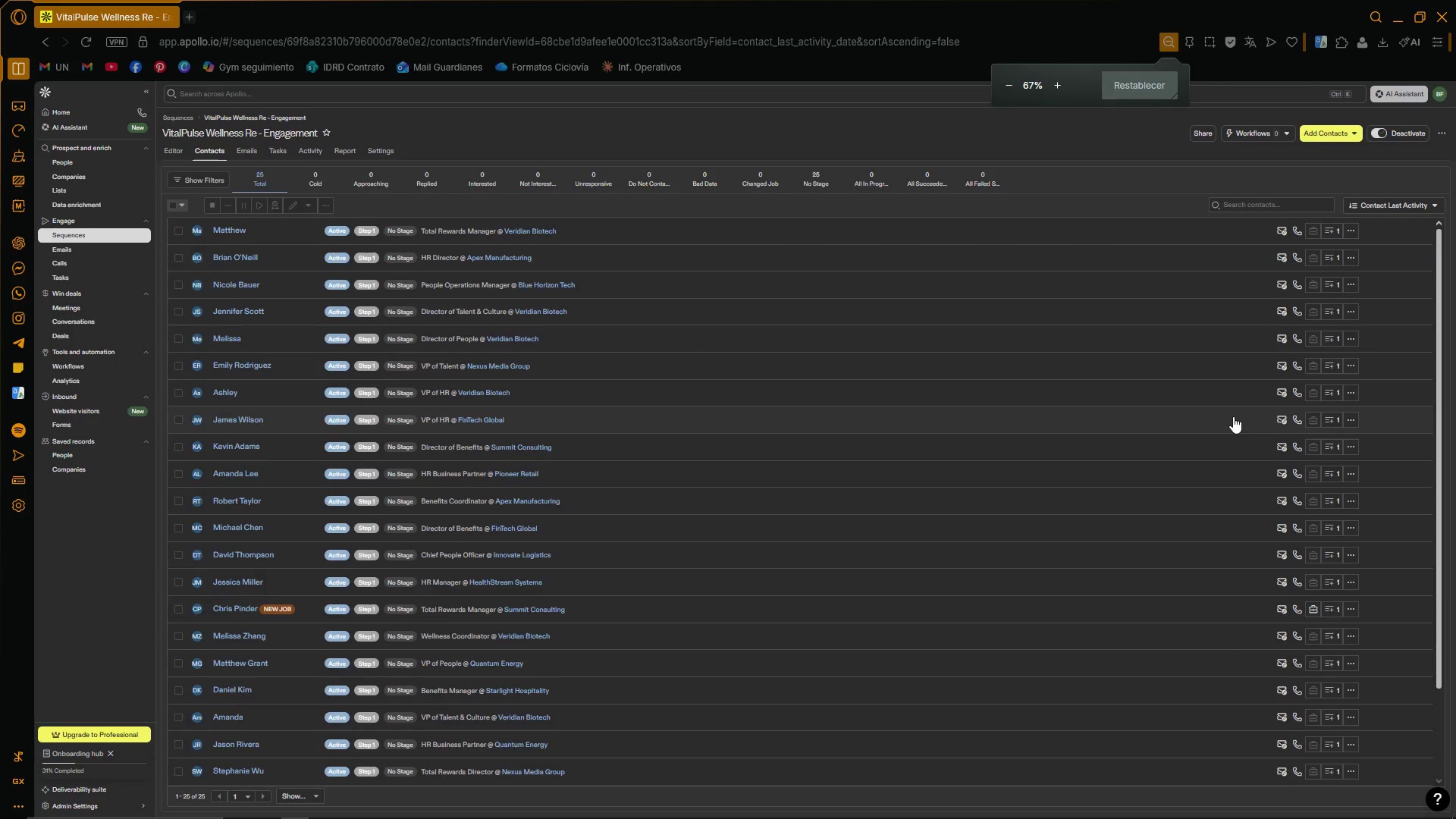 
scroll: coordinate [1233, 416], scroll_direction: up, amount: 1.0
 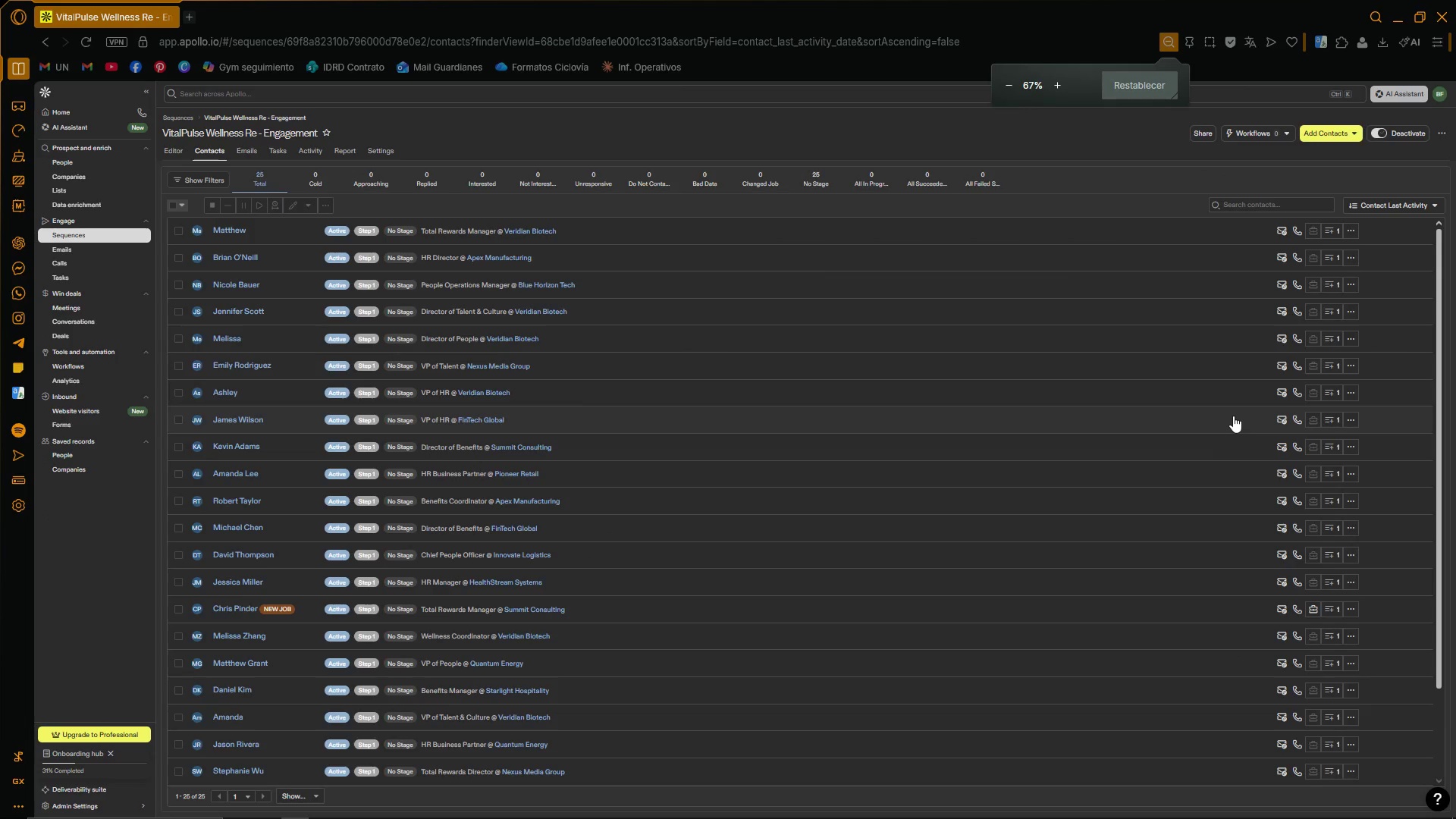 
hold_key(key=ControlLeft, duration=1.52)
scroll: coordinate [1233, 416], scroll_direction: down, amount: 2.0
 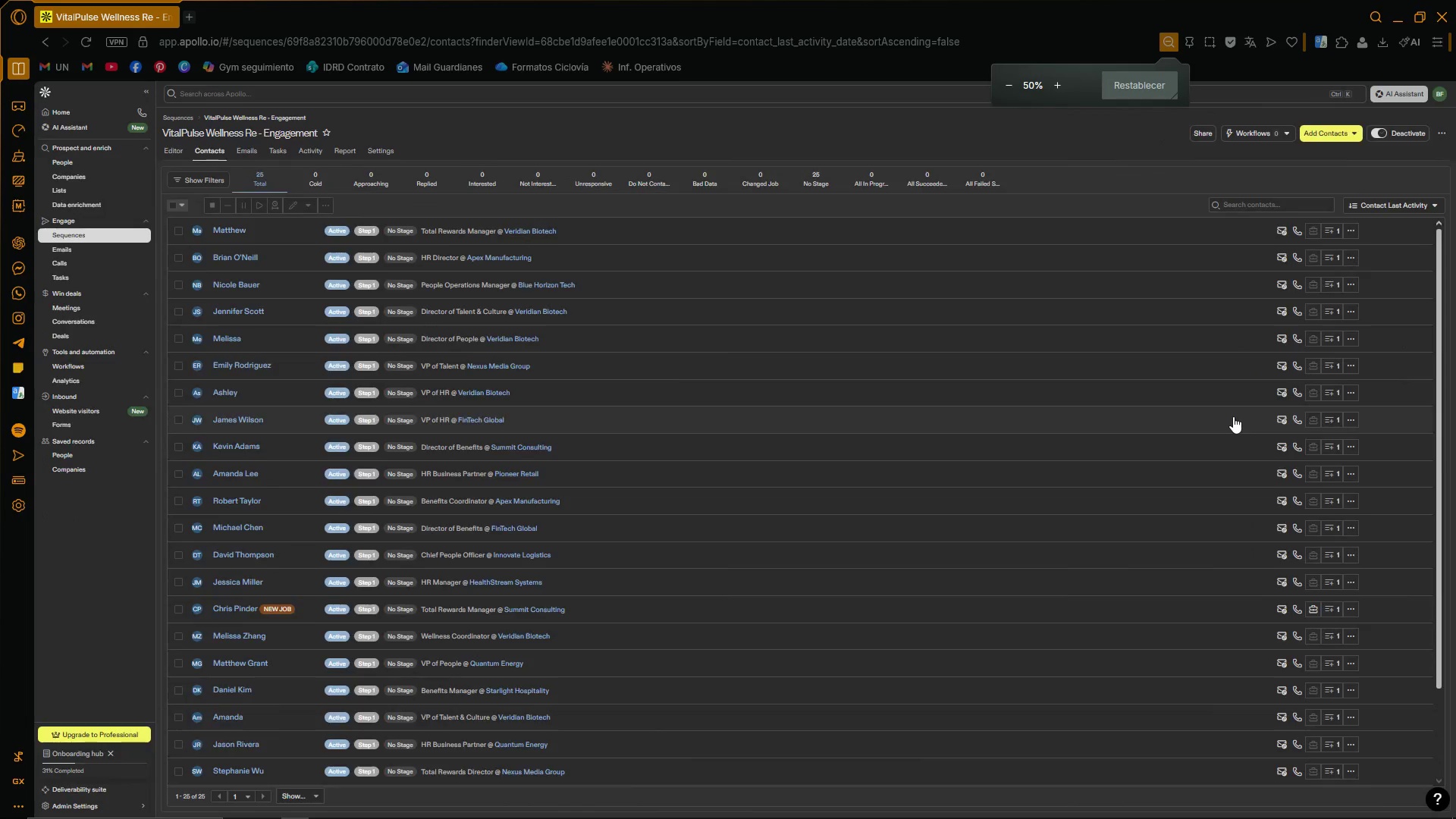 
key(Control+ControlLeft)
 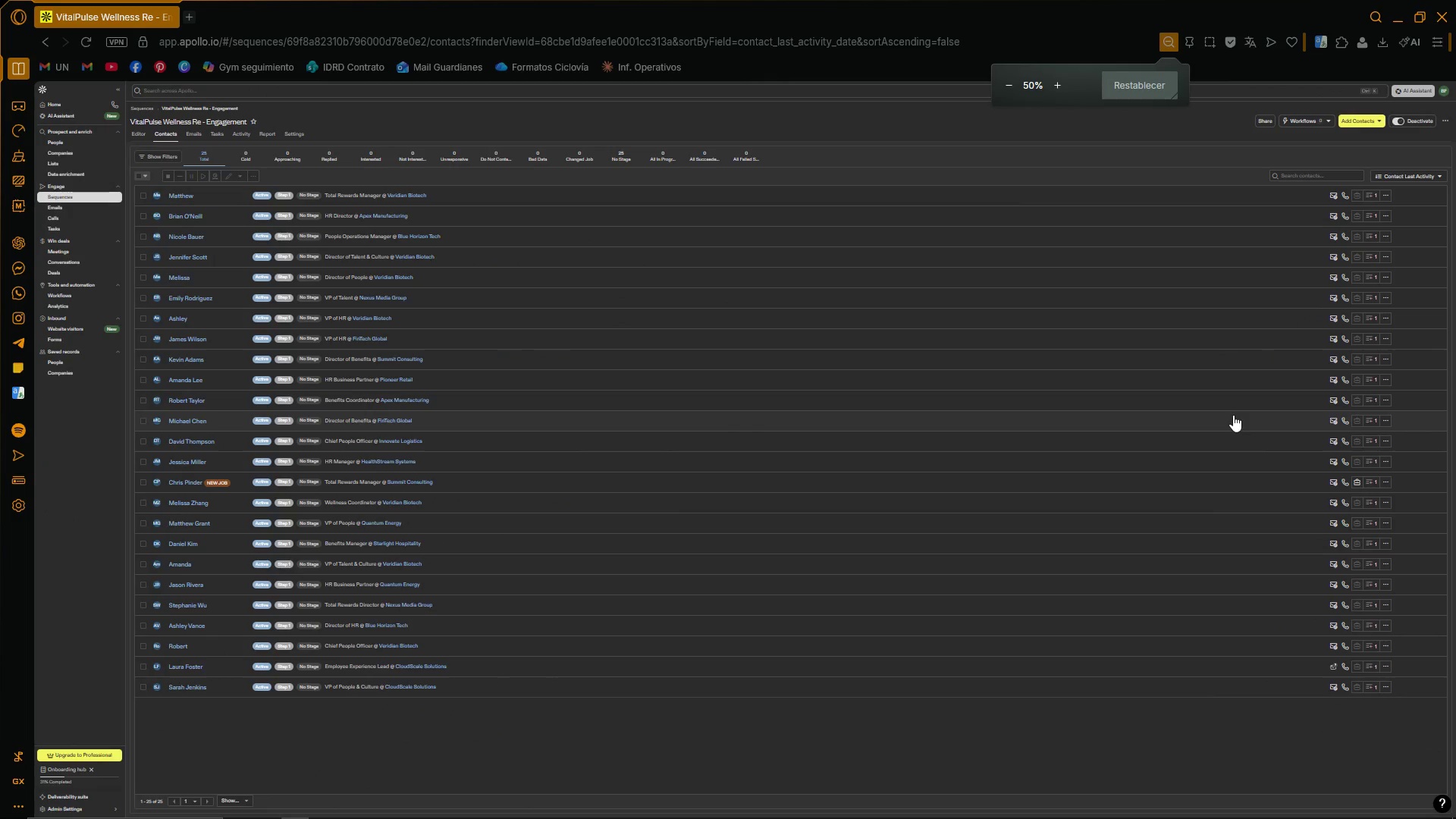 
key(Control+ControlLeft)
 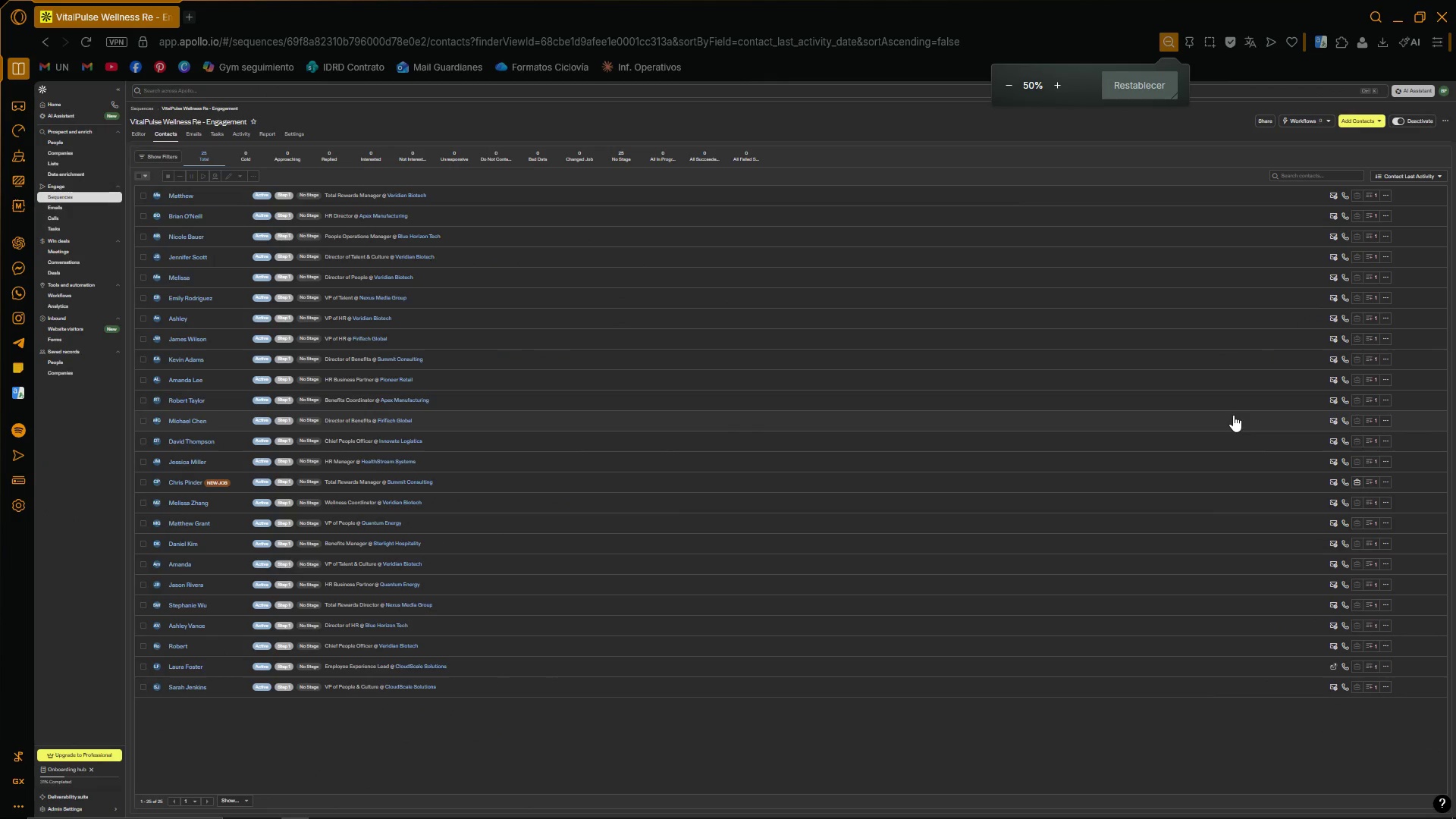 
key(Control+ControlLeft)
 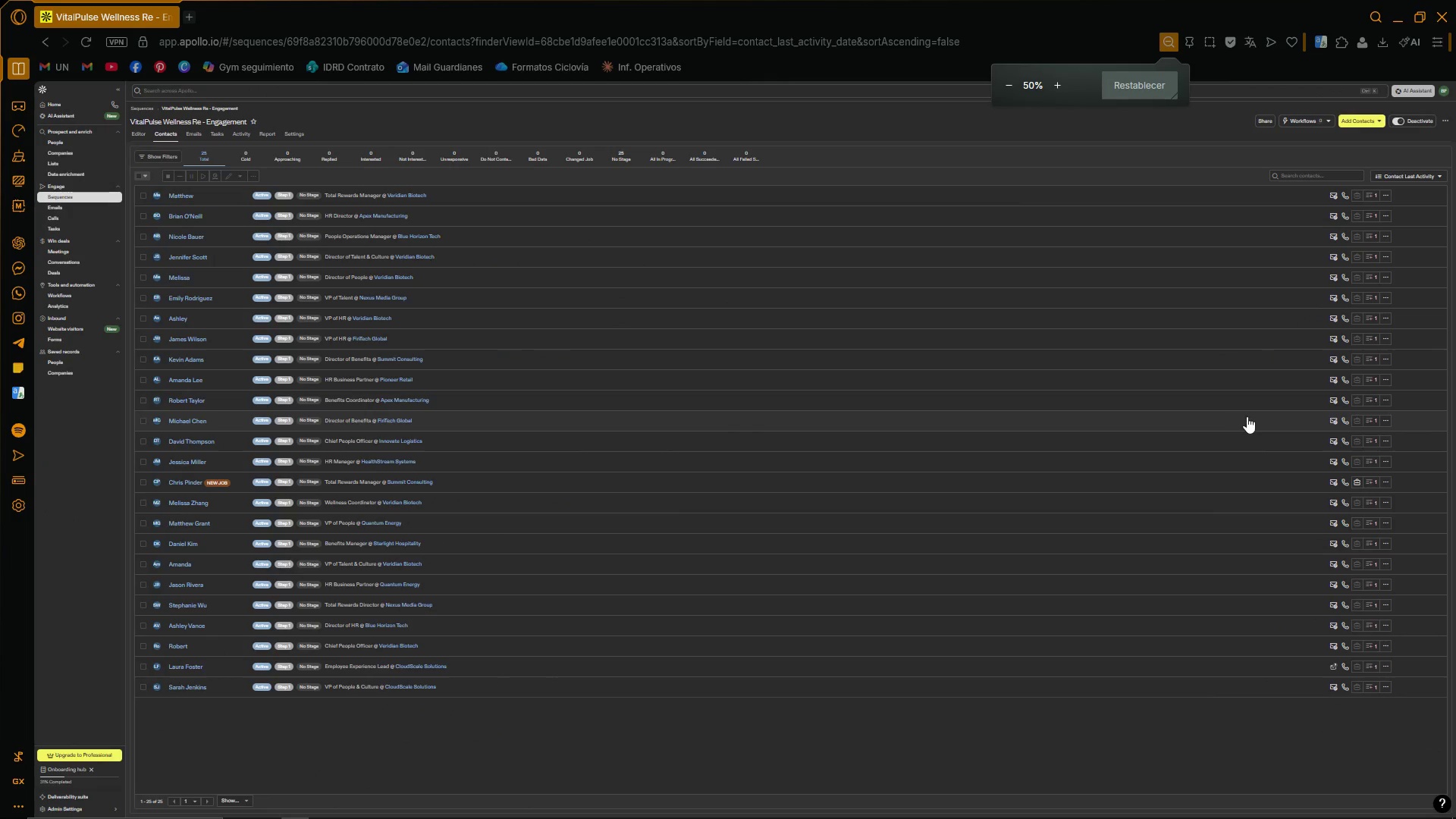 
key(Control+ControlLeft)
 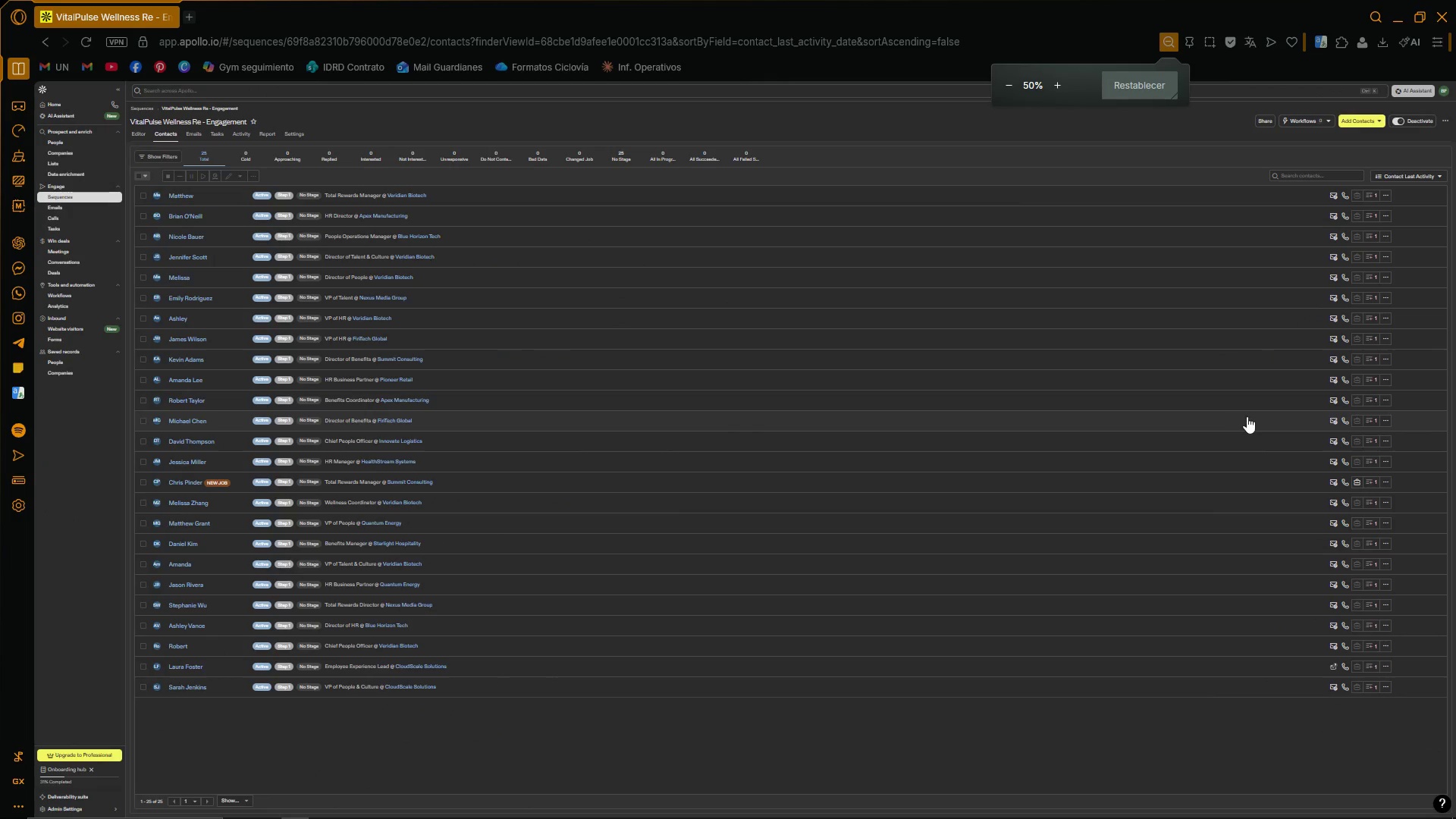 
key(Control+ControlLeft)
 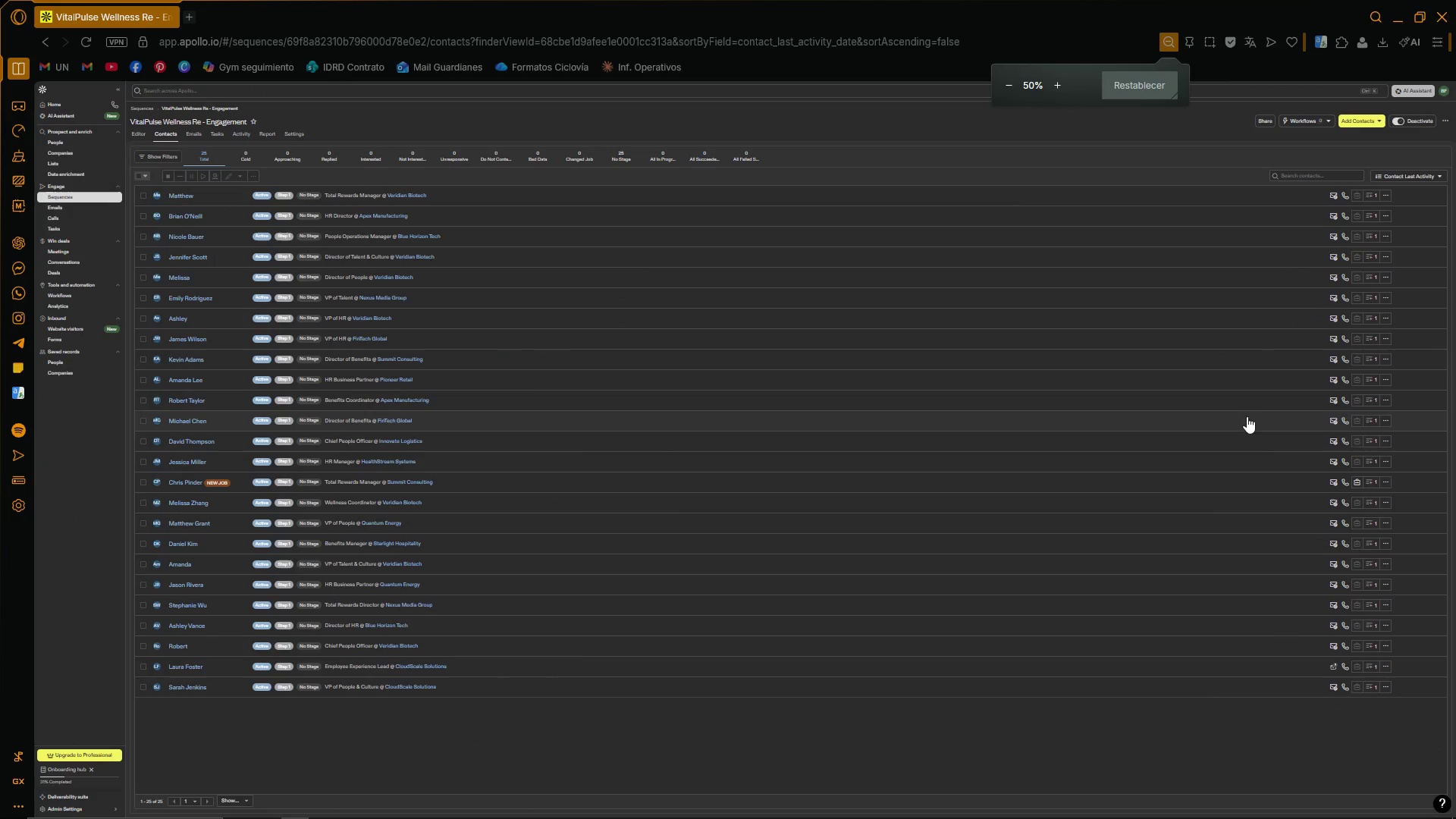 
key(Control+ControlLeft)
 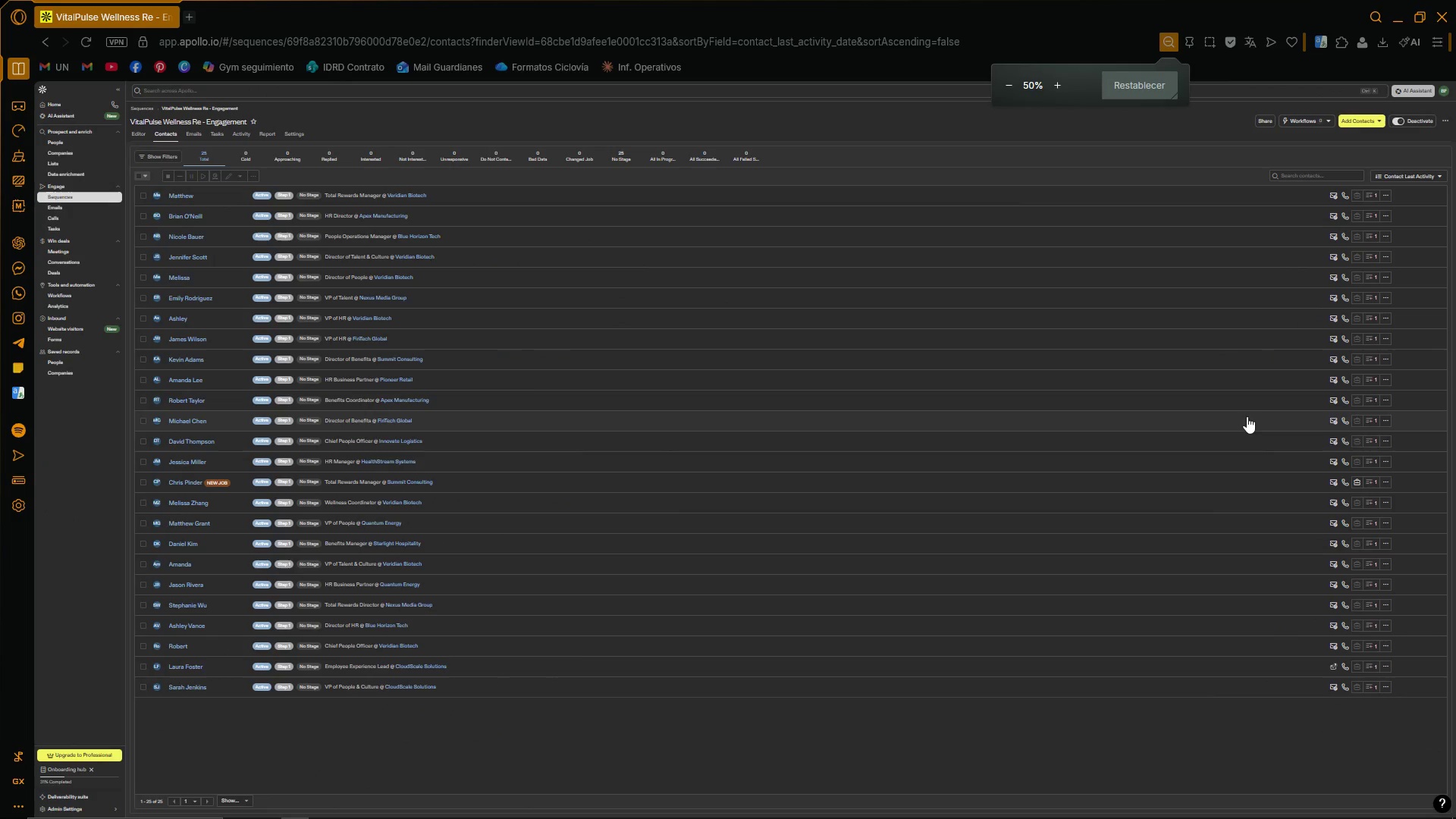 
key(Control+ControlLeft)
 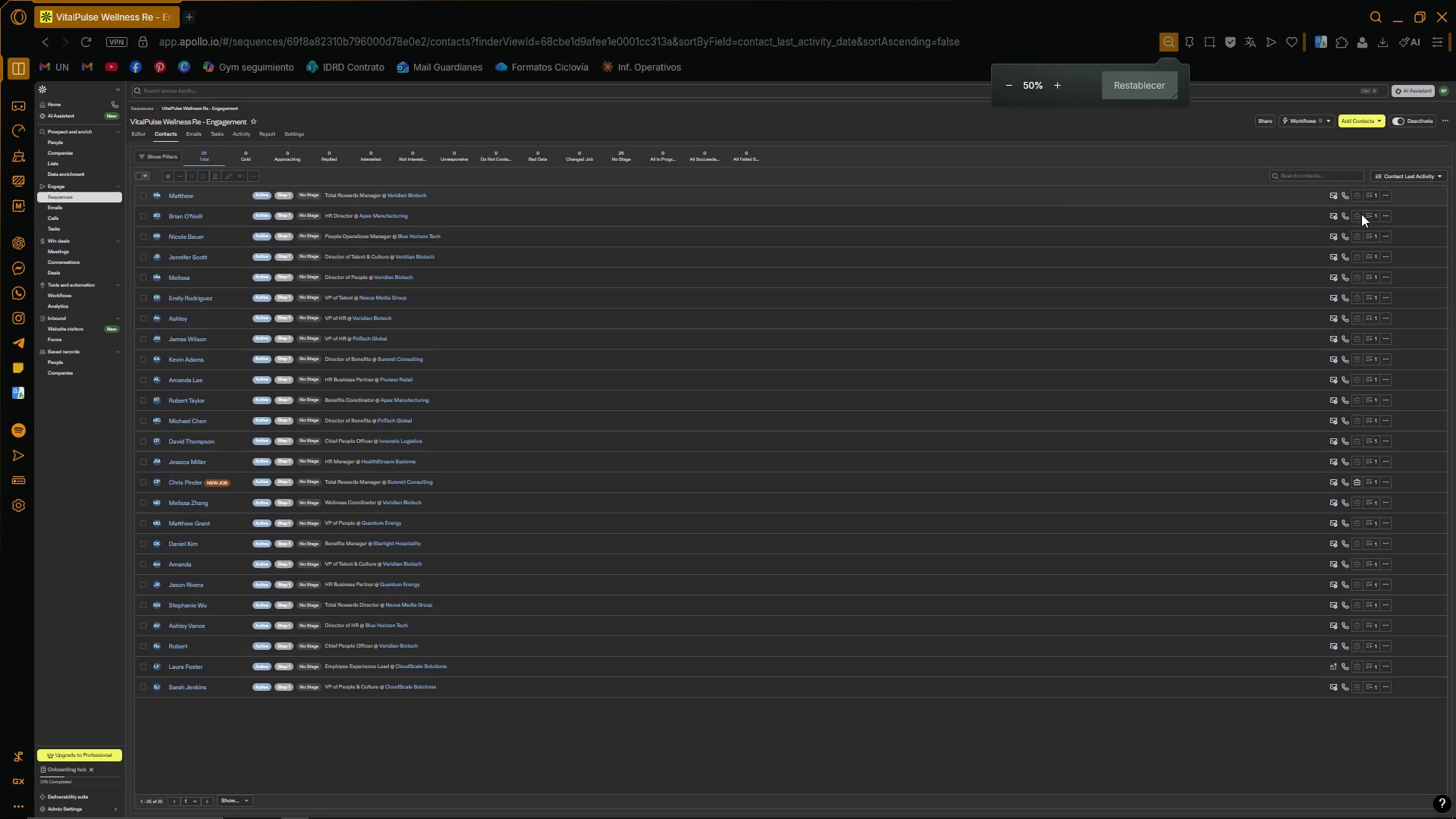 
hold_key(key=ControlLeft, duration=0.81)
scroll: coordinate [1431, 281], scroll_direction: up, amount: 1.0
 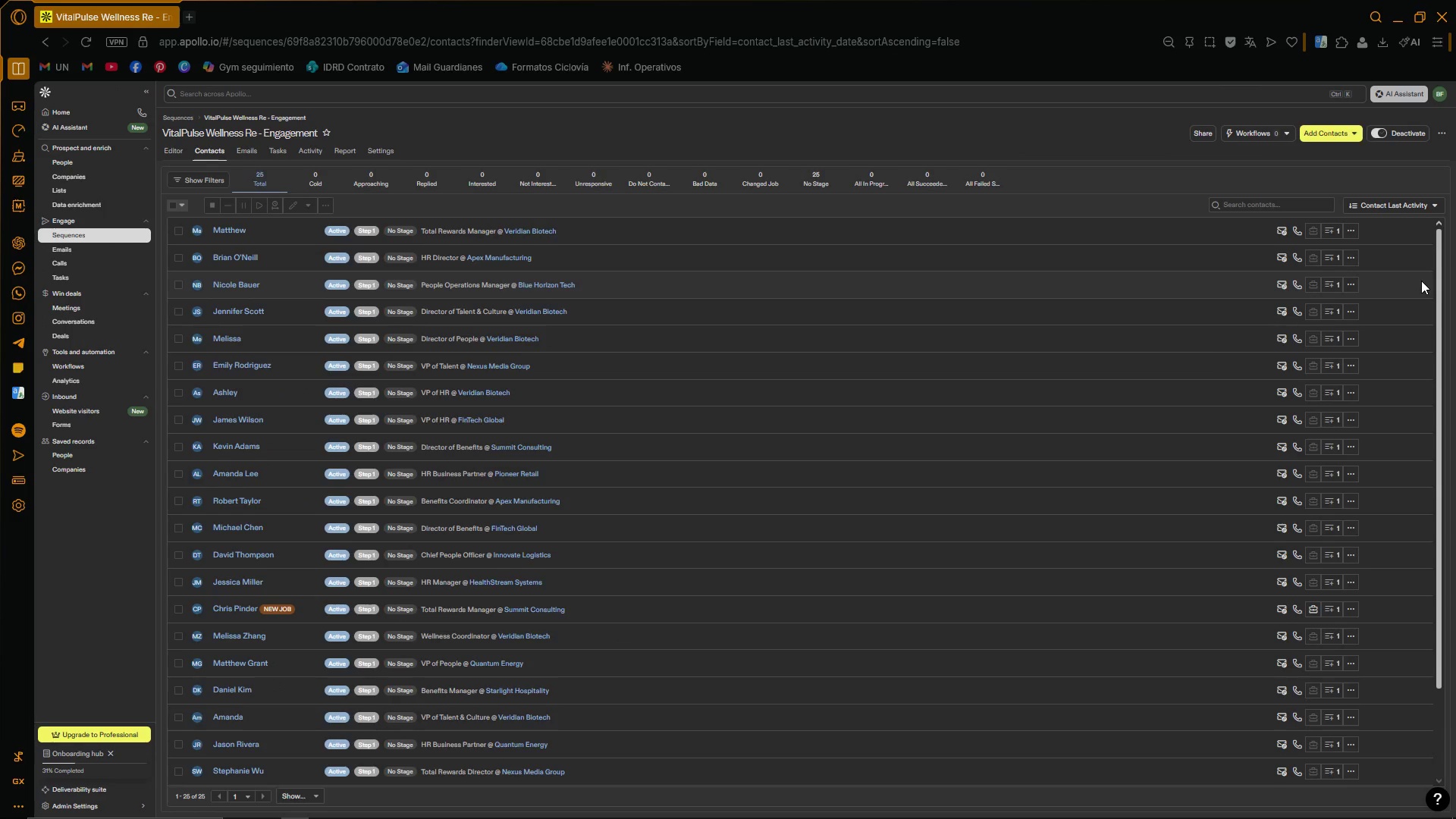 
hold_key(key=ControlLeft, duration=1.5)
 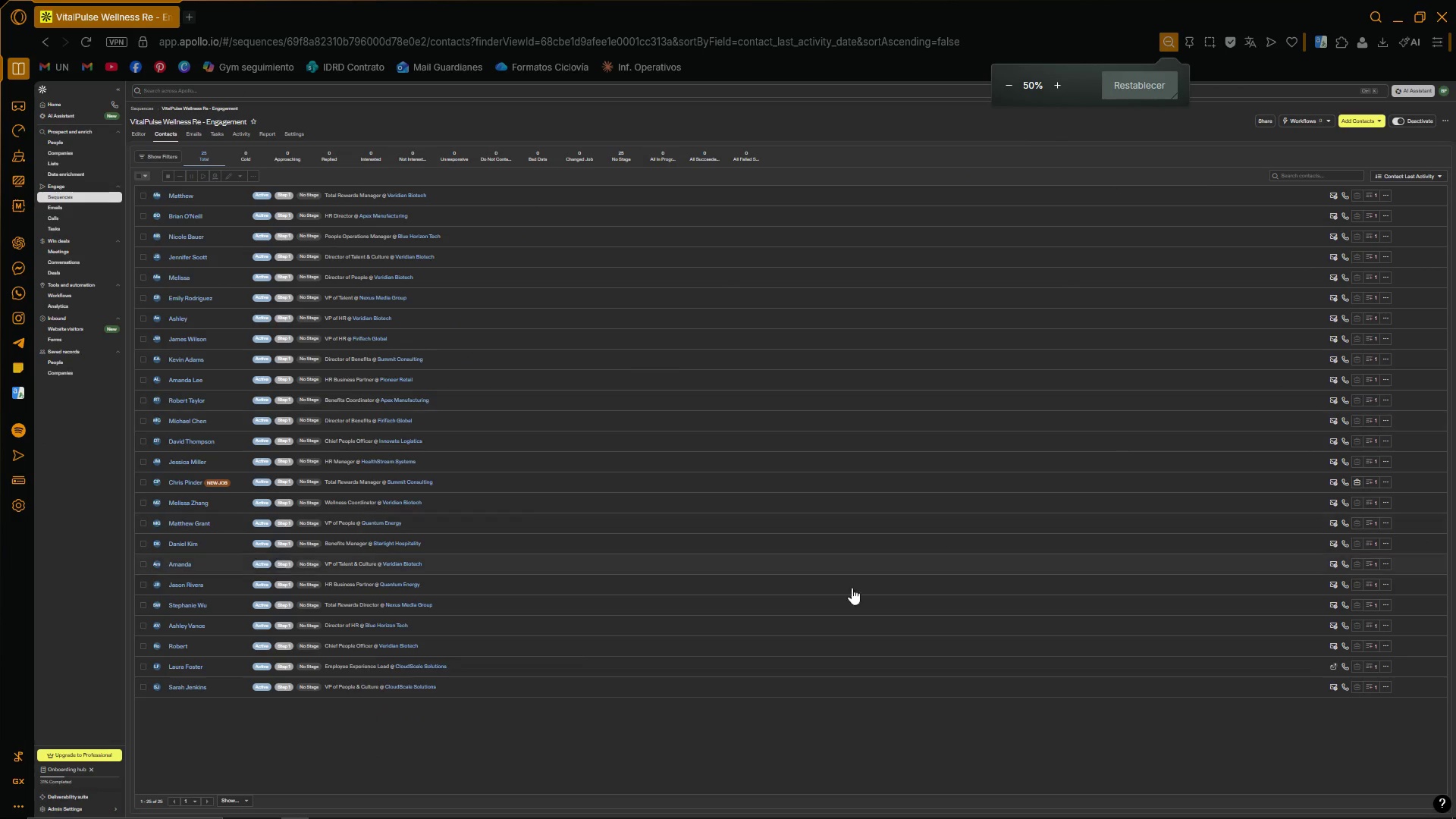 
scroll: coordinate [1422, 286], scroll_direction: up, amount: 2.0
 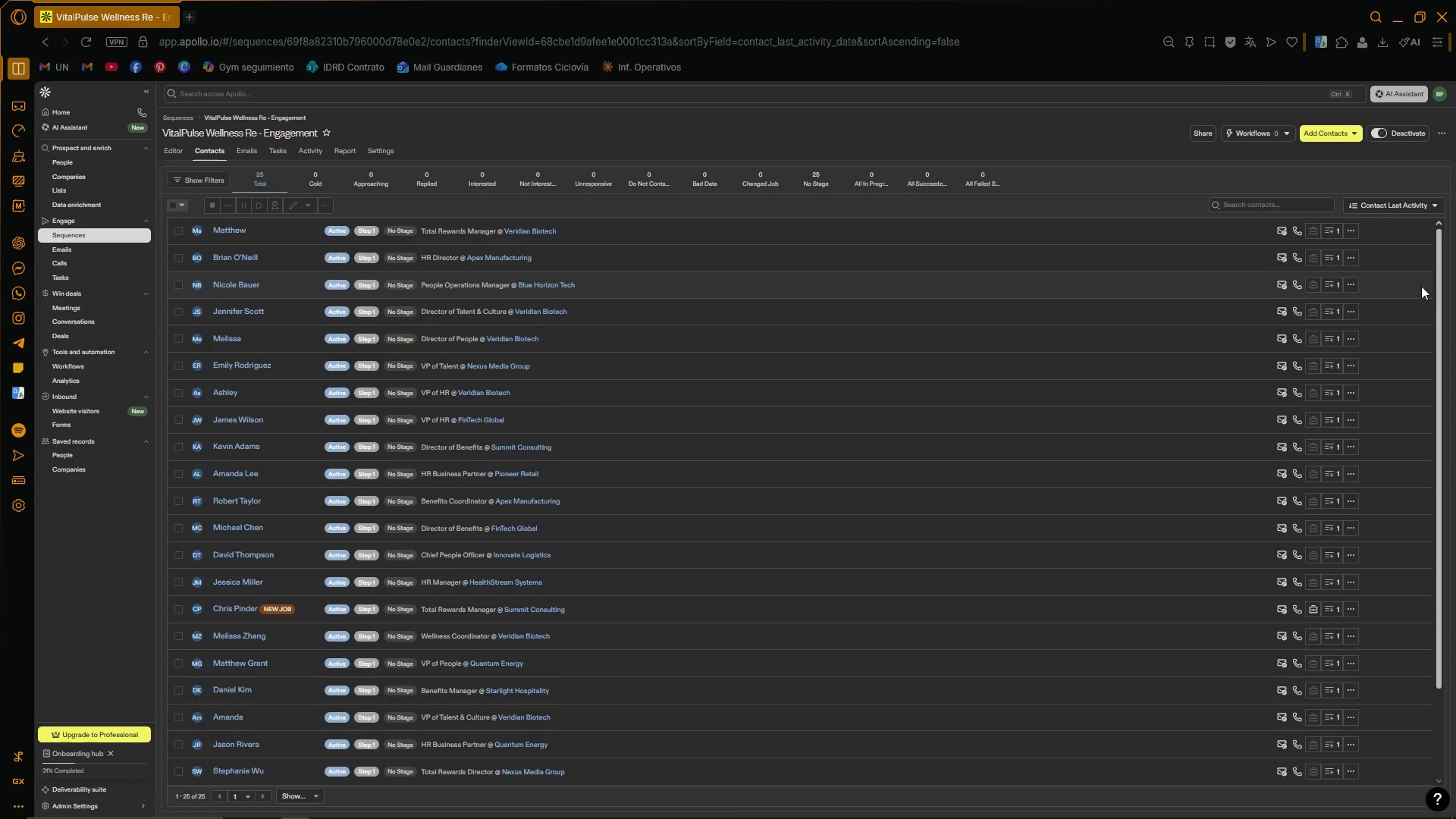 
key(Control+ControlLeft)
 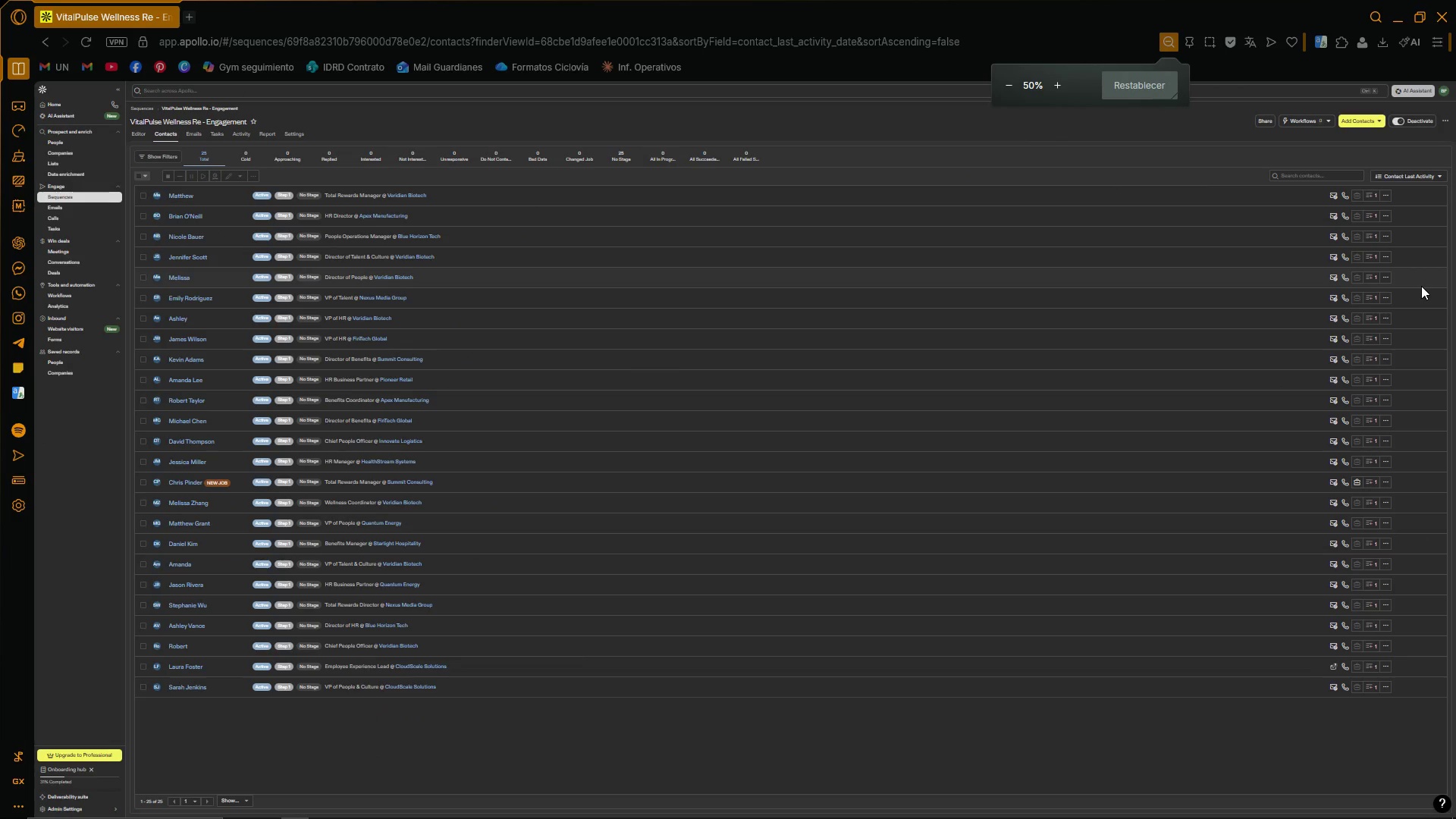 
key(Control+ControlLeft)
 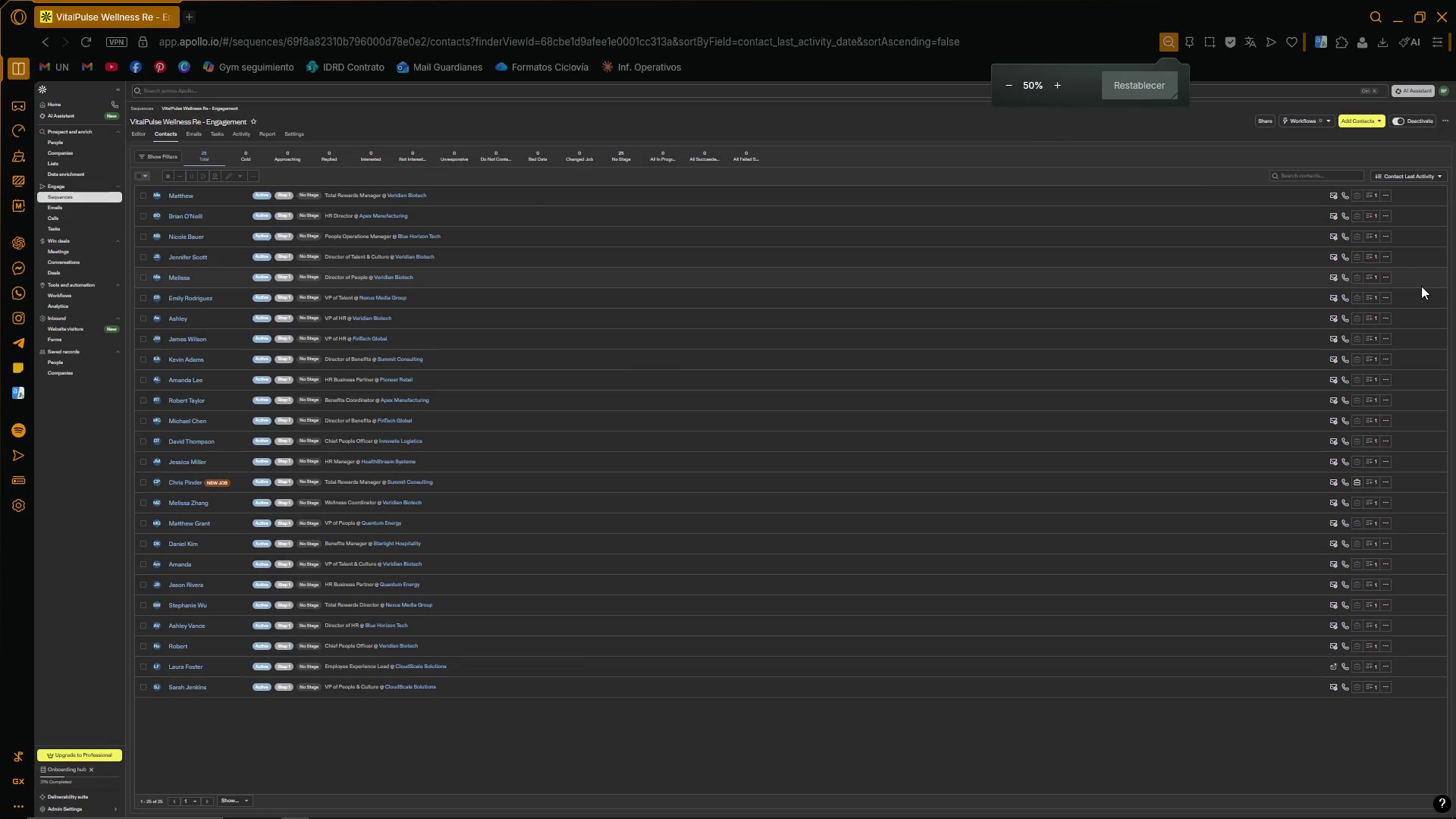 
key(Control+ControlLeft)
 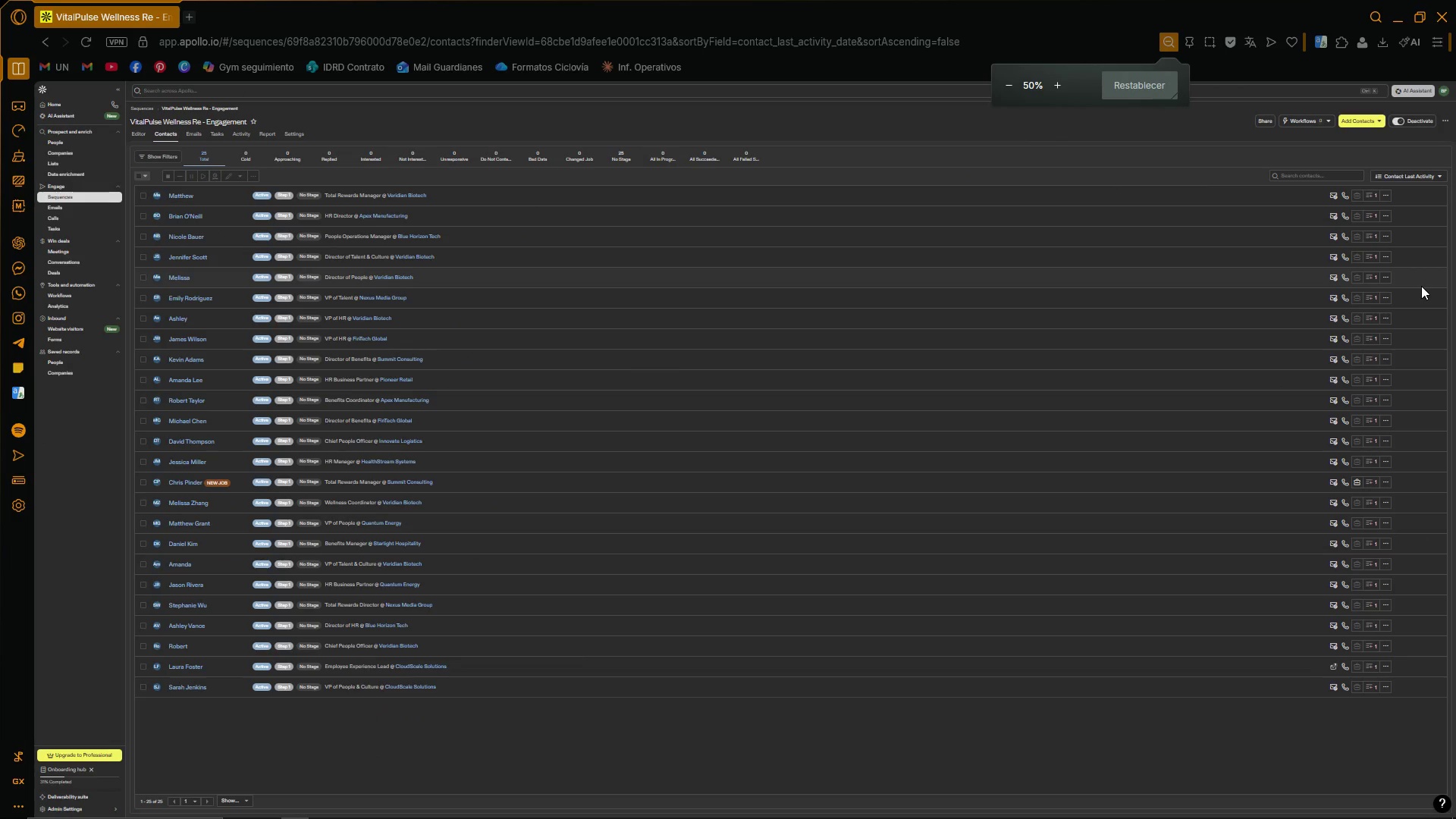 
scroll: coordinate [1421, 286], scroll_direction: down, amount: 1.0
 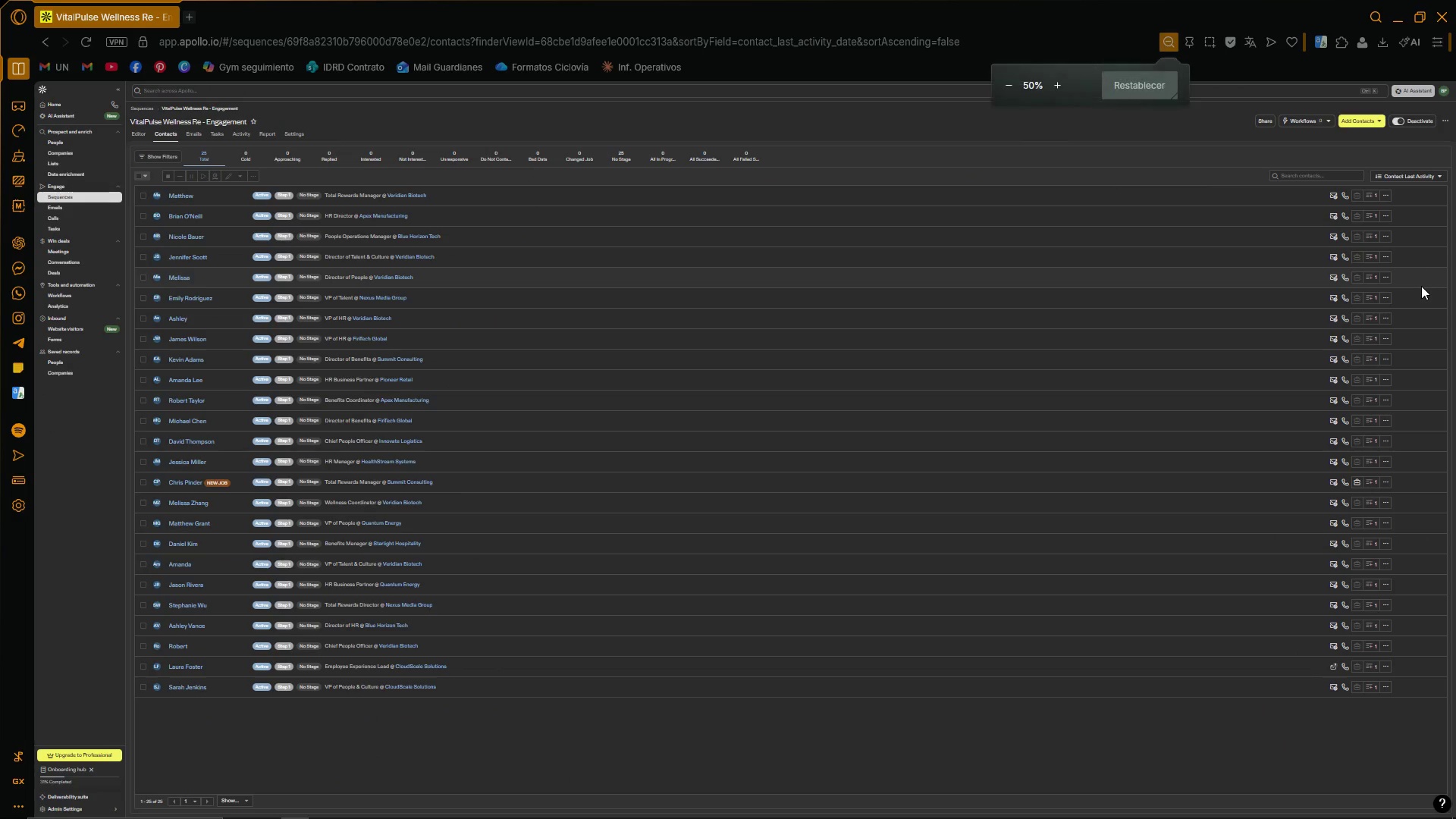 
key(Control+ControlLeft)
 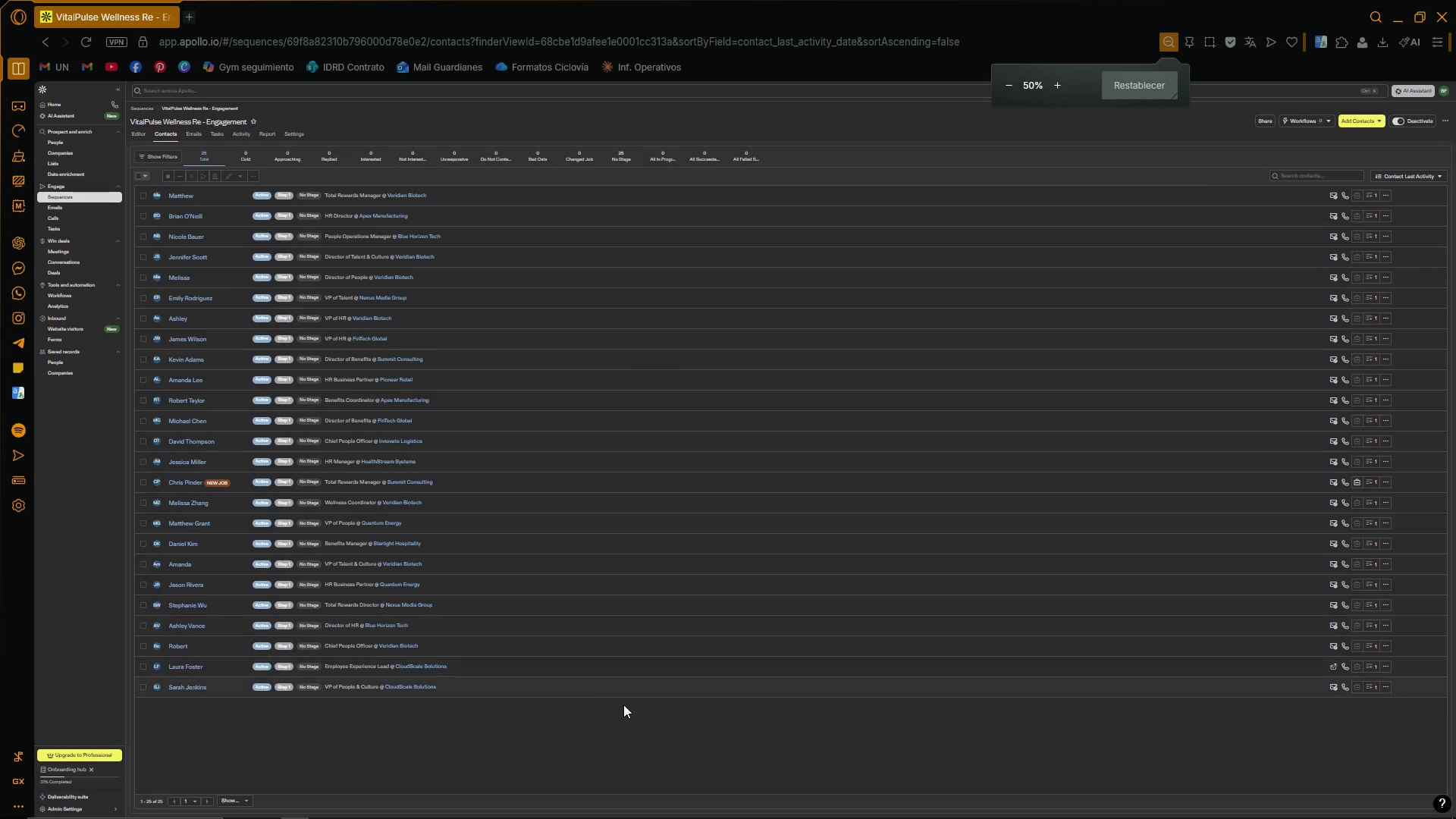 
left_click([532, 737])
 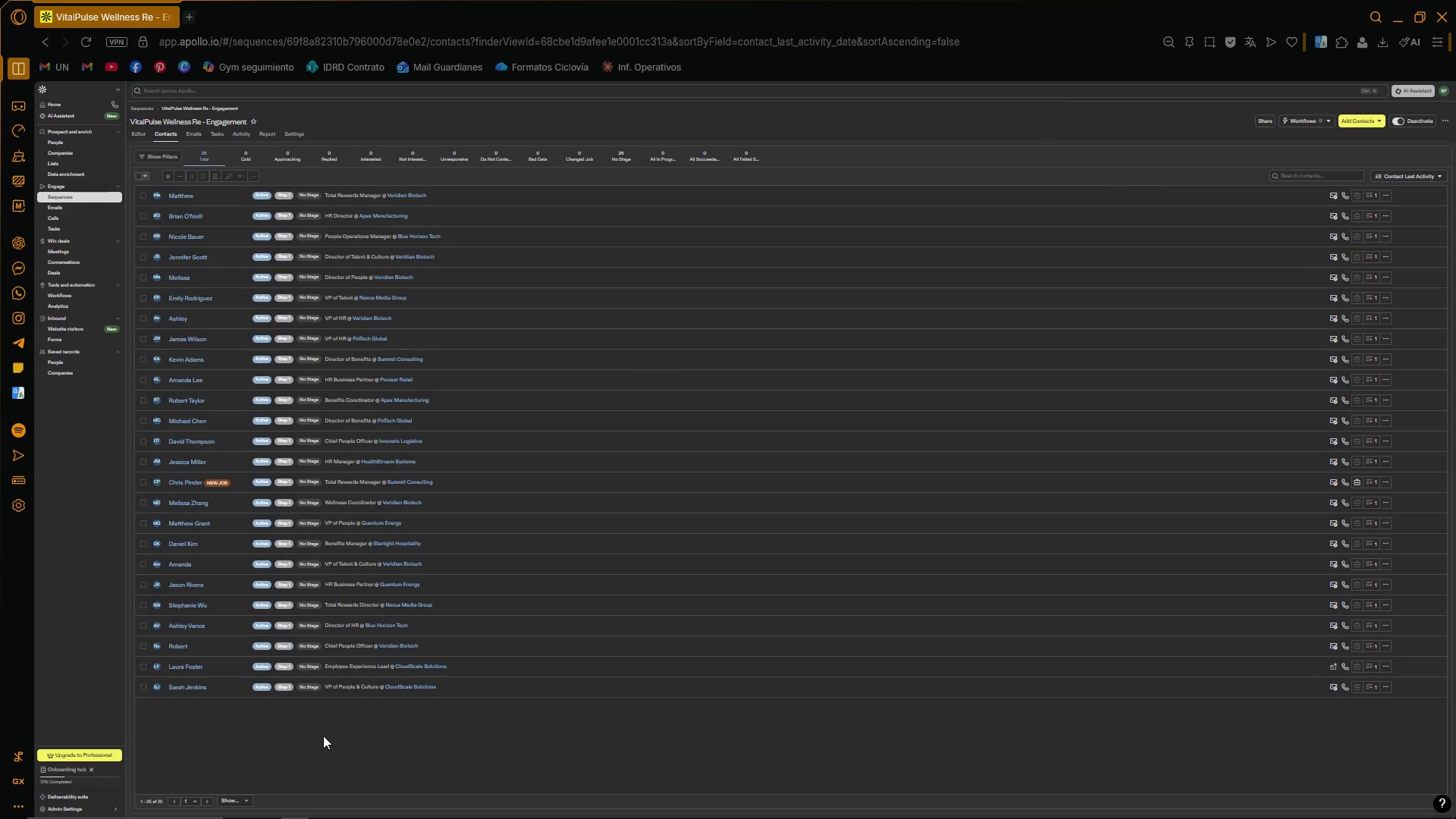 
hold_key(key=ControlLeft, duration=0.75)
scroll: coordinate [638, 639], scroll_direction: up, amount: 1.0
 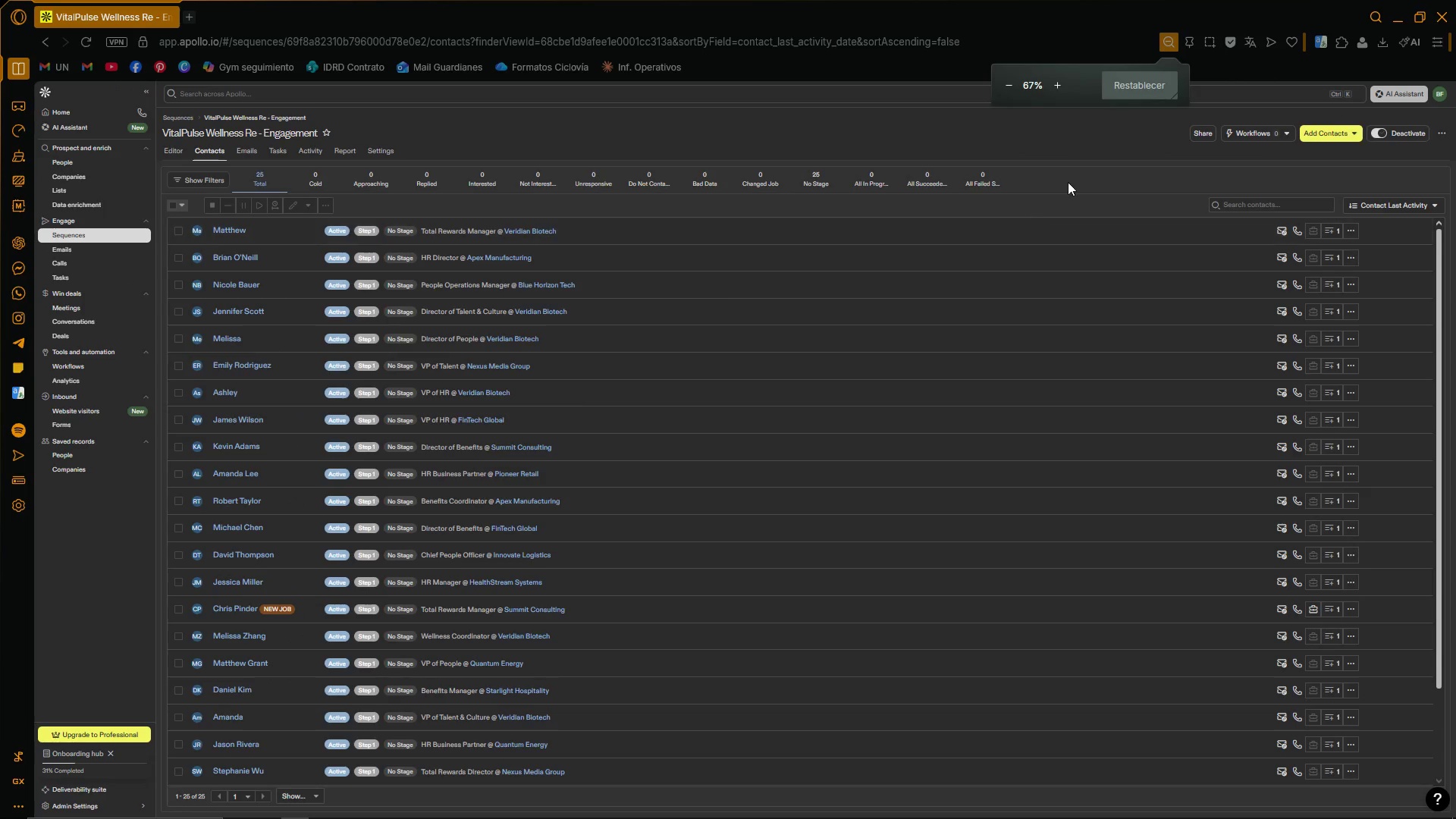 
left_click([1136, 93])
 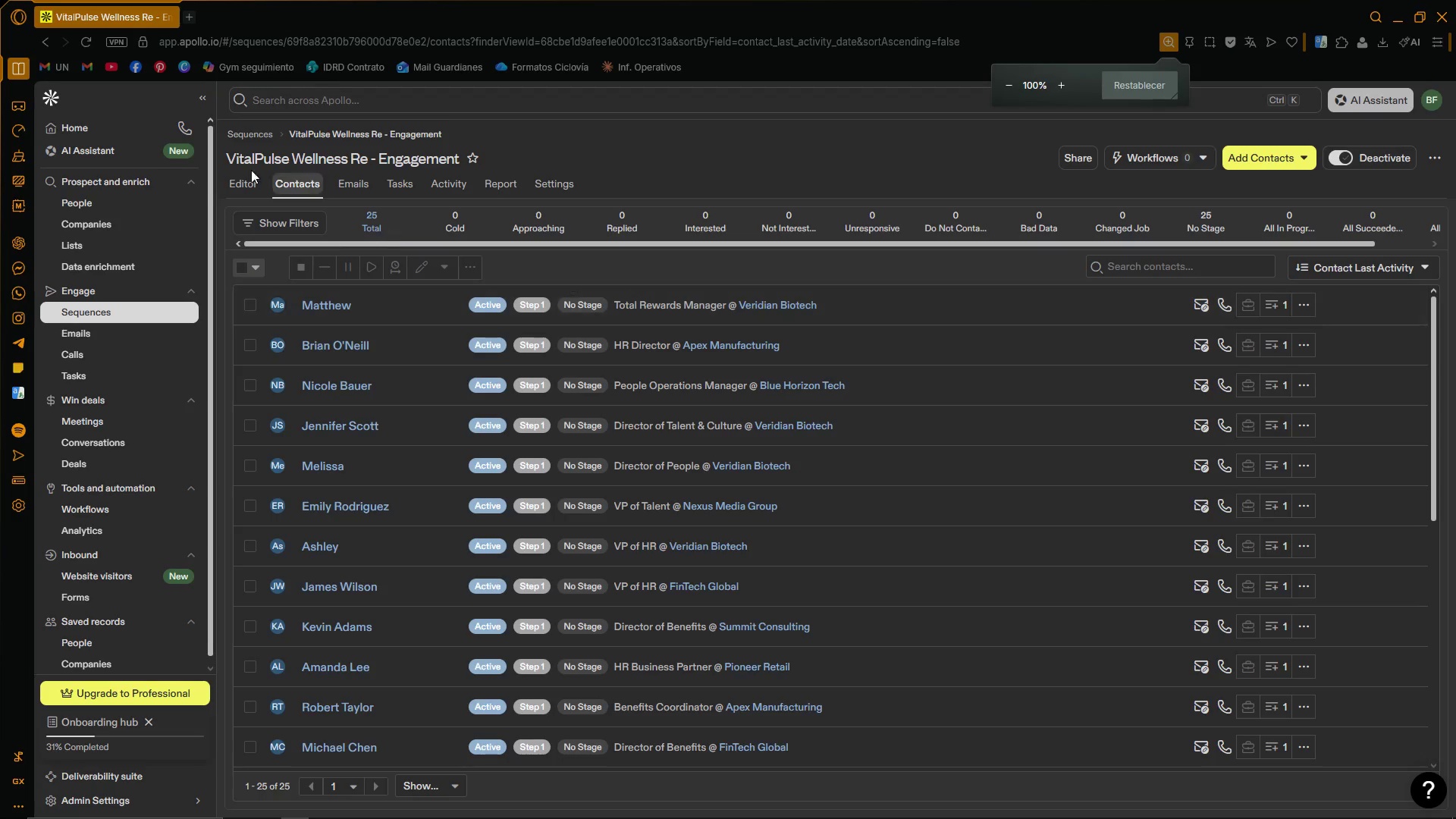 
left_click([196, 96])
 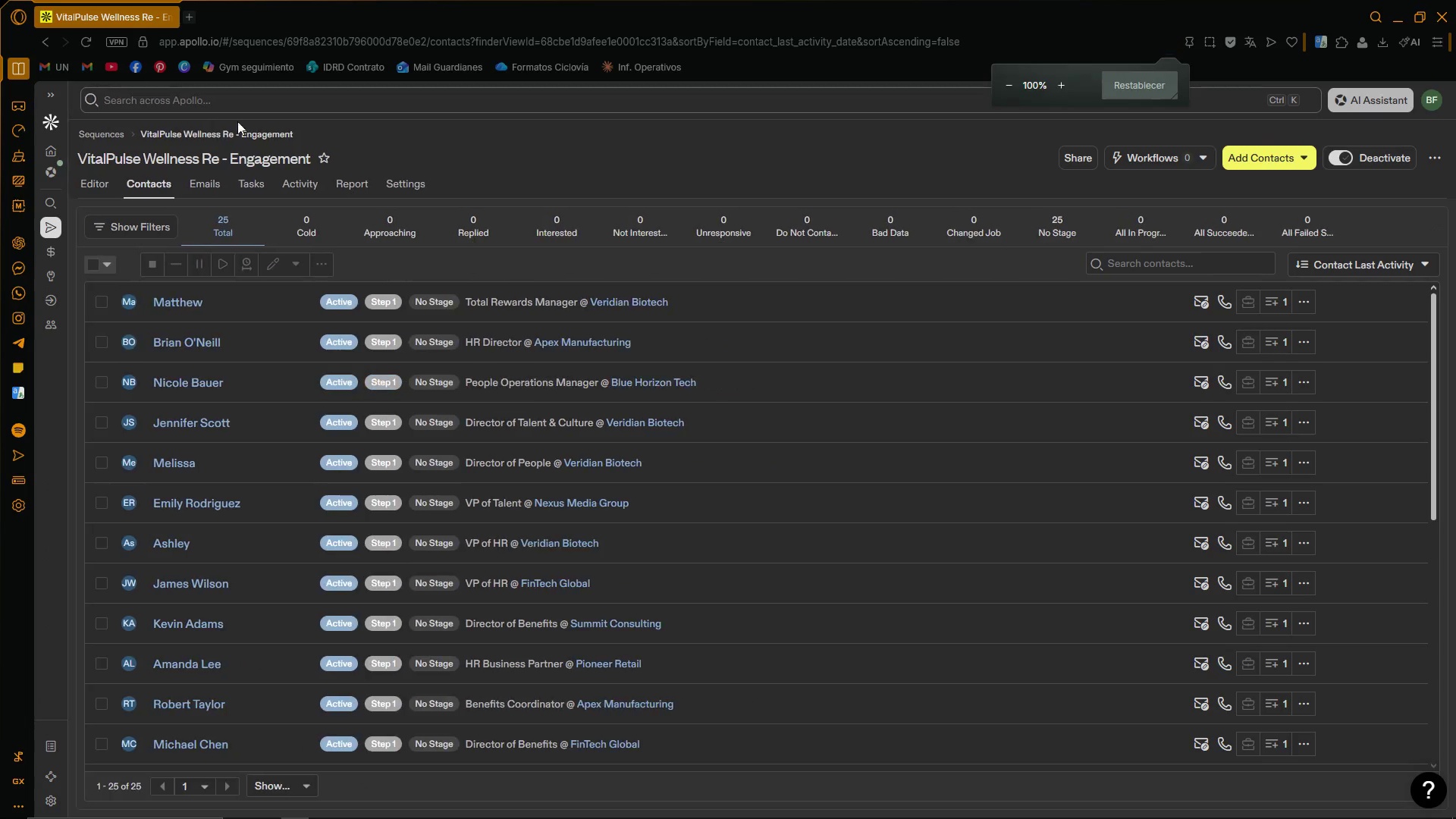 
hold_key(key=ControlLeft, duration=1.52)
hold_key(key=ControlLeft, duration=0.38)
scroll: coordinate [673, 344], scroll_direction: down, amount: 4.0
 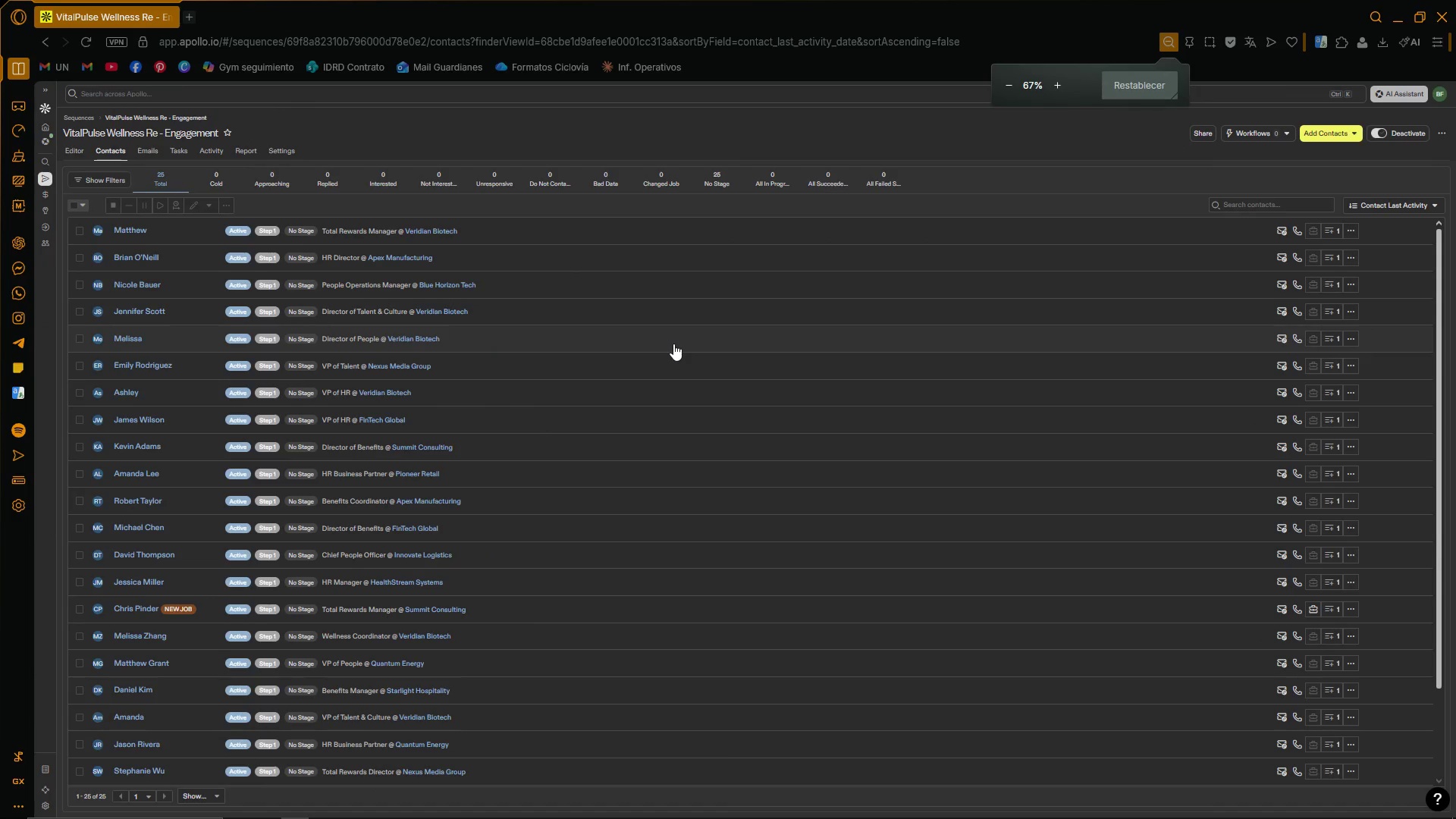 
hold_key(key=ControlLeft, duration=0.48)
scroll: coordinate [674, 340], scroll_direction: up, amount: 2.0
 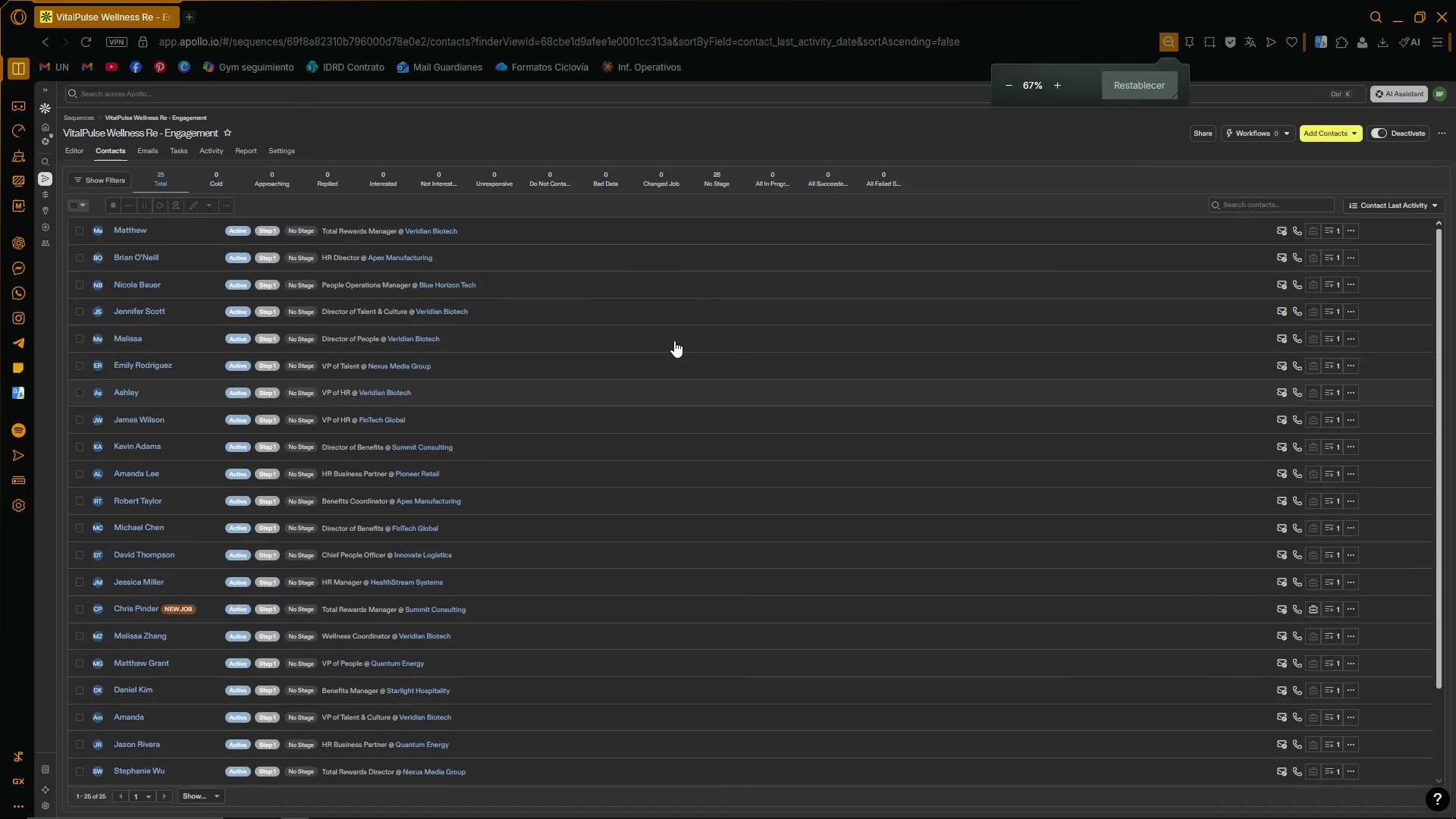 
left_click([47, 93])
 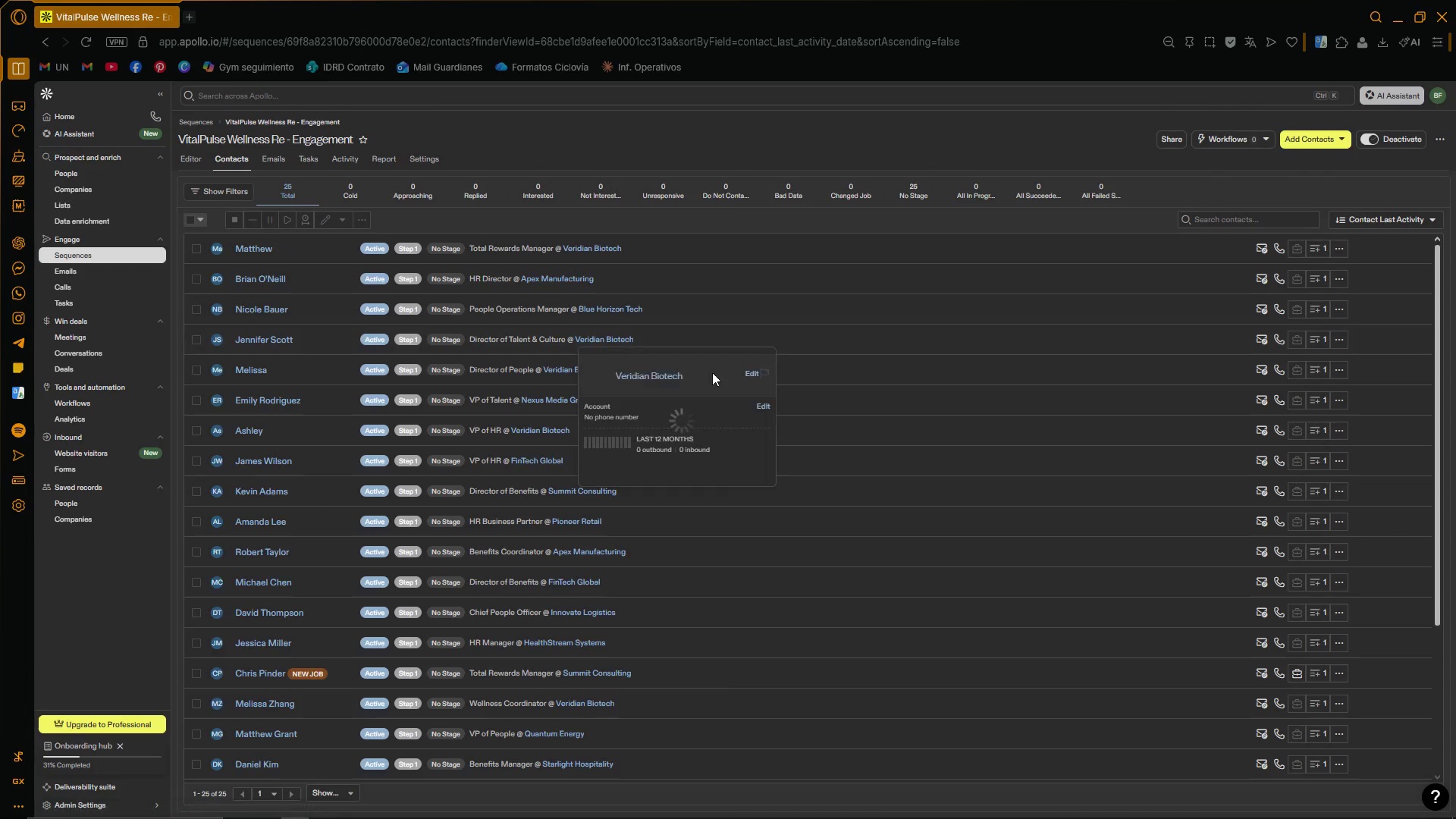 
scroll: coordinate [1230, 285], scroll_direction: up, amount: 4.0
 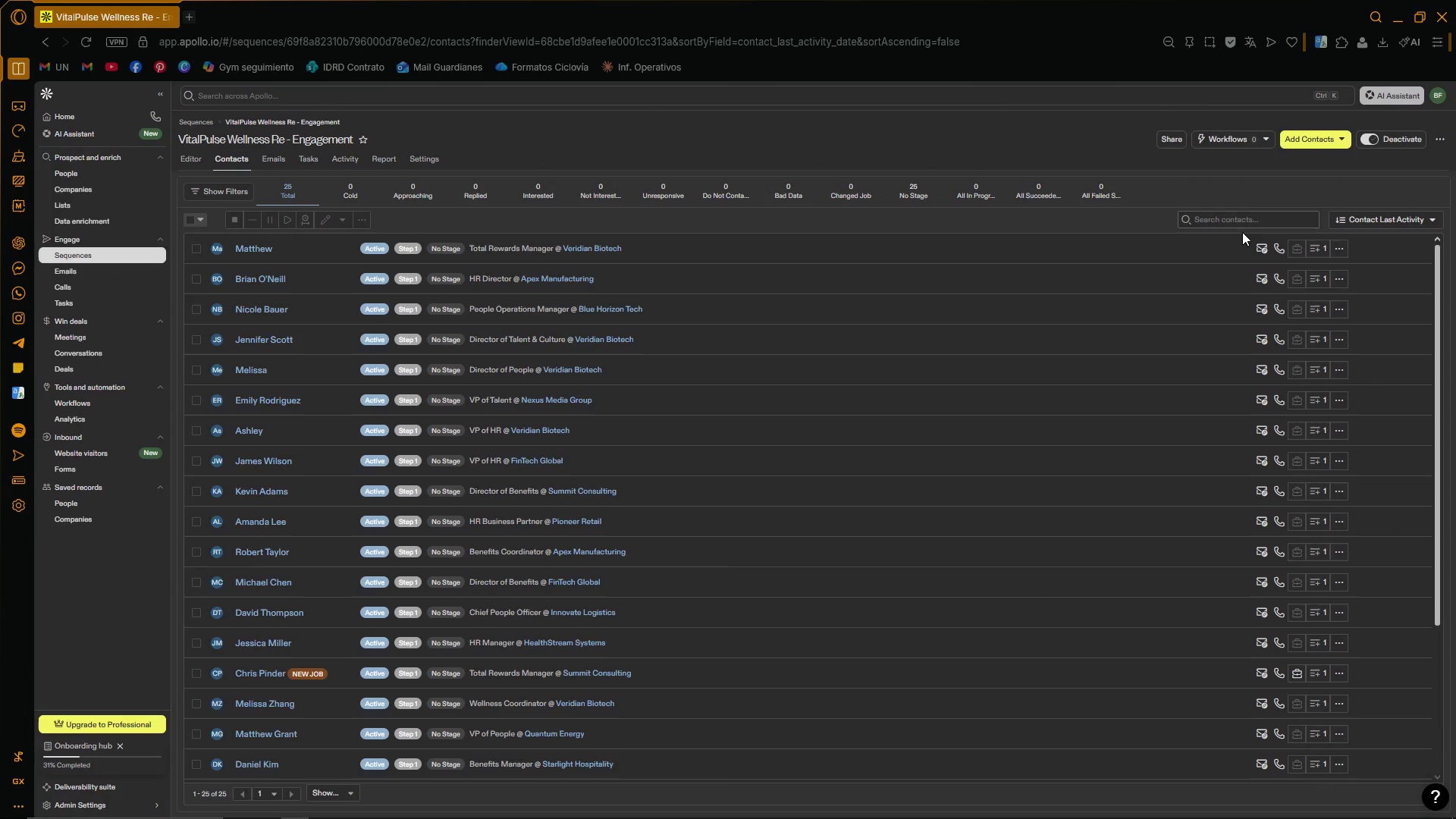 
scroll: coordinate [1455, 315], scroll_direction: none, amount: 0.0
 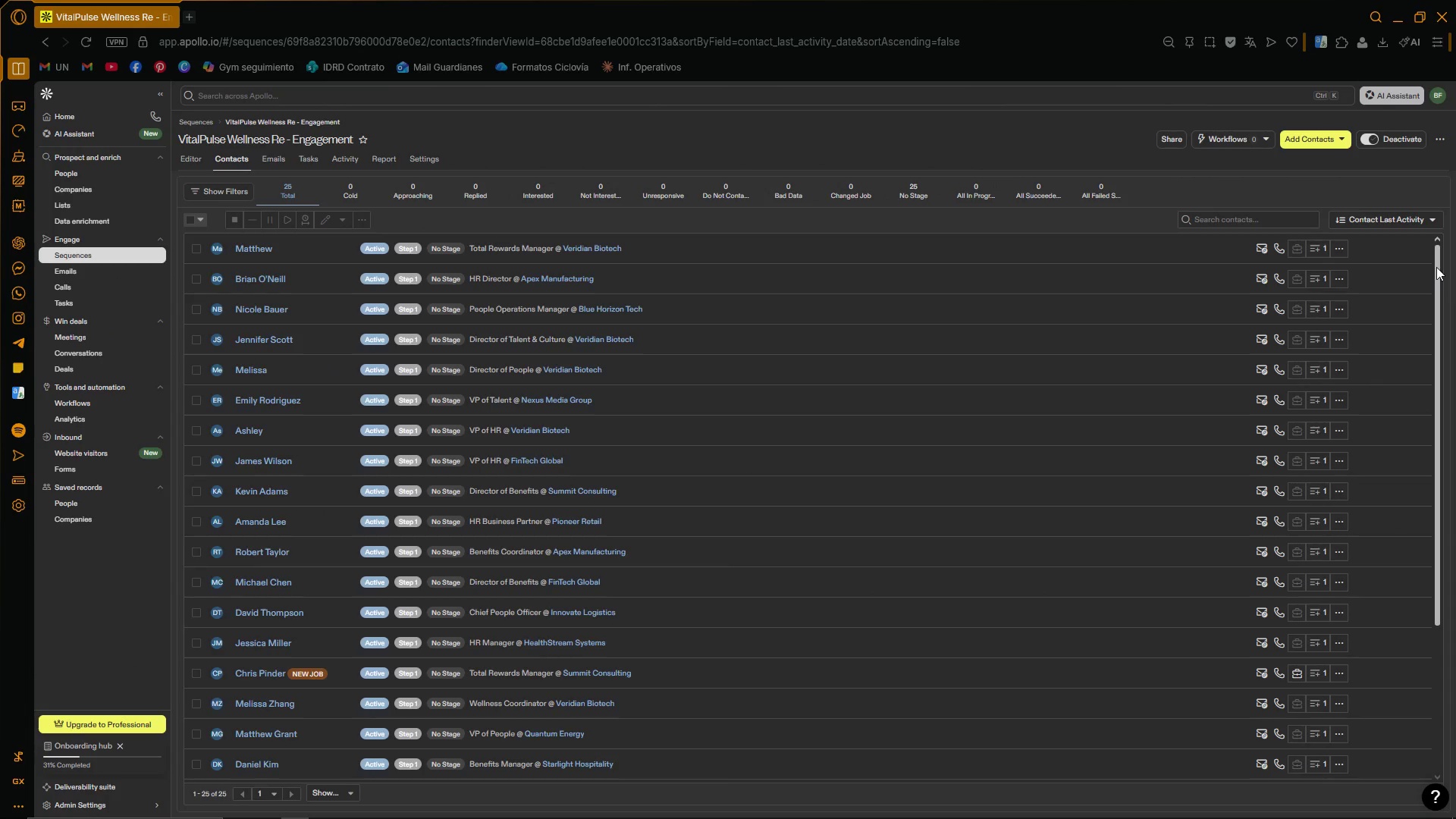 
scroll: coordinate [1436, 271], scroll_direction: up, amount: 3.0
 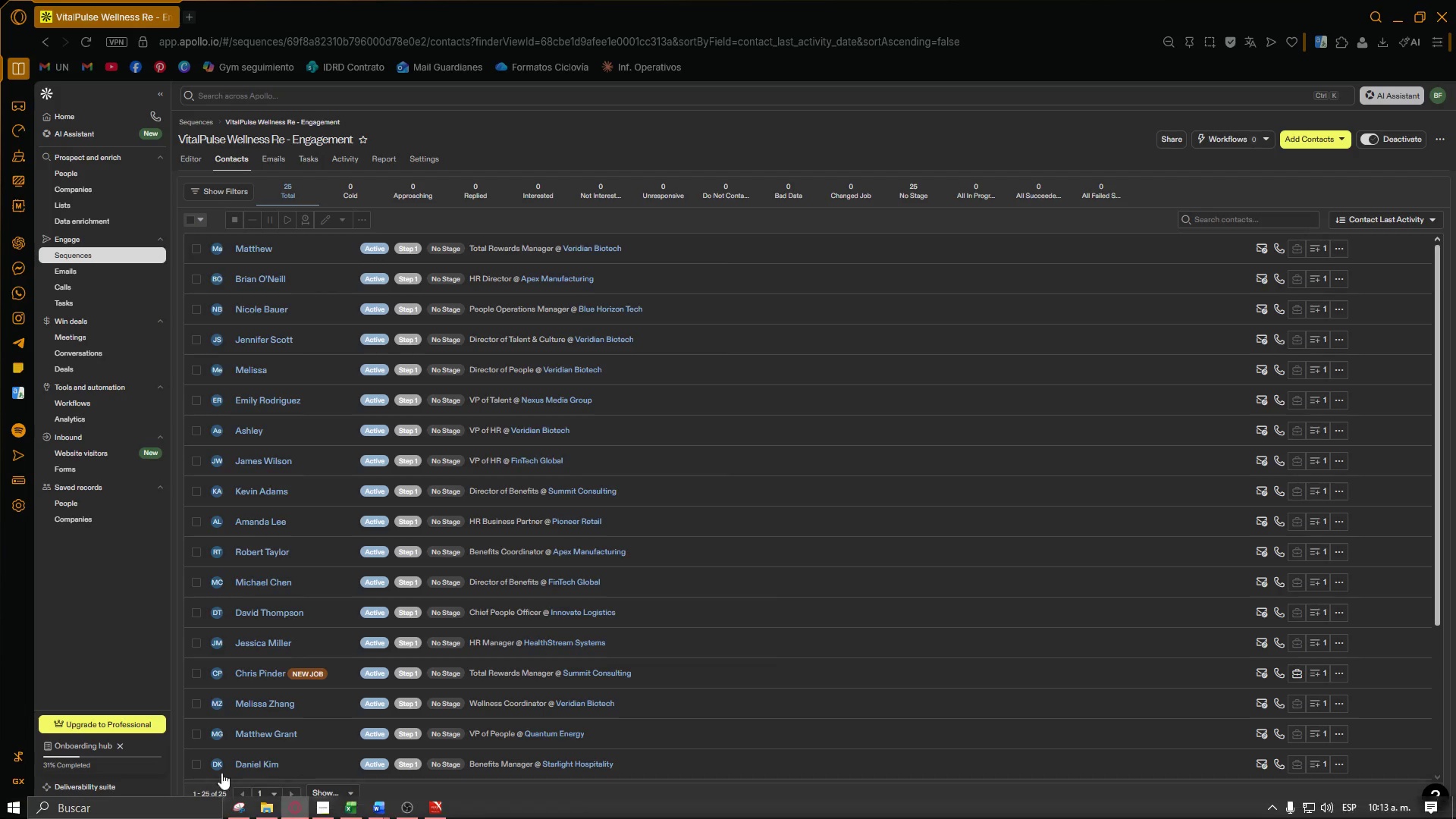 
left_click([234, 805])
 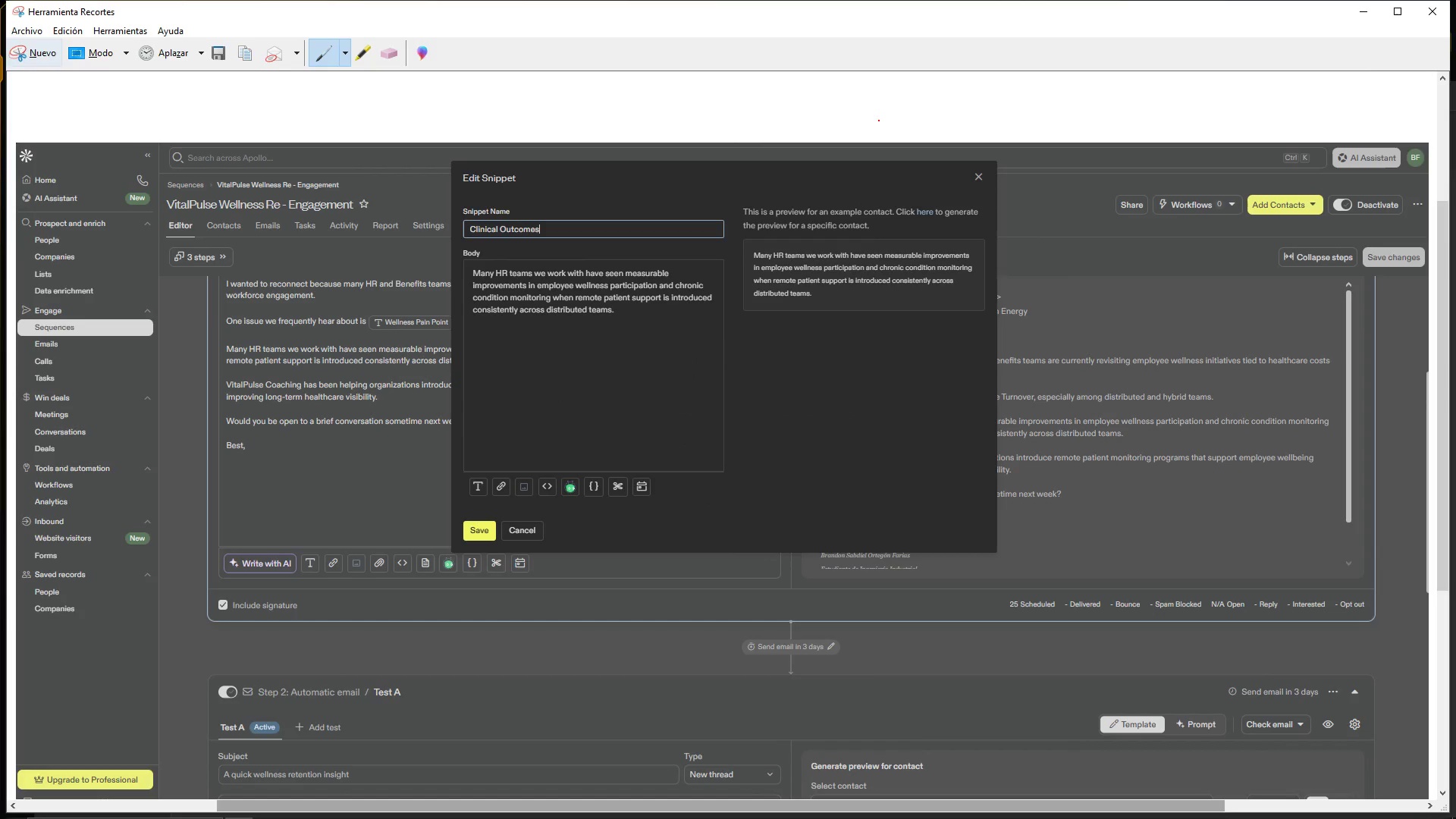 
left_click([1354, 11])
 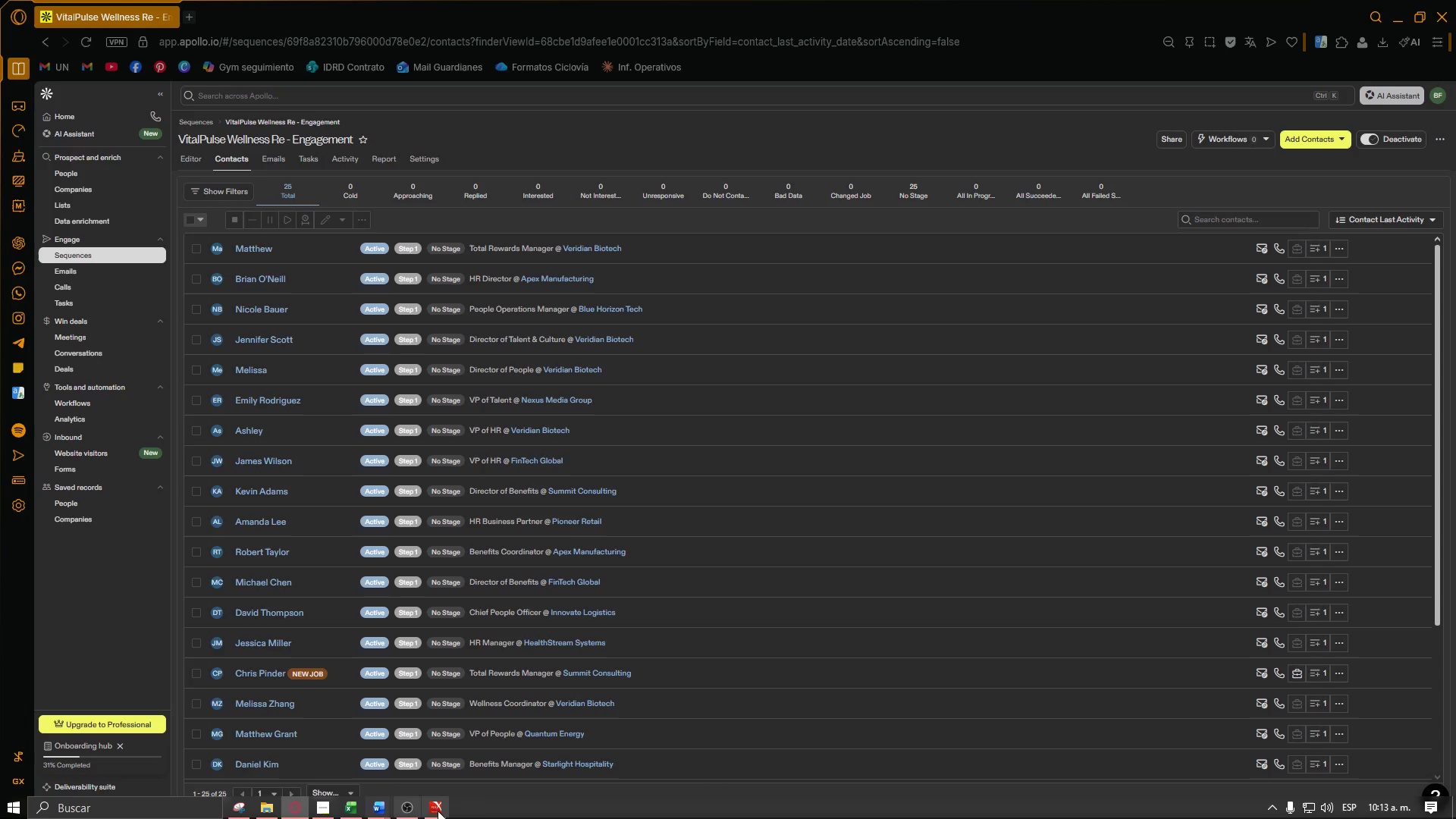 
left_click([165, 818])
 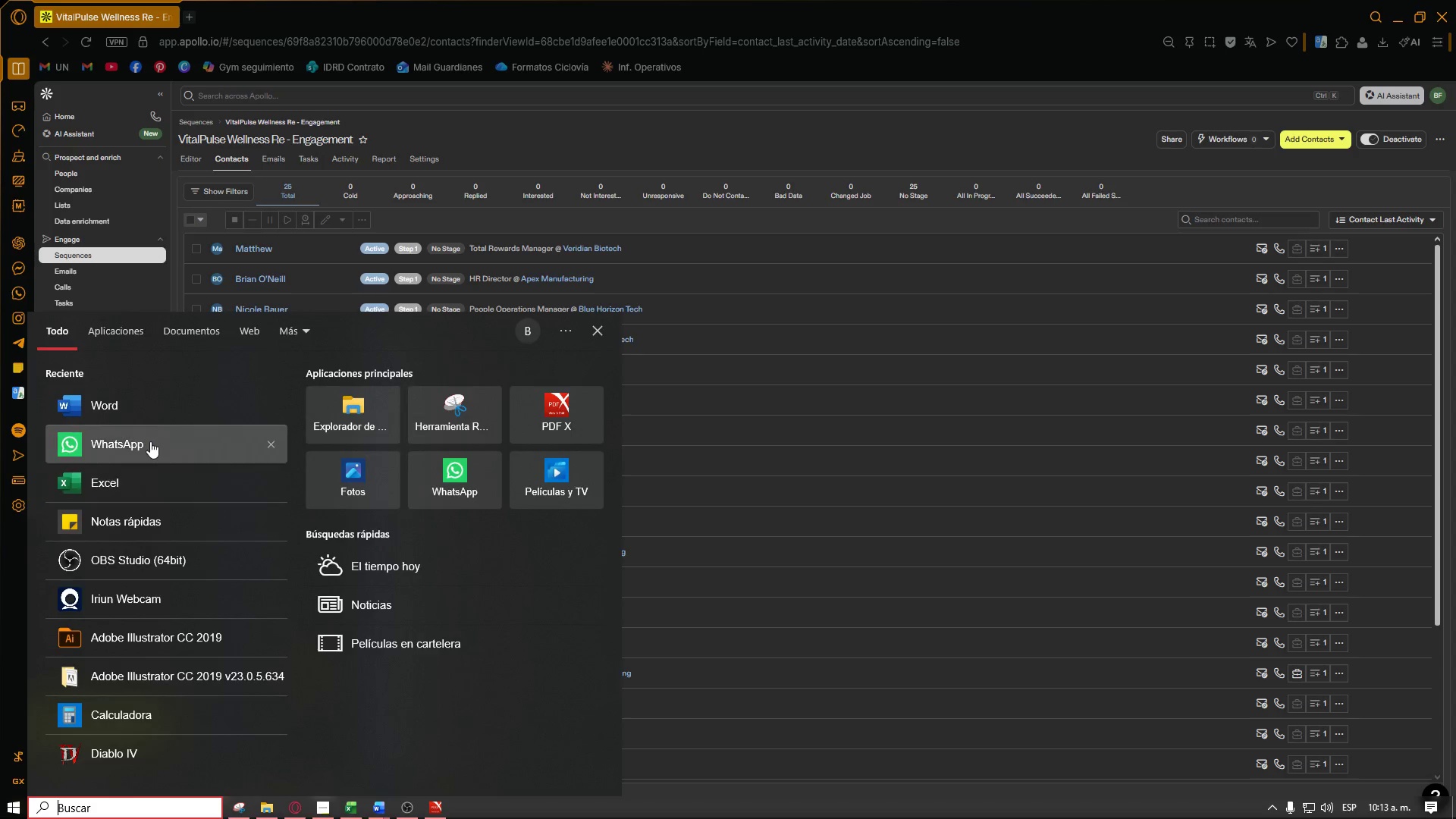 
left_click([152, 412])
 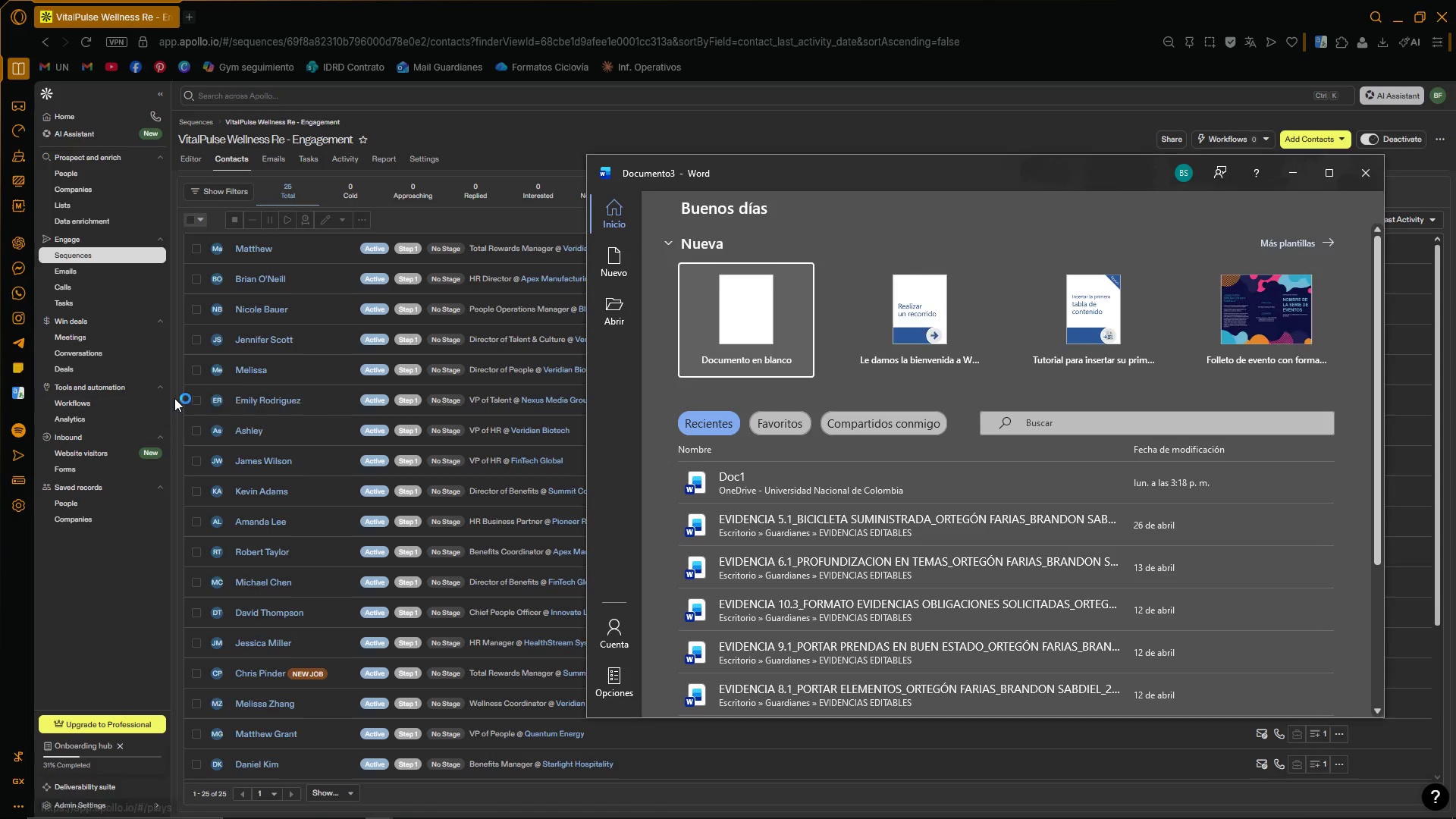 
left_click([737, 331])
 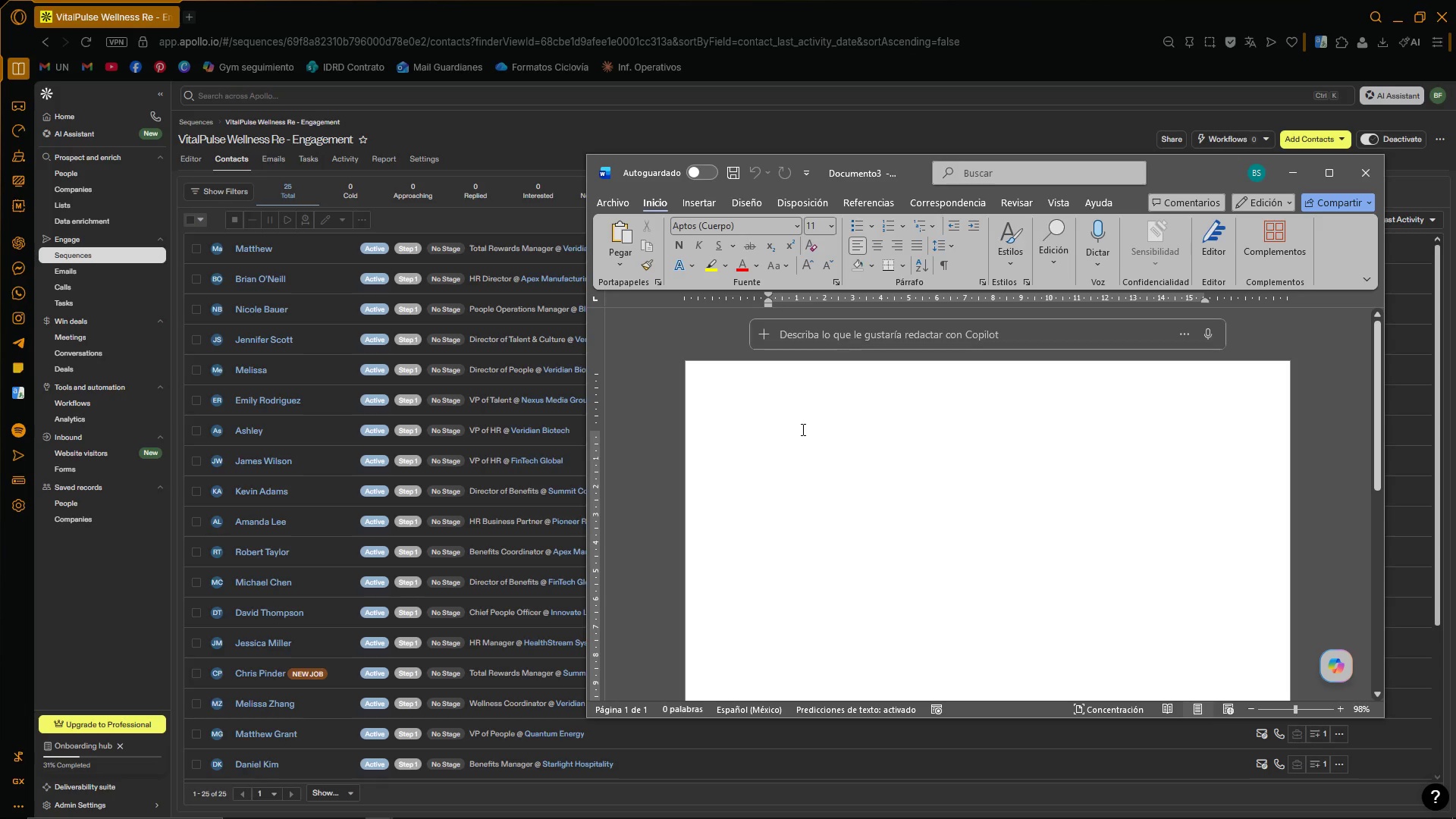 
type(Contacts tab)
 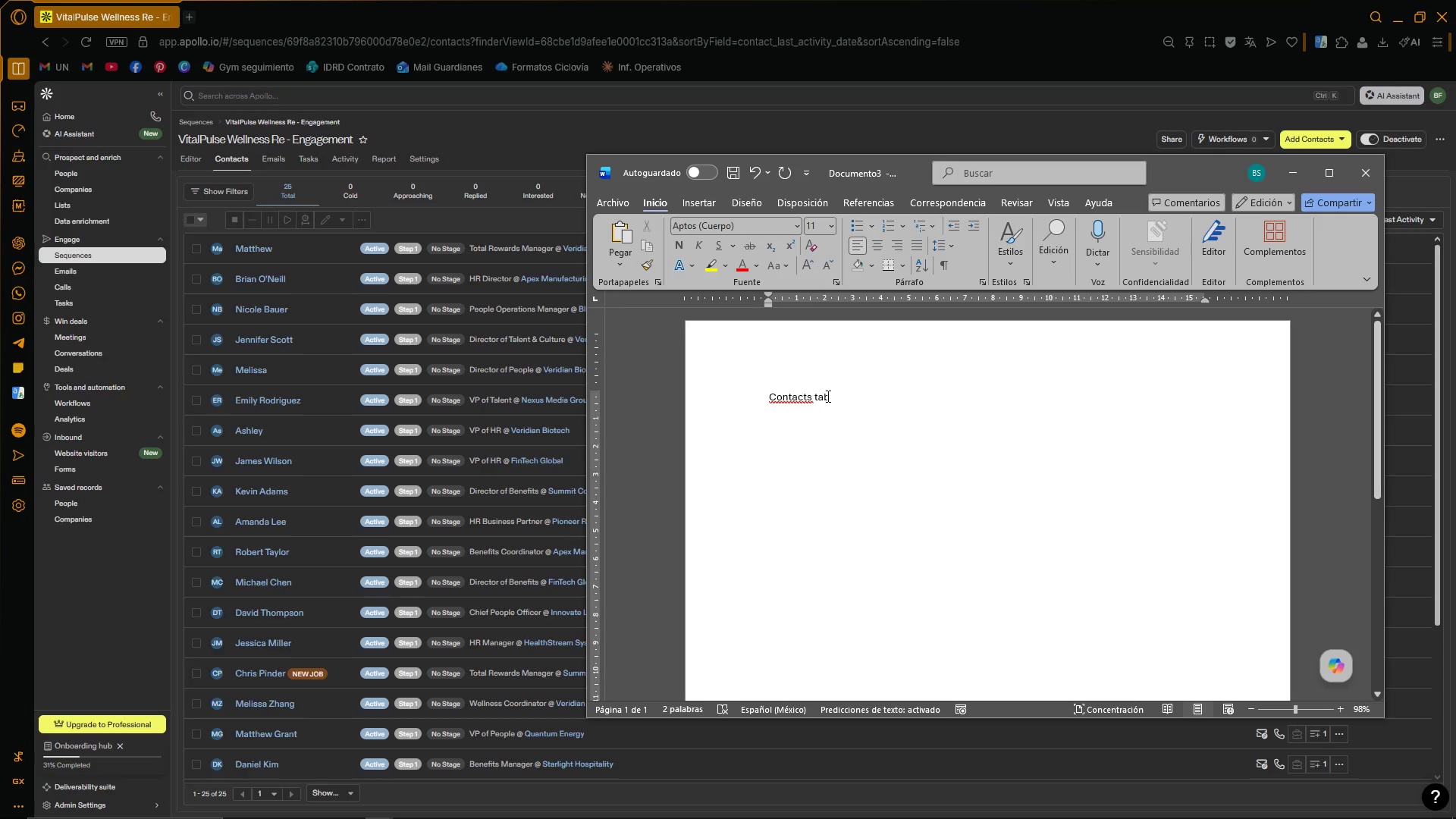 
left_click_drag(start_coordinate=[836, 400], to_coordinate=[745, 401])
 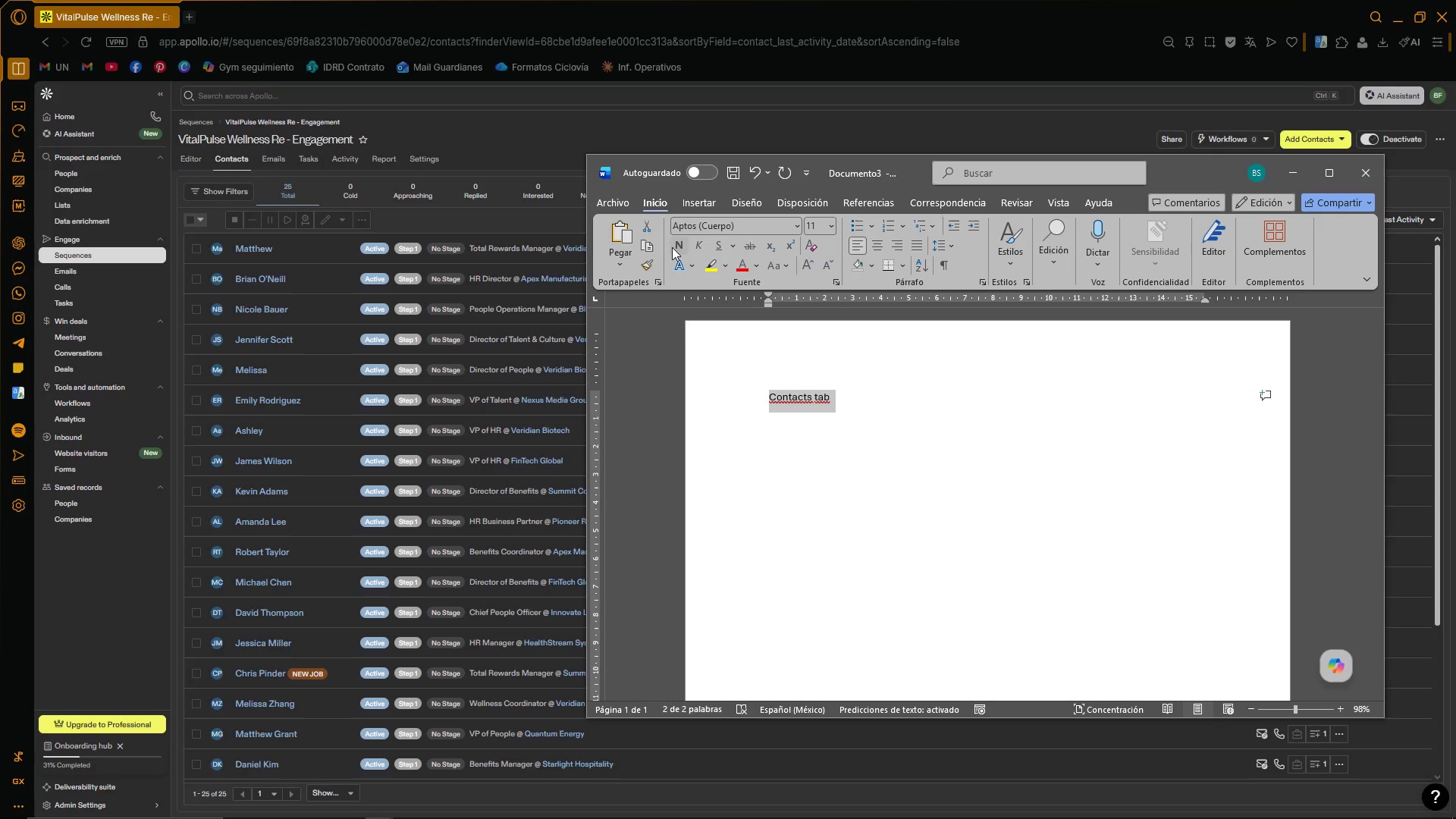 
key(Enter)
 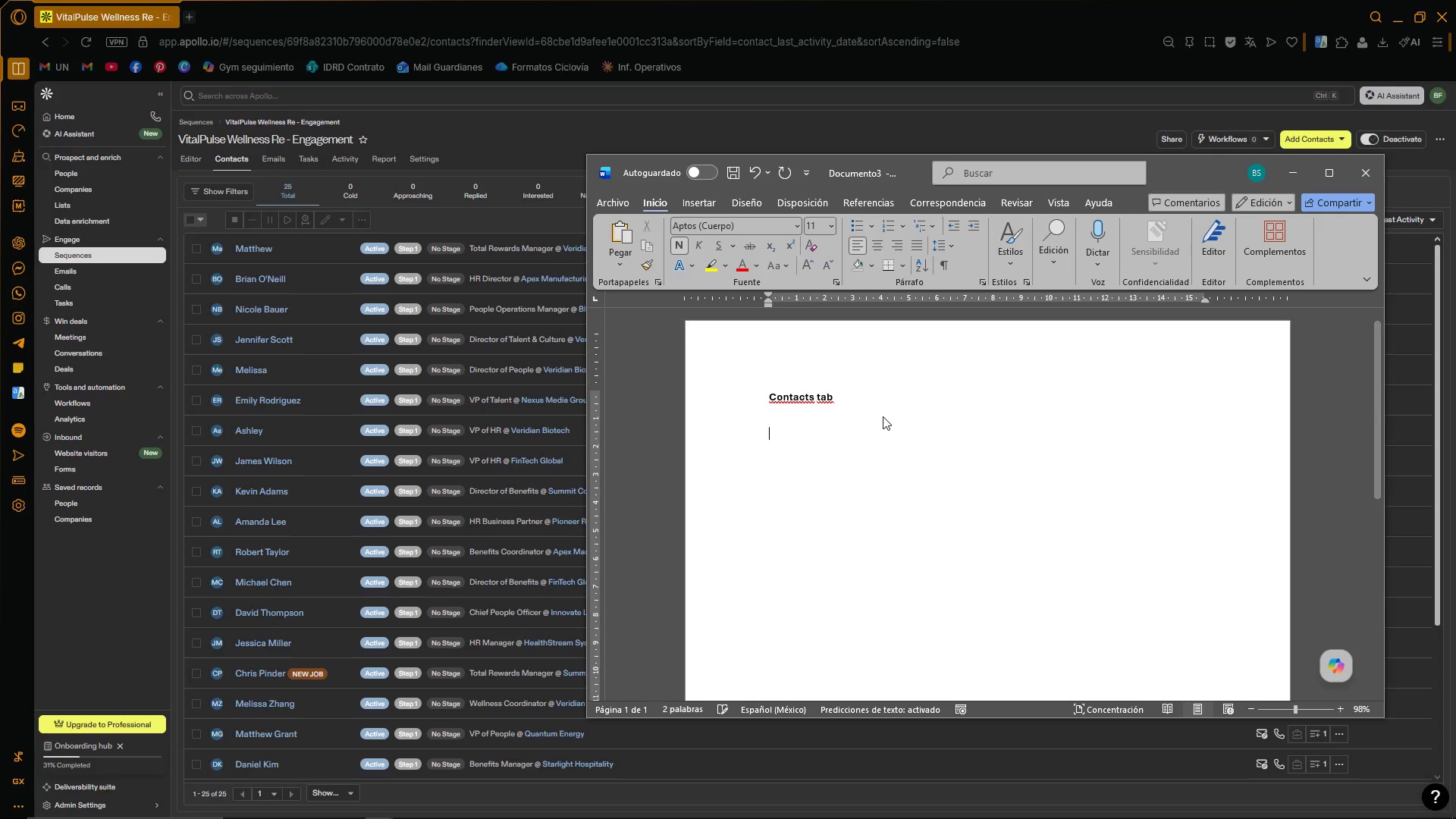 
key(Enter)
 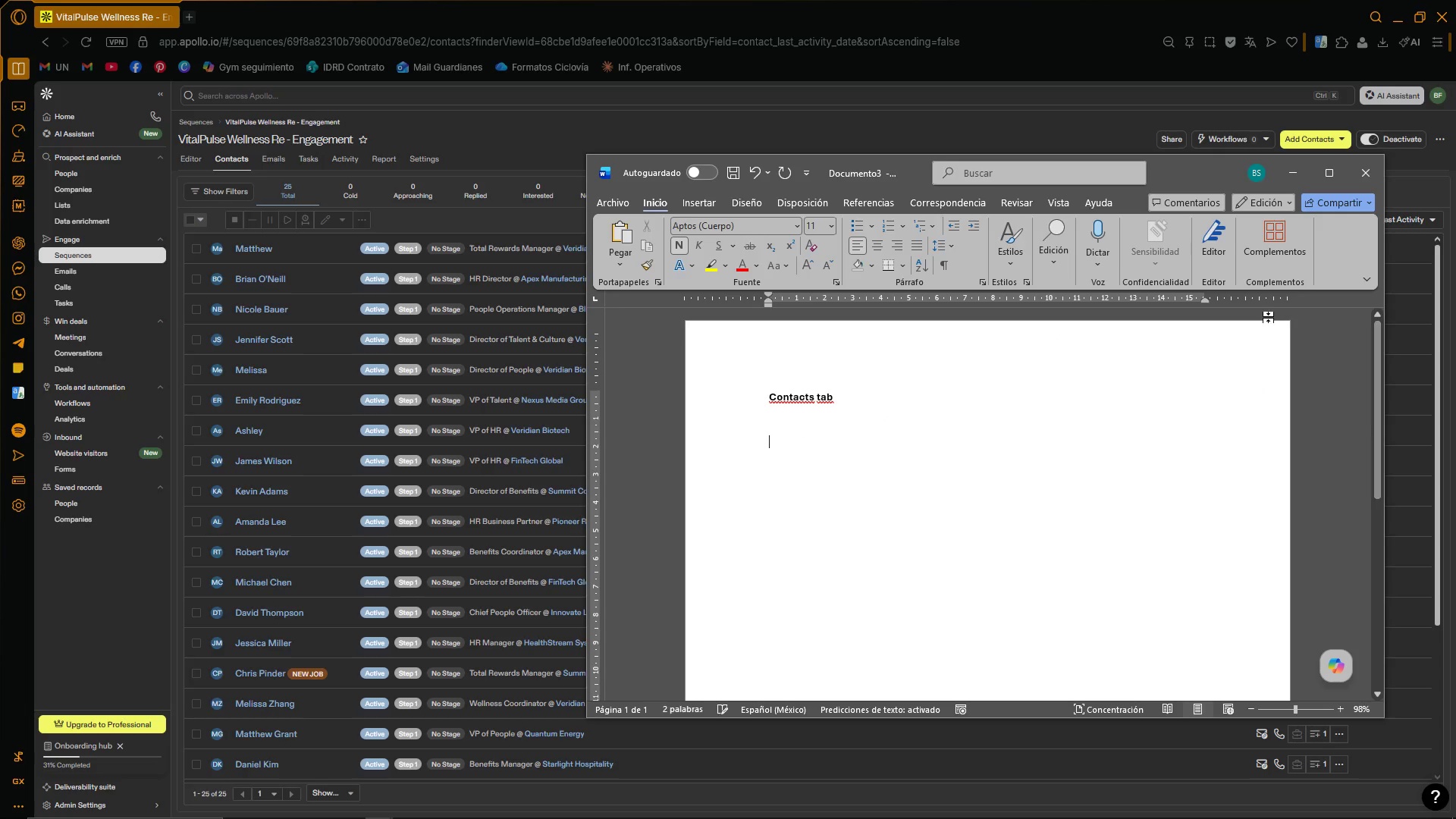 
key(Backspace)
 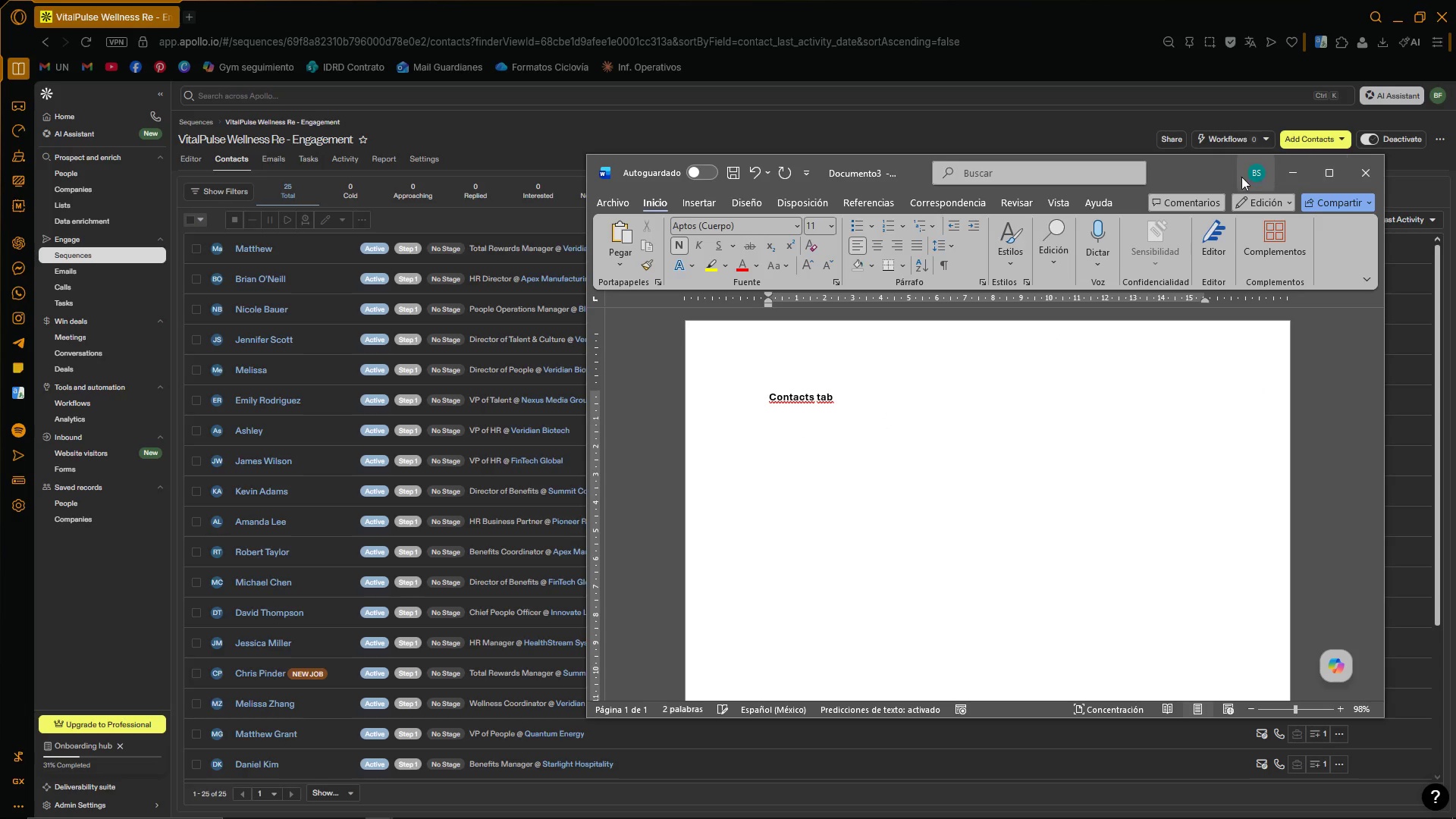 
left_click([1301, 185])
 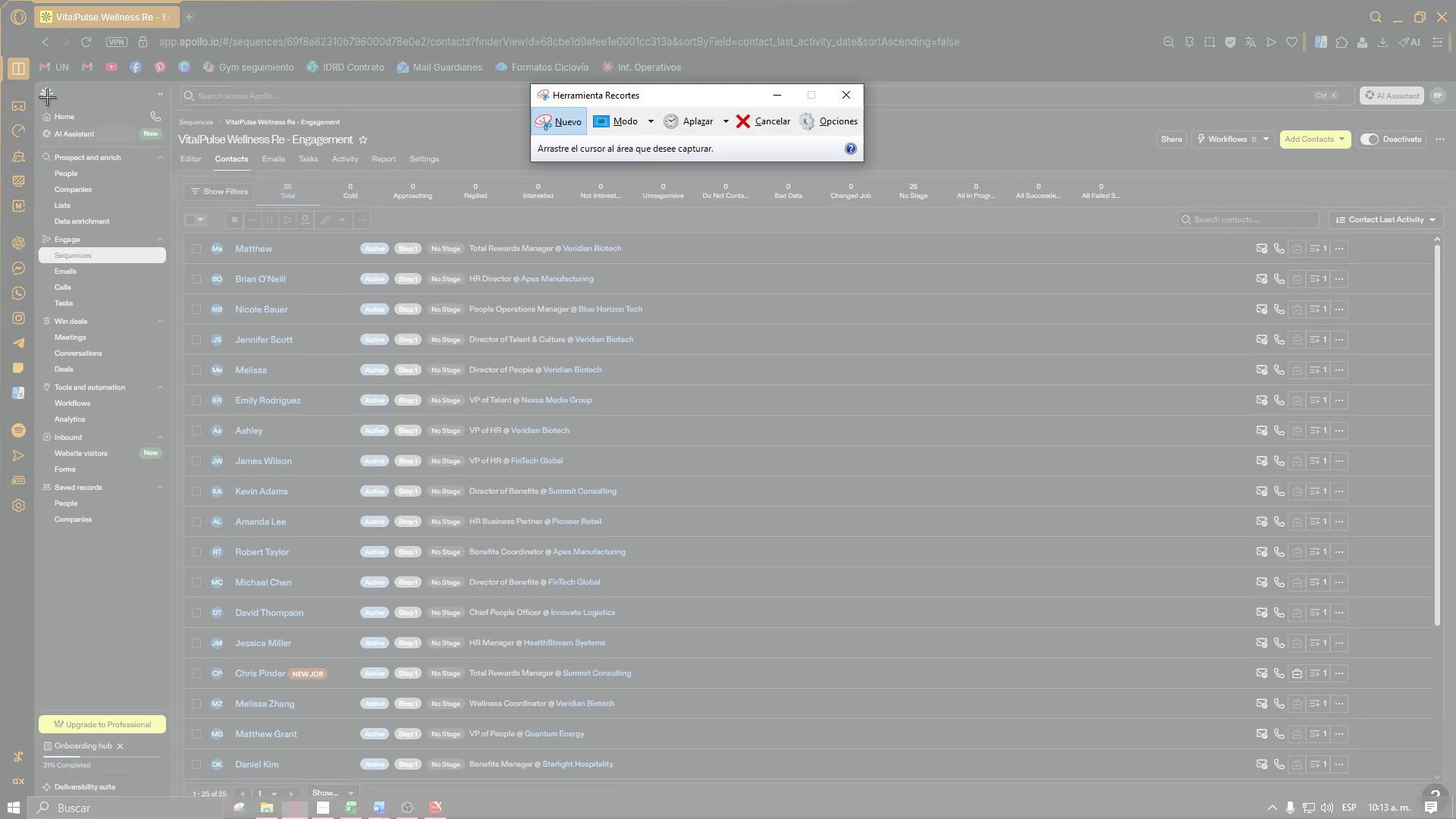 
left_click_drag(start_coordinate=[34, 83], to_coordinate=[1446, 788])
 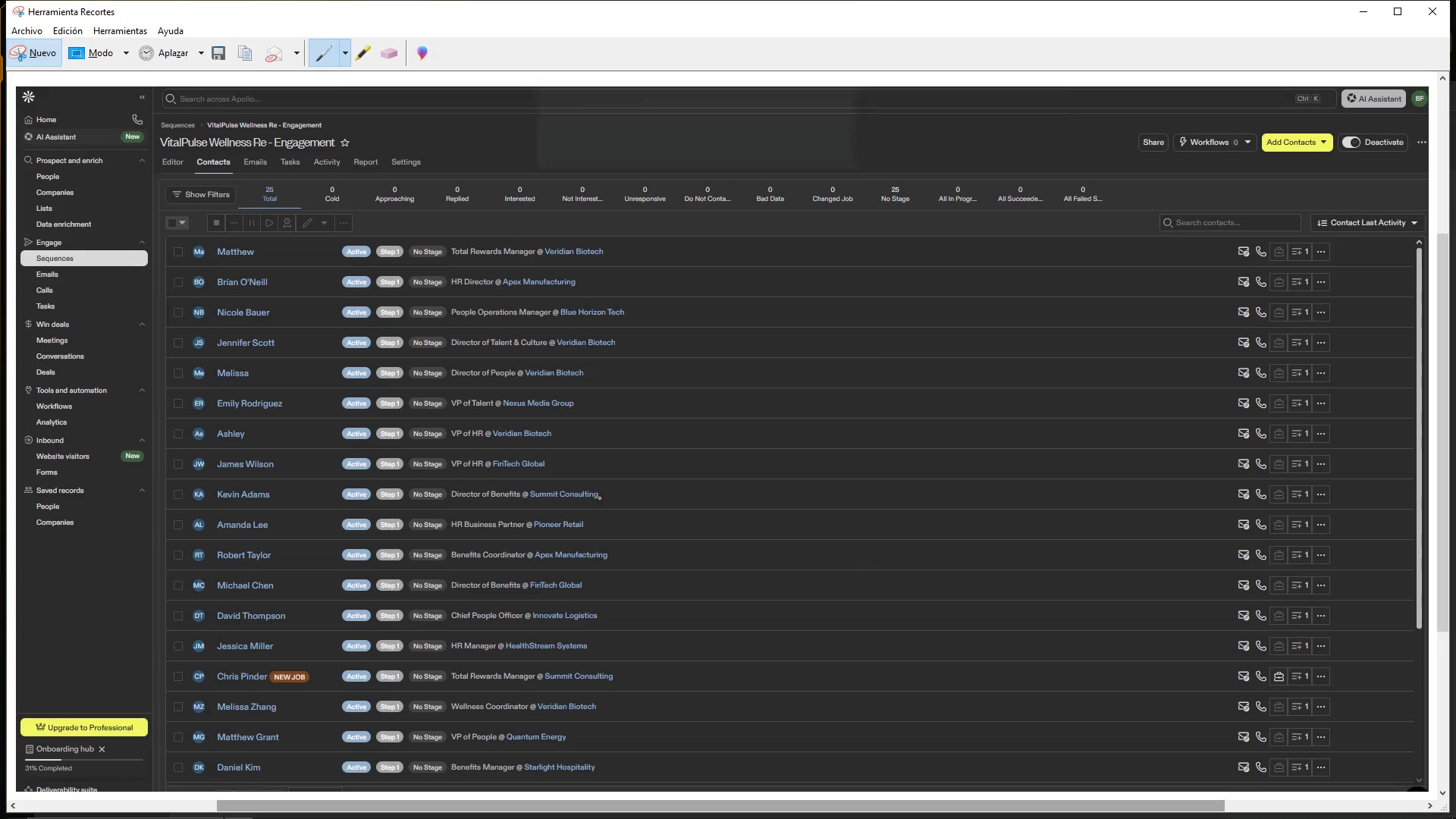 
key(Control+ControlLeft)
 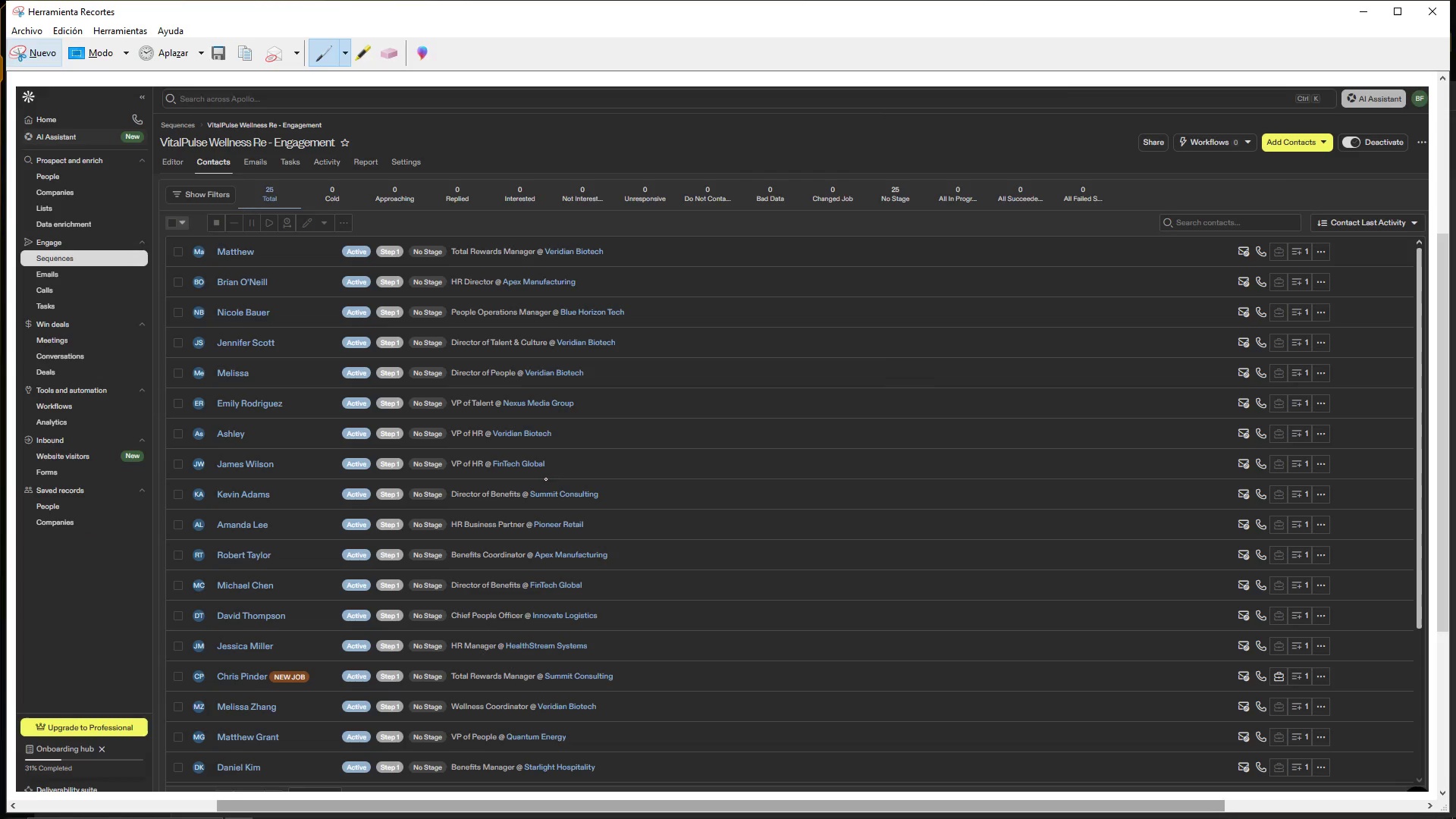 
key(Control+C)
 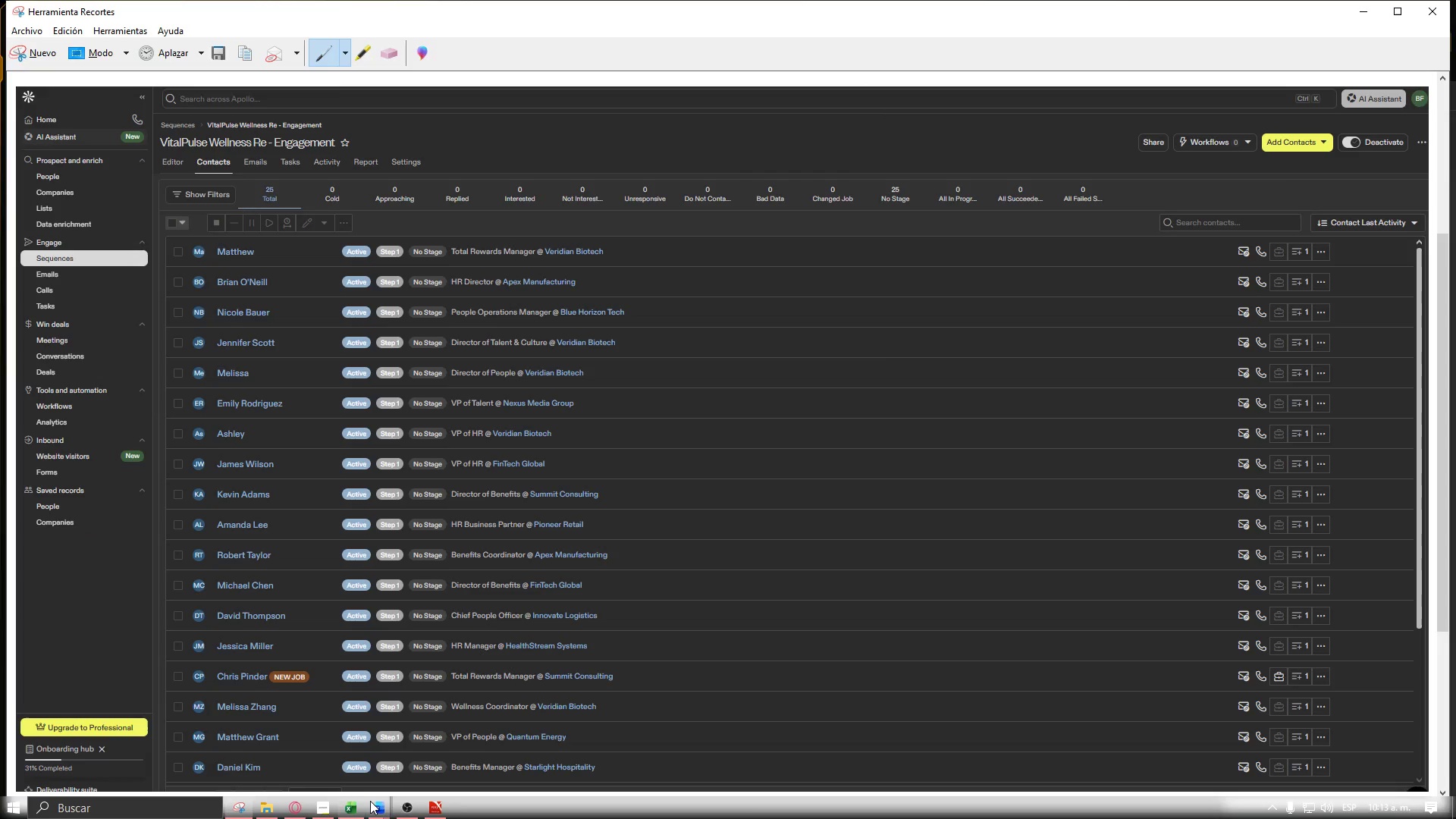 
left_click([379, 805])
 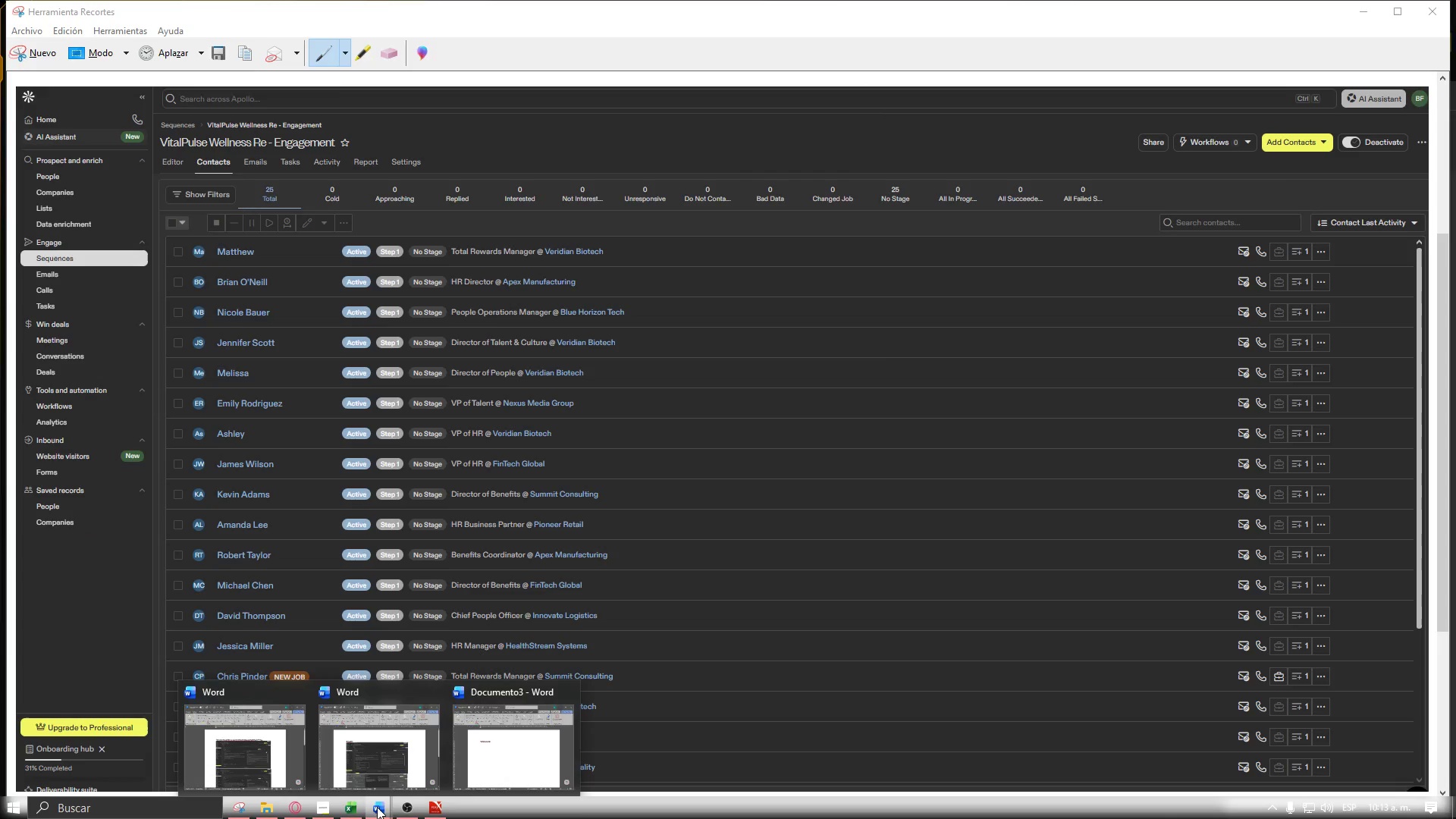 
left_click([471, 749])
 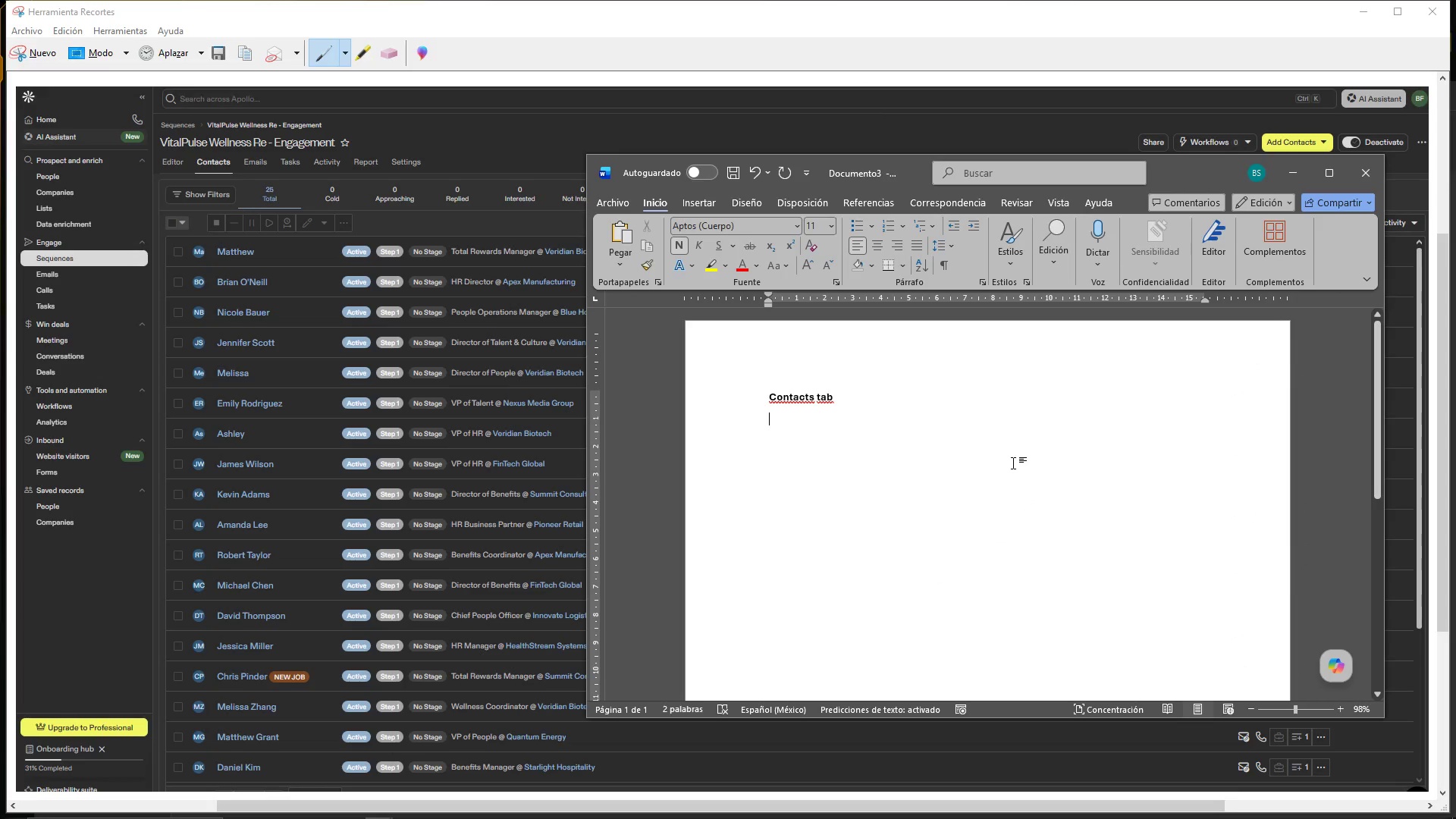 
key(Control+ControlLeft)
 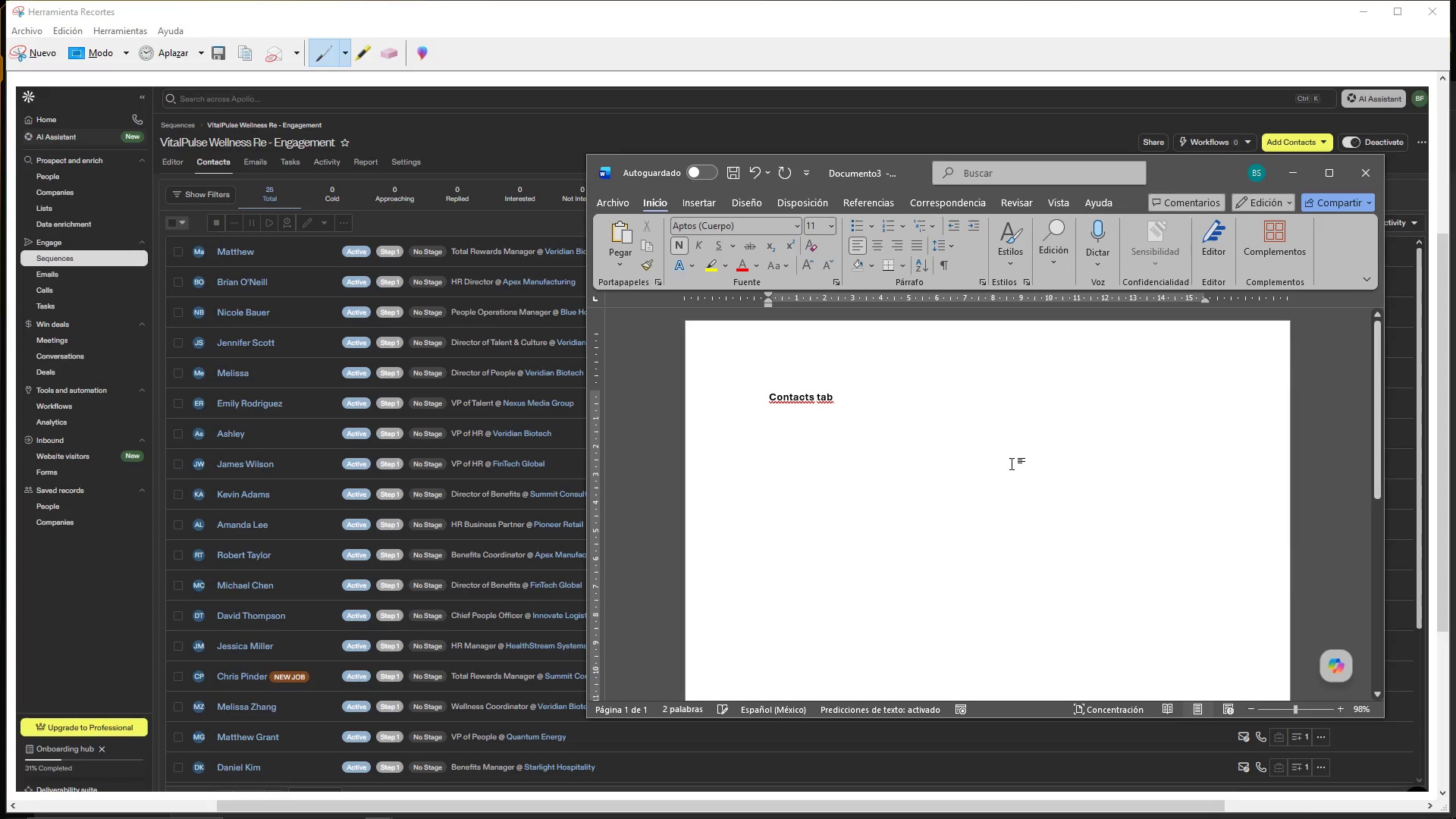 
key(Control+V)
 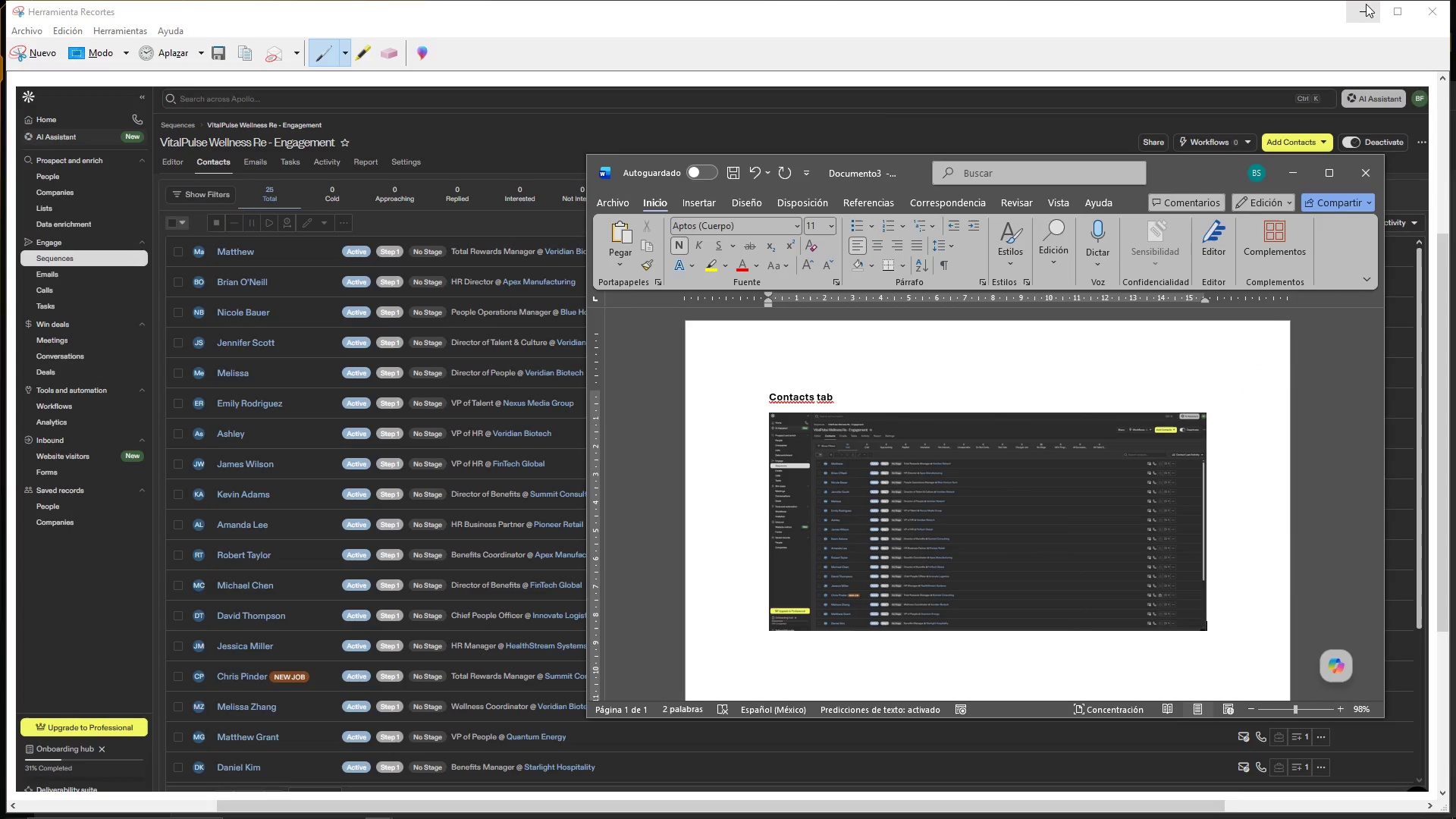 
left_click([1366, 4])
 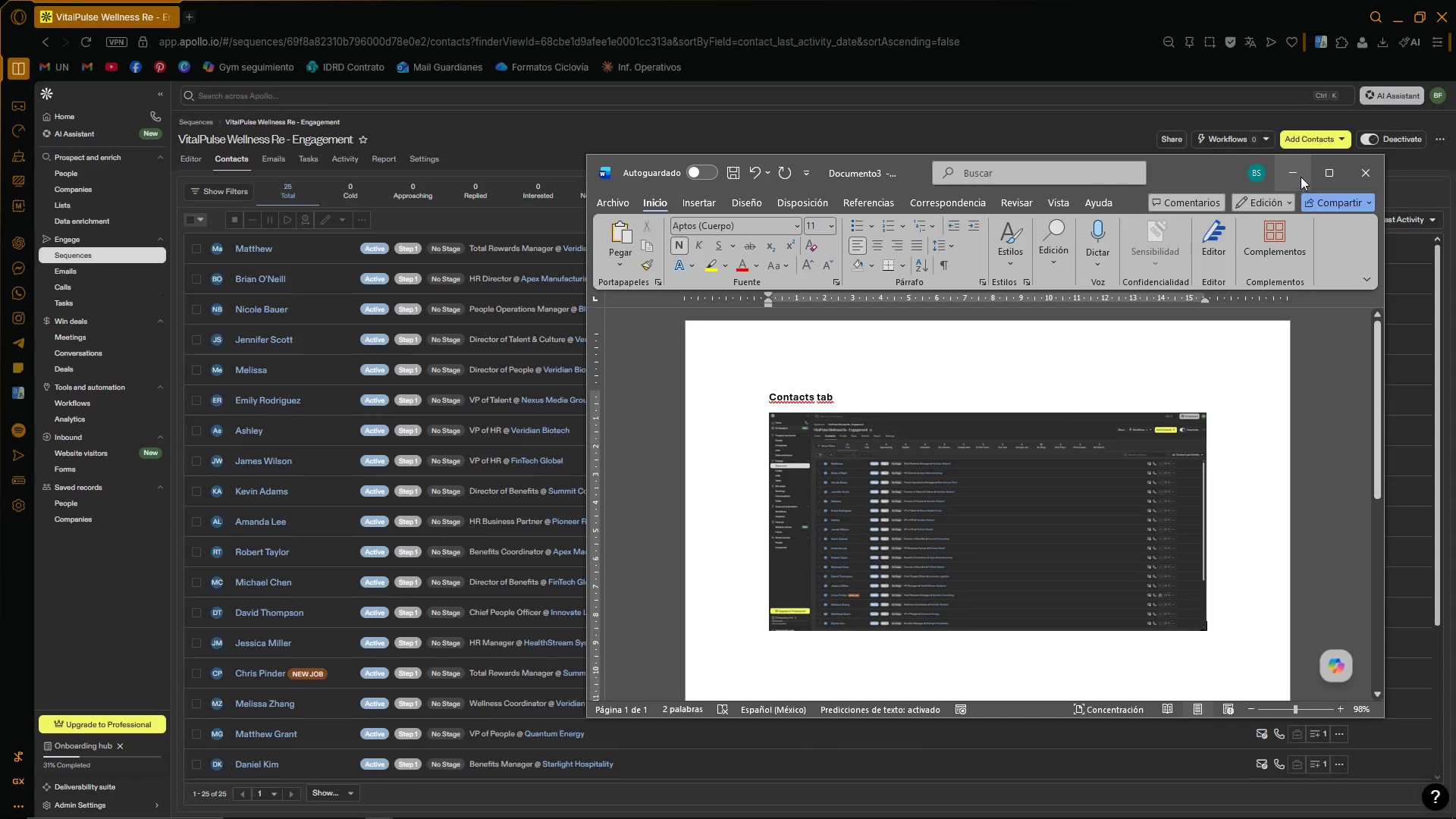 
left_click([1301, 177])
 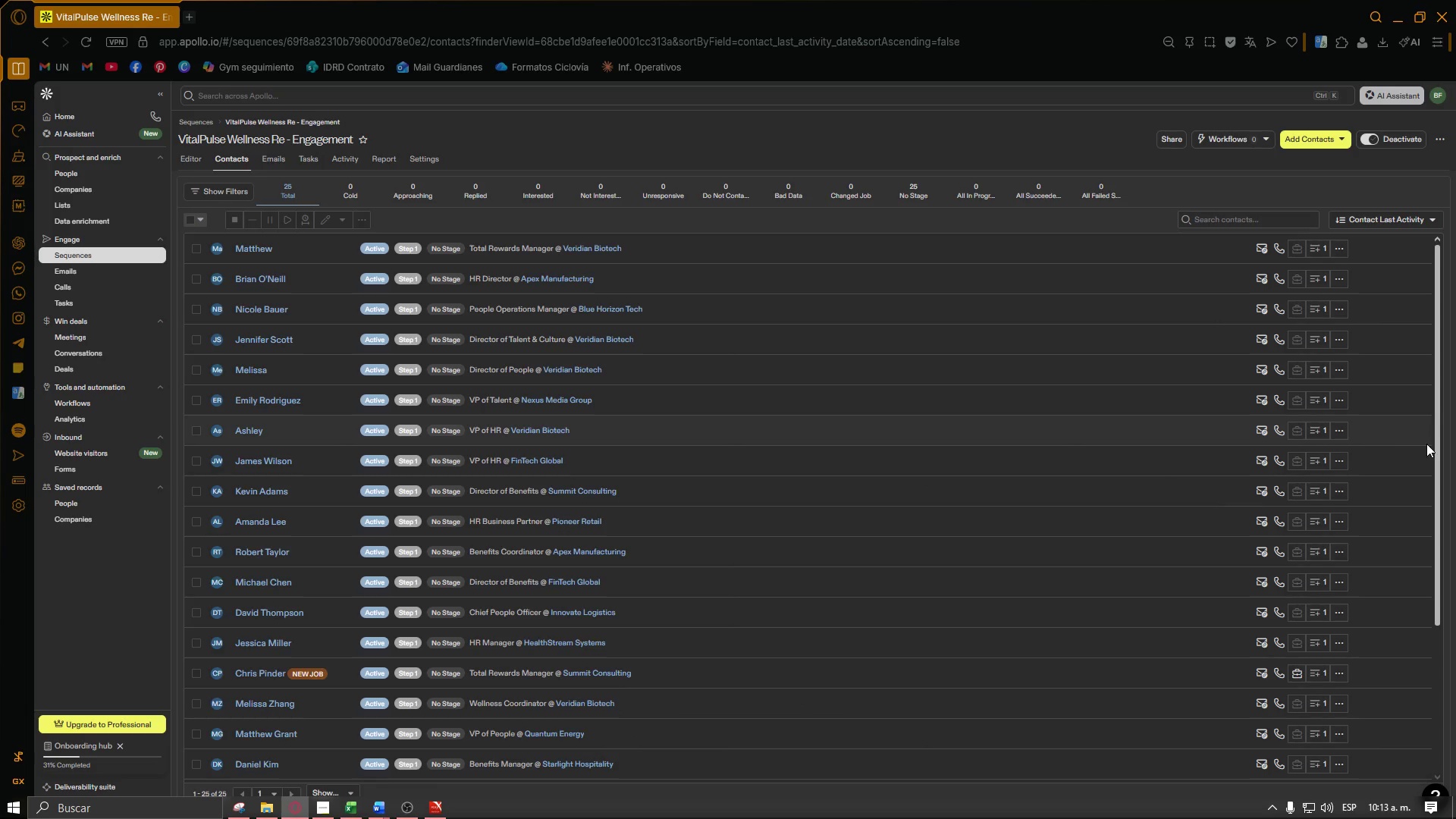 
left_click_drag(start_coordinate=[1437, 438], to_coordinate=[1453, 684])
 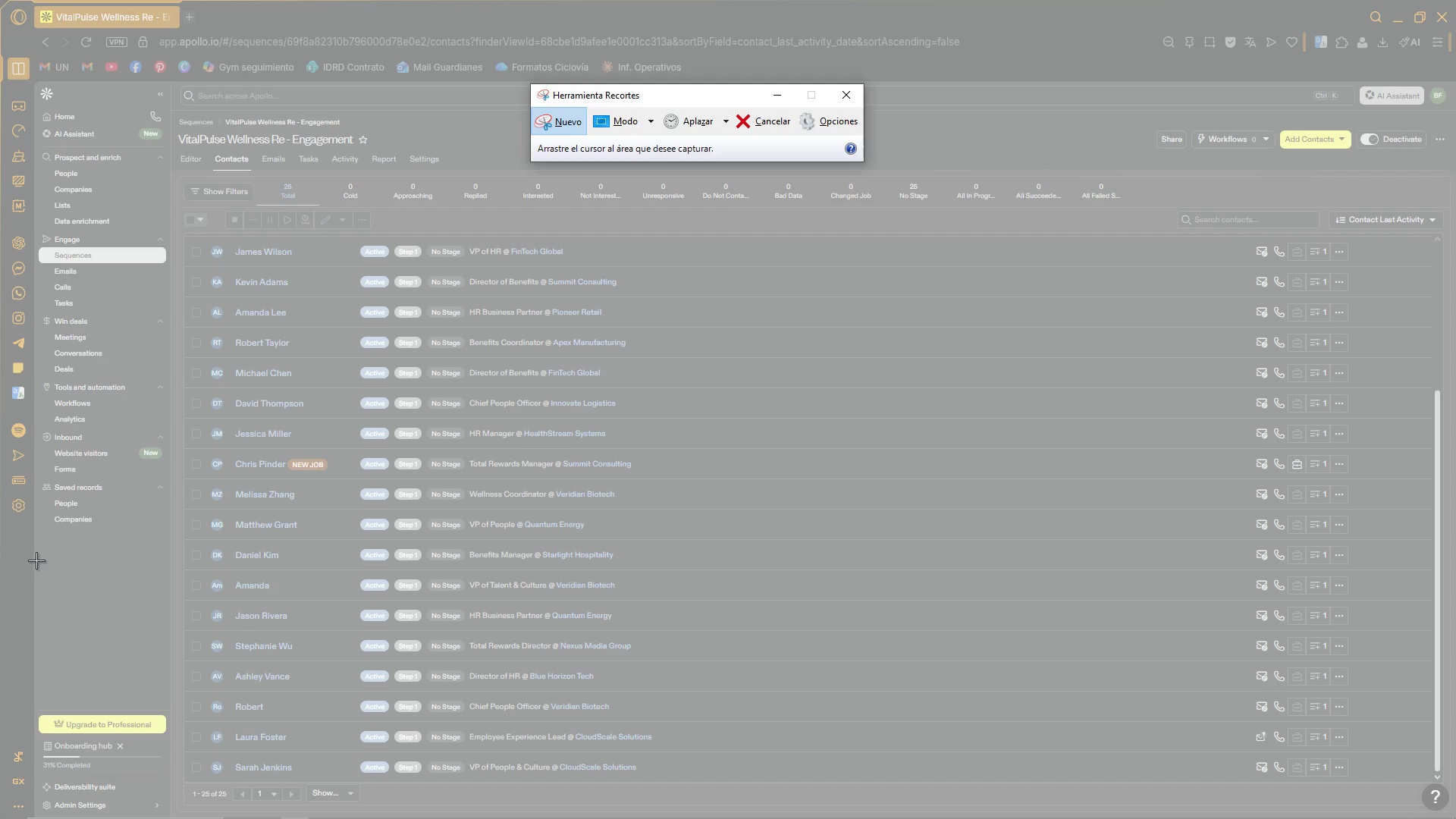 
wait(7.75)
 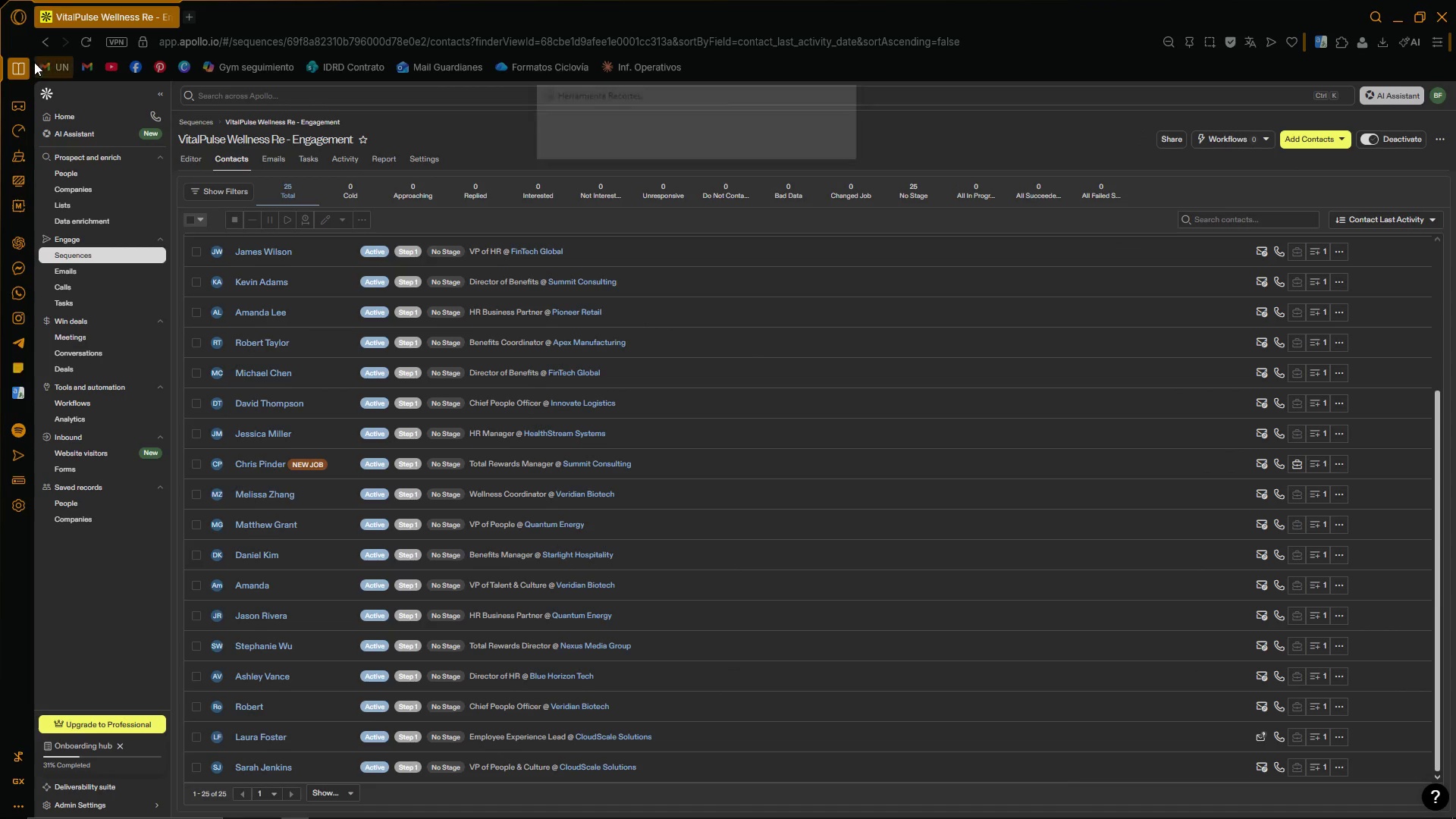 
left_click_drag(start_coordinate=[36, 86], to_coordinate=[1450, 808])
 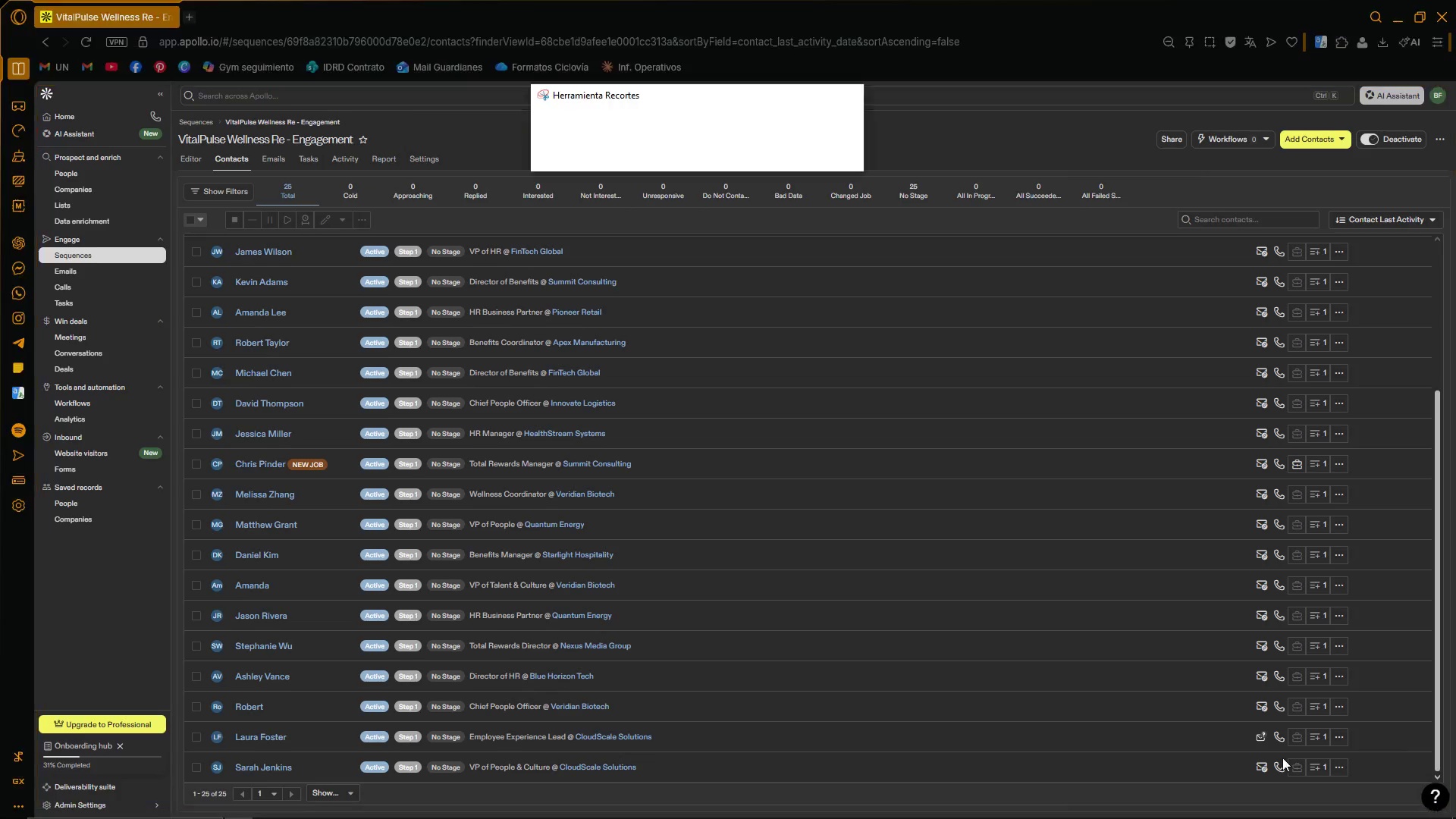 
key(Control+ControlLeft)
 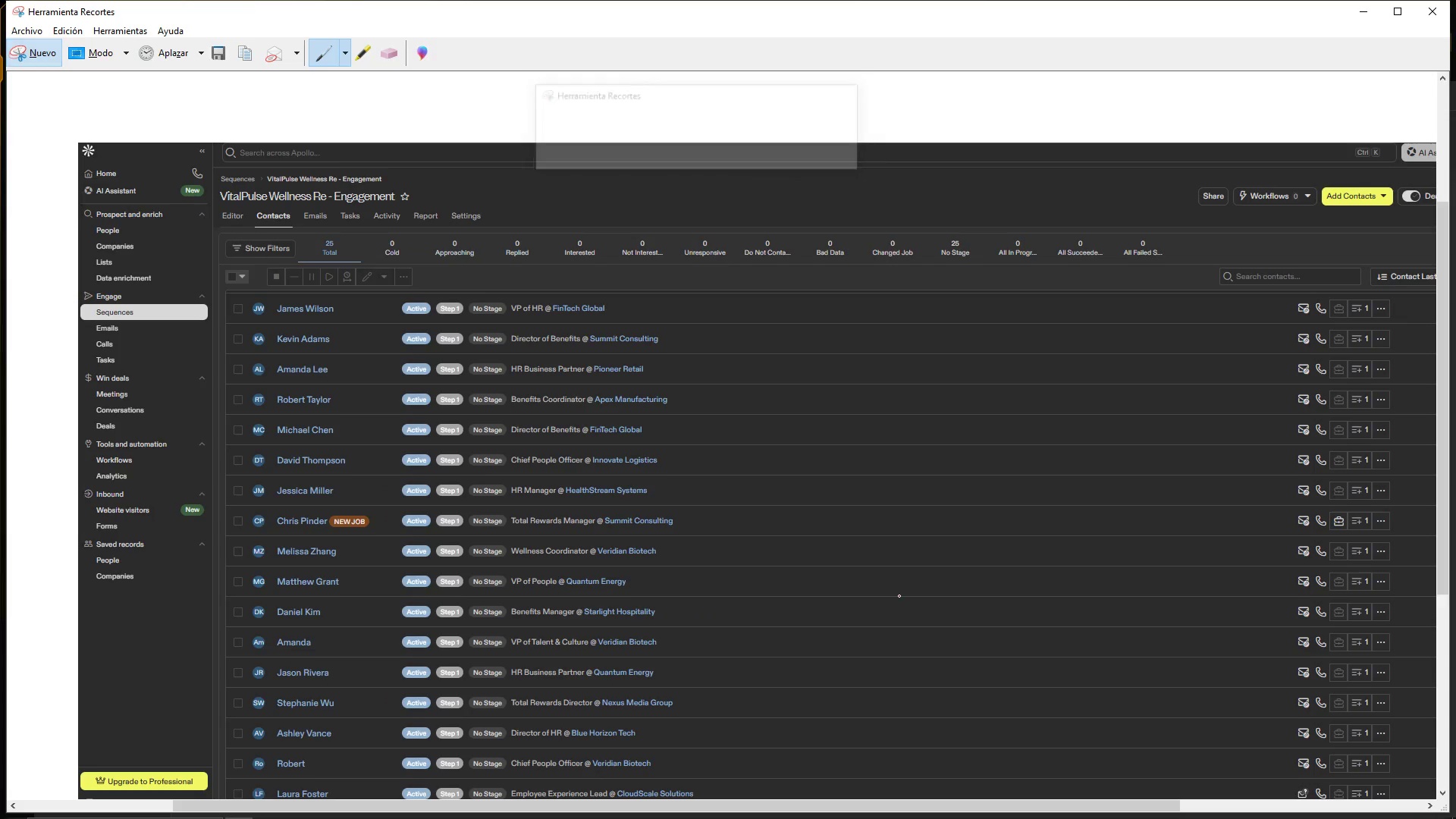 
key(Control+C)
 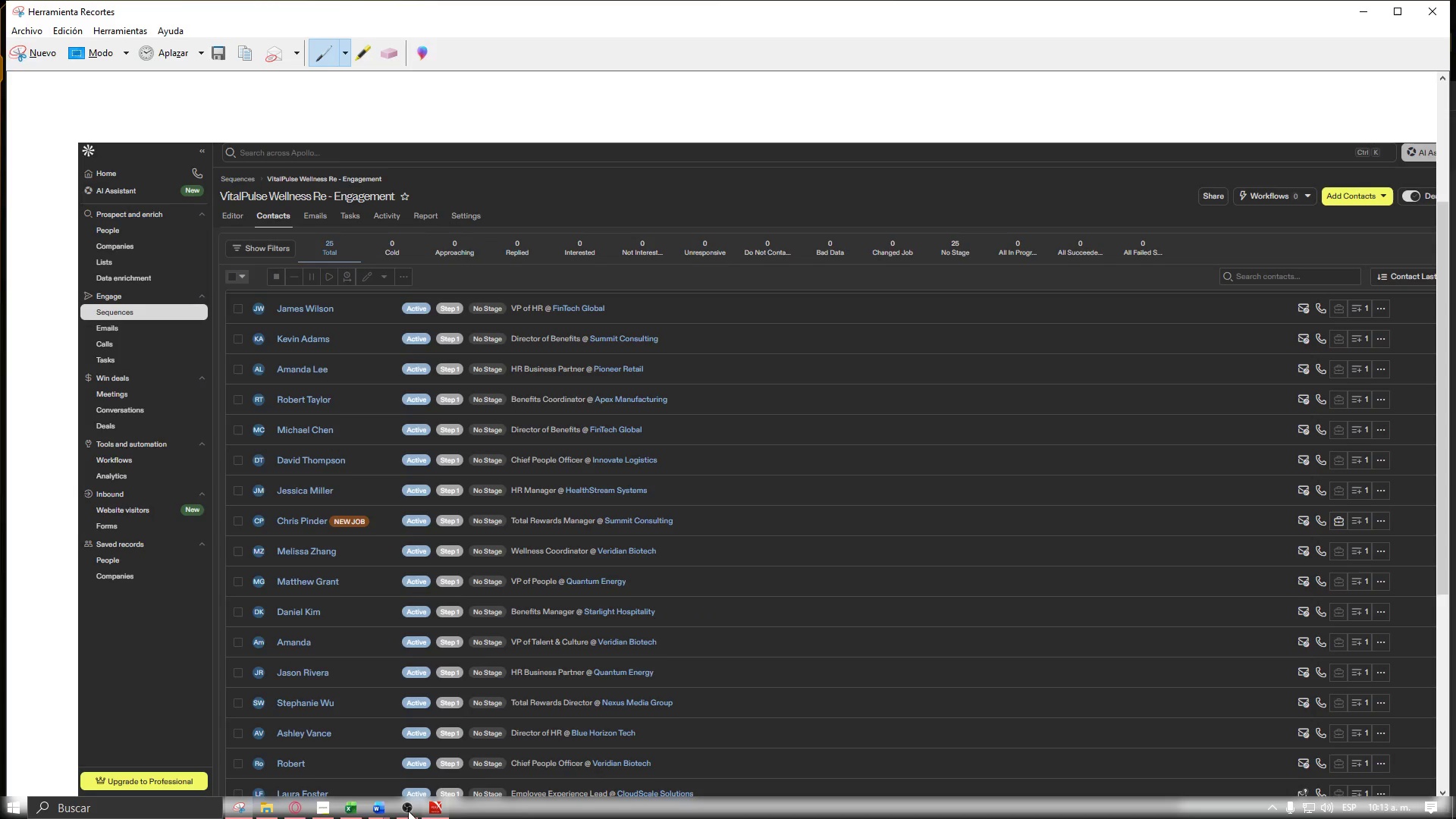 
left_click([379, 808])
 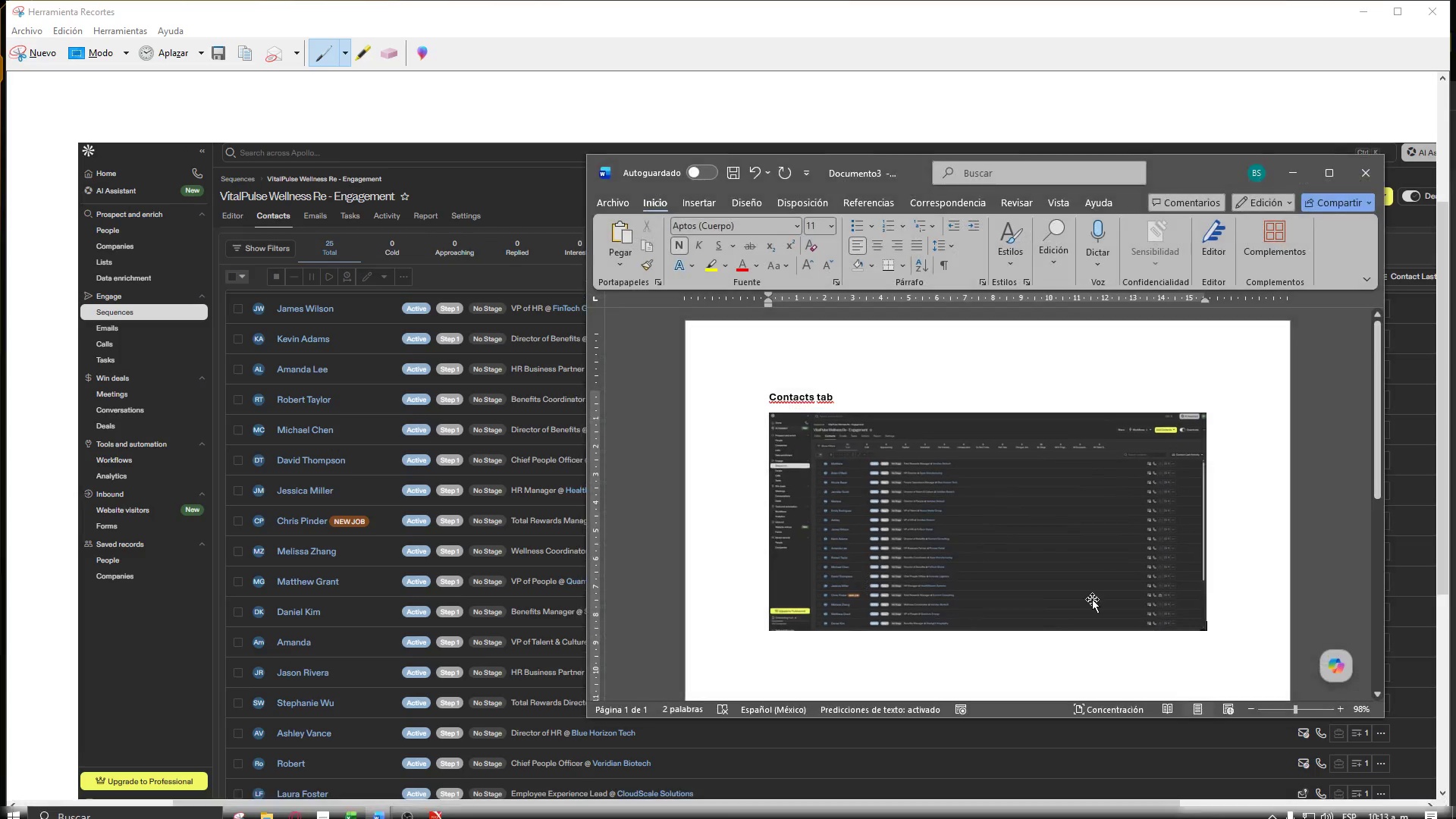 
left_click([1241, 633])
 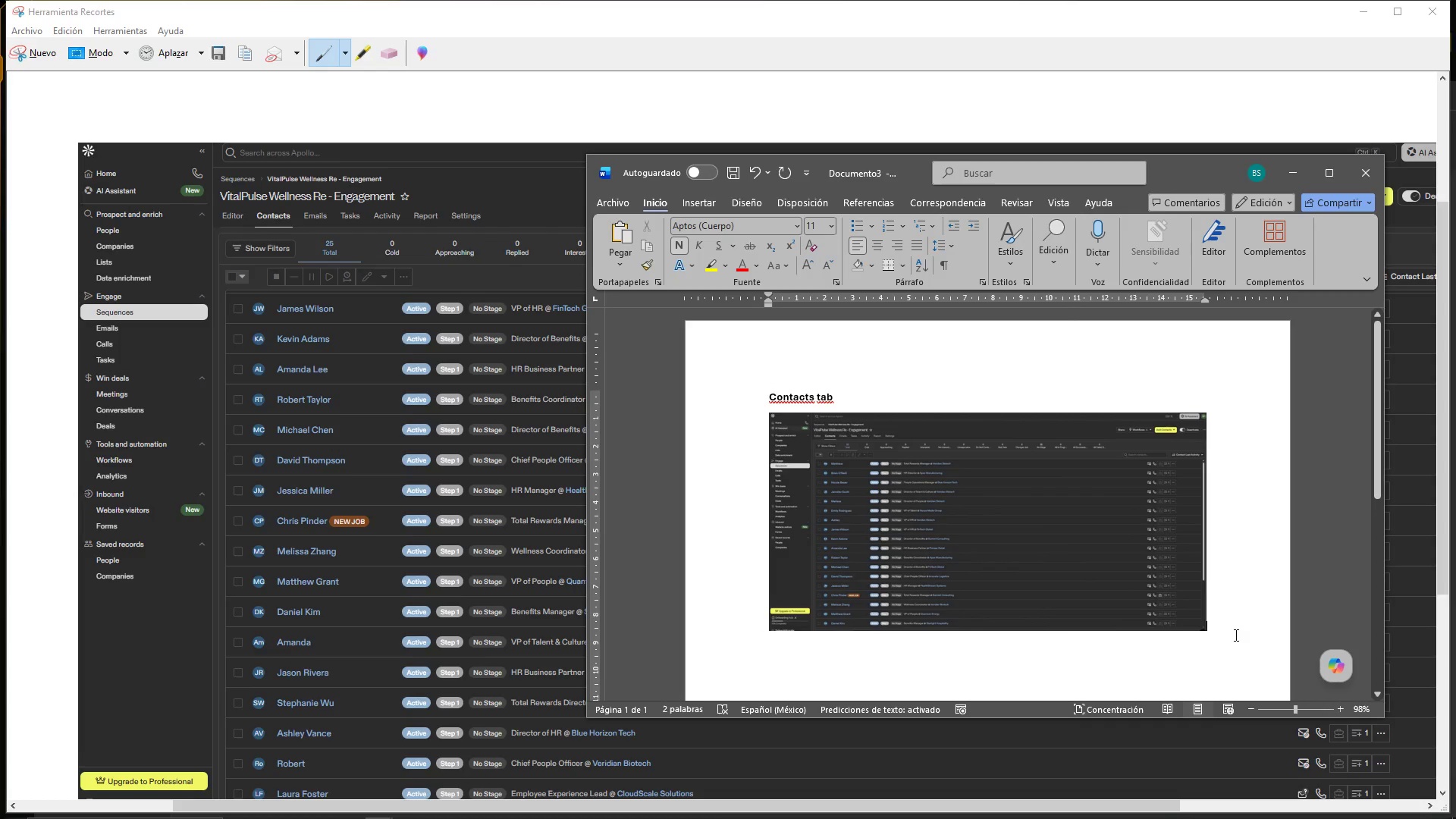 
key(Enter)
 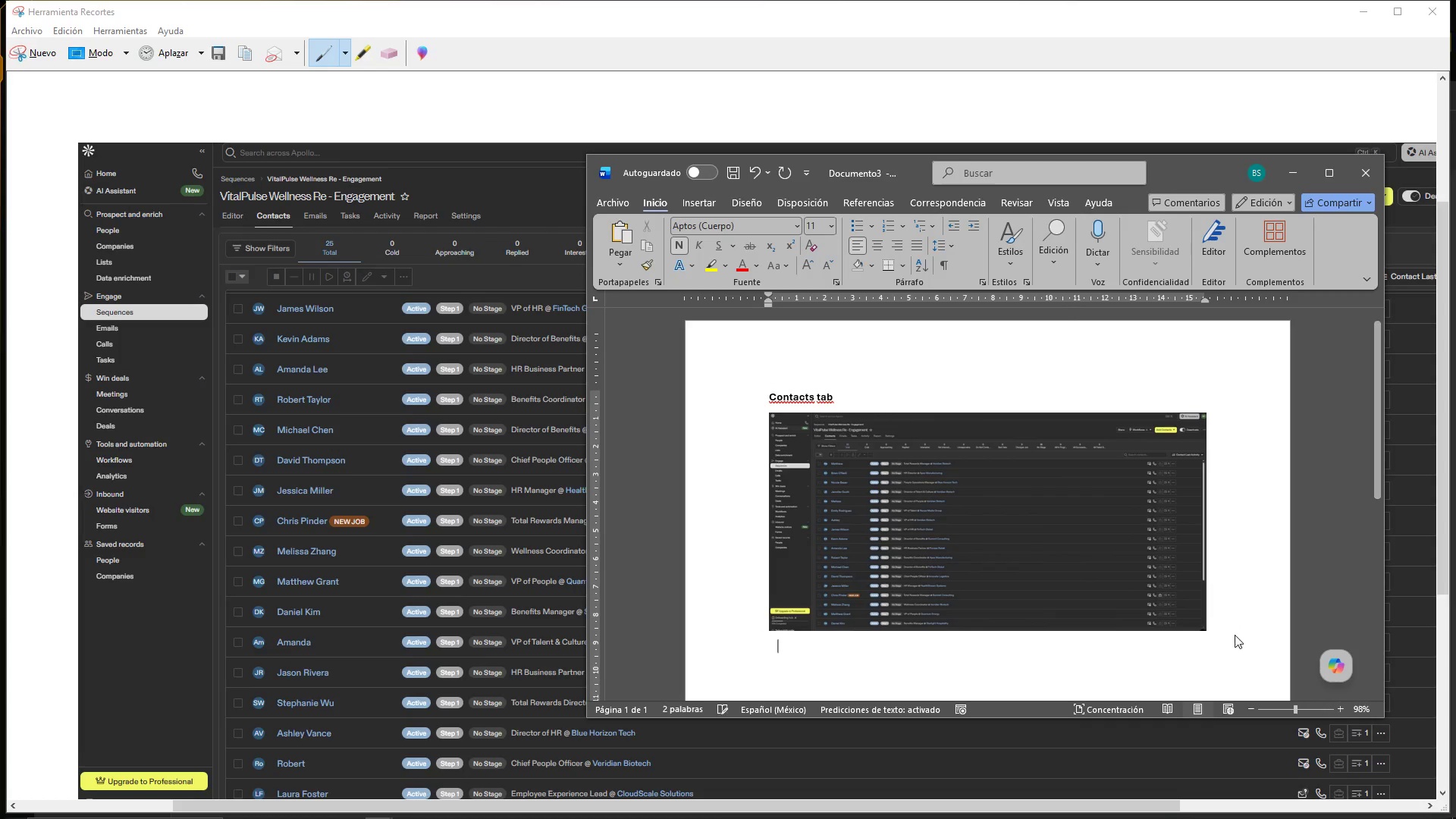 
key(Control+ControlLeft)
 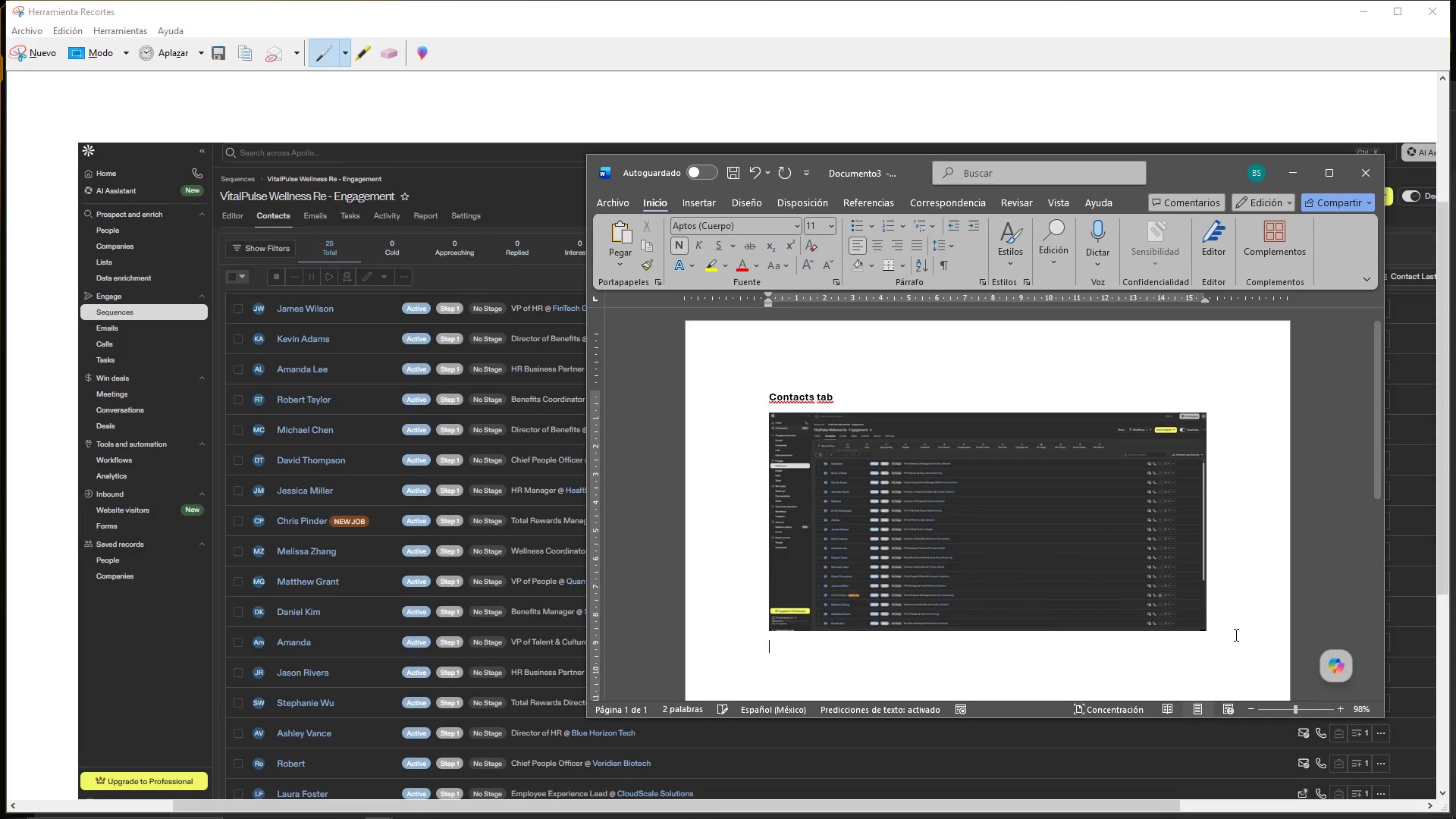 
key(Control+V)
 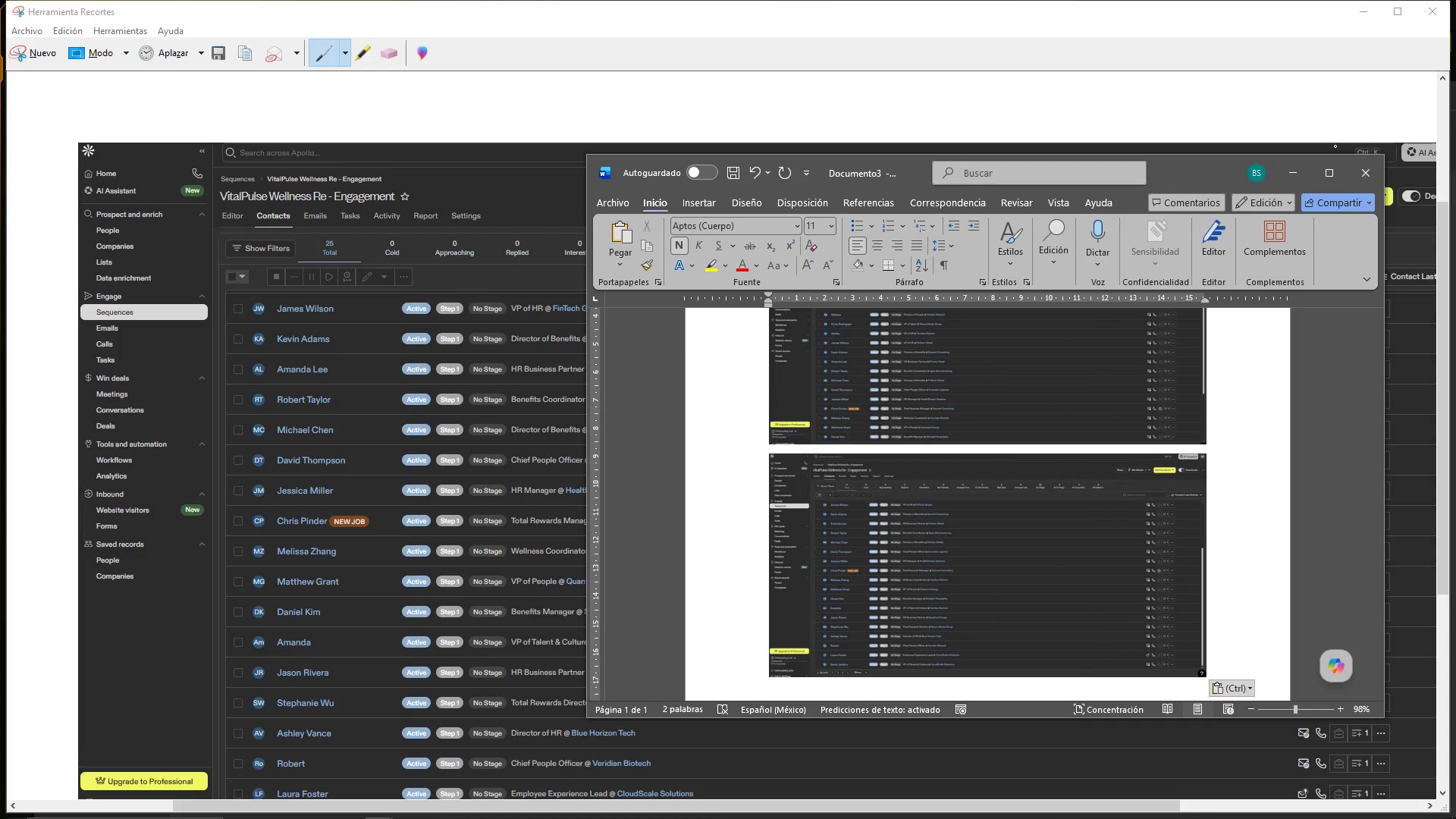 
left_click([1292, 173])
 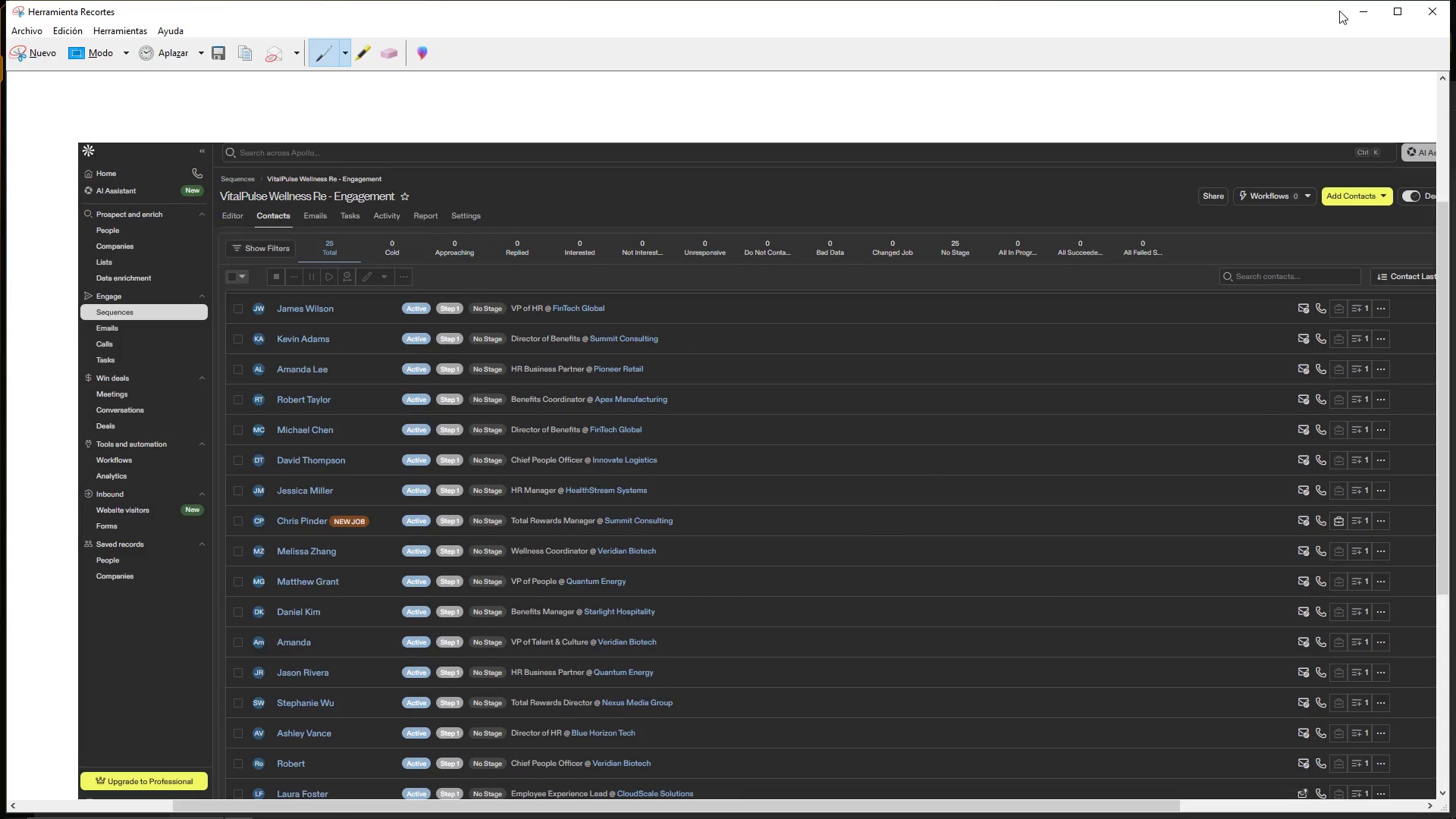 
left_click([1348, 17])
 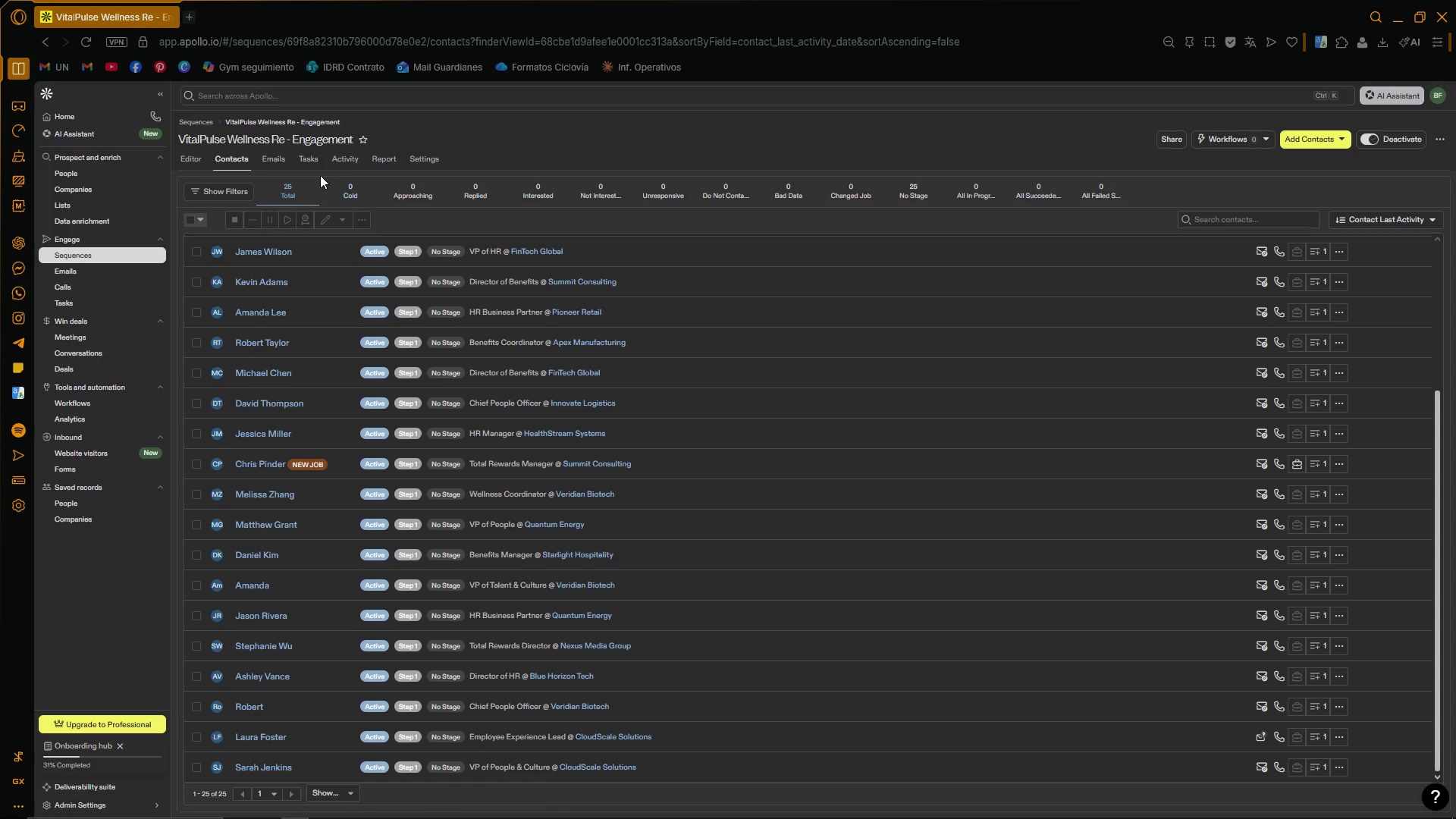 
left_click([273, 158])
 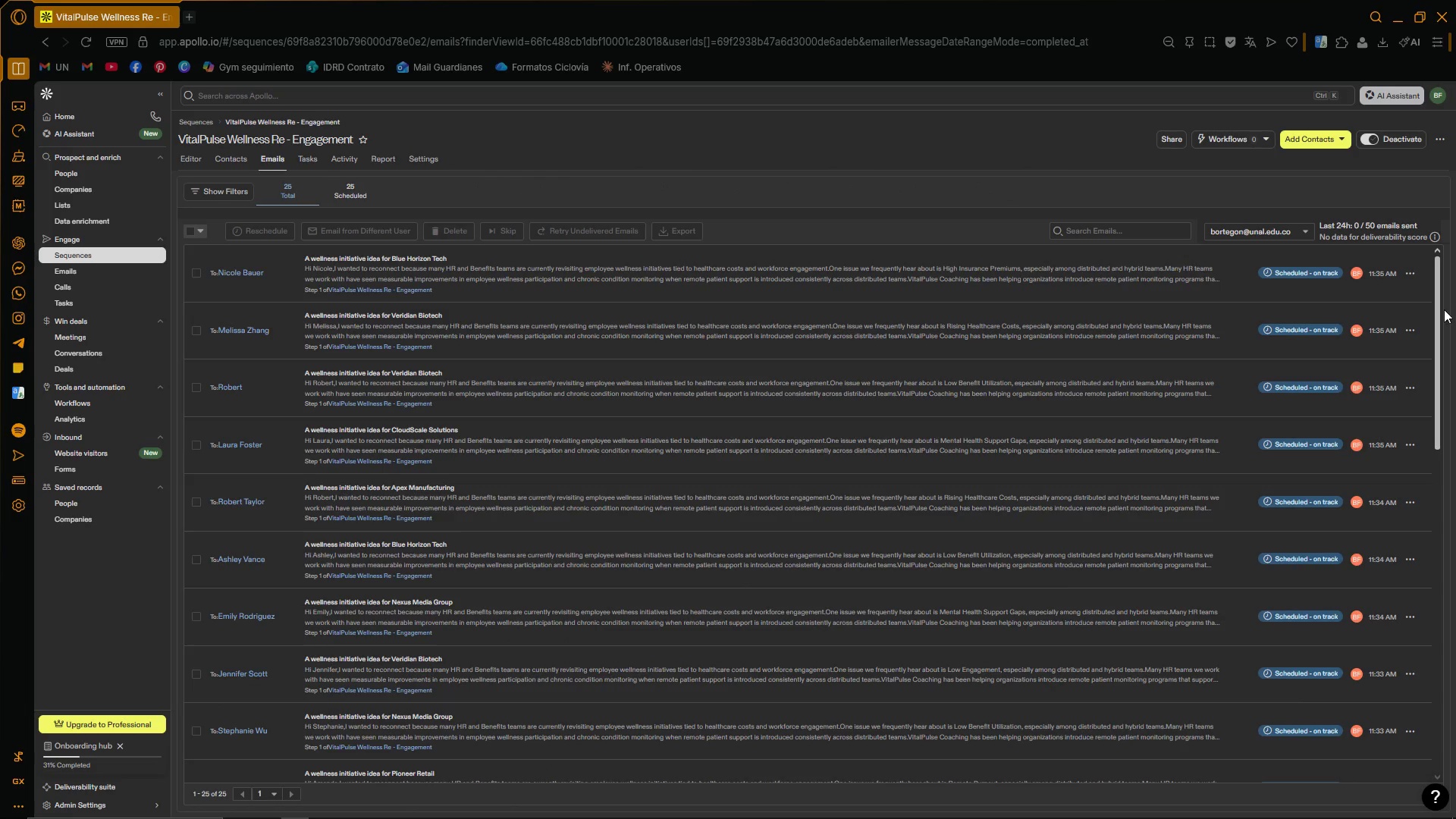 
left_click_drag(start_coordinate=[1437, 308], to_coordinate=[1455, 334])
 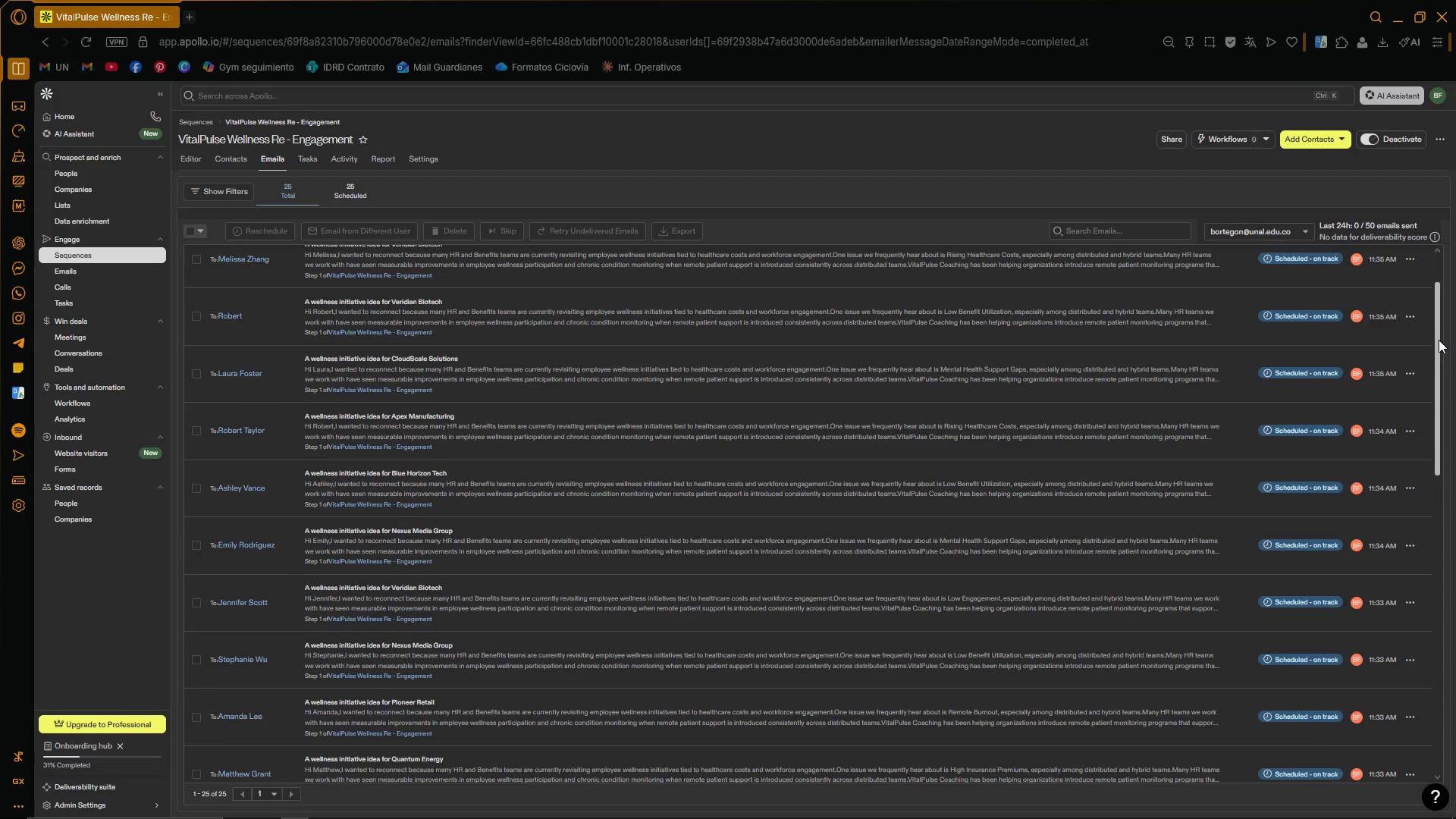 
left_click_drag(start_coordinate=[1437, 337], to_coordinate=[1438, 325])
 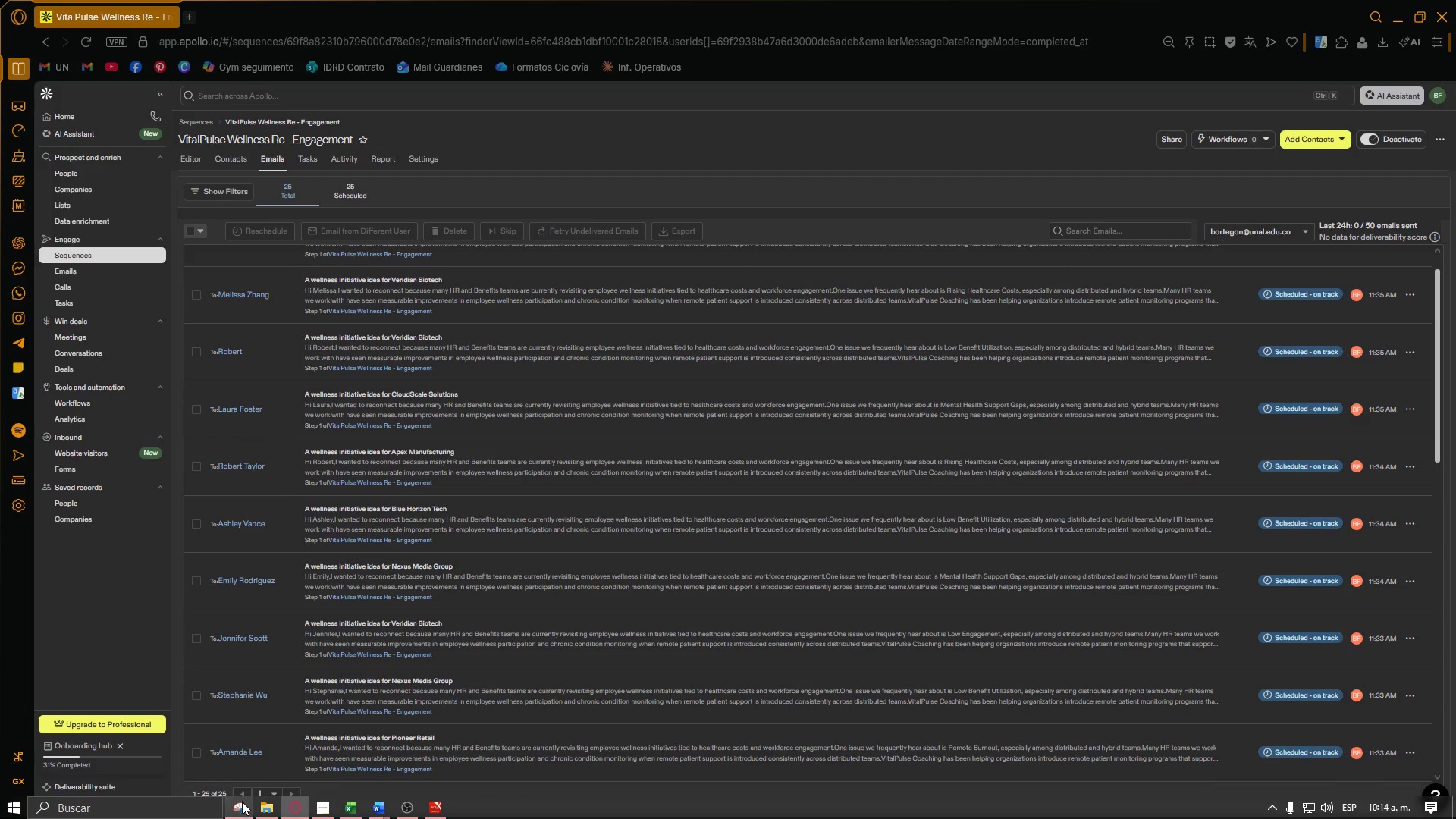 
left_click([238, 805])
 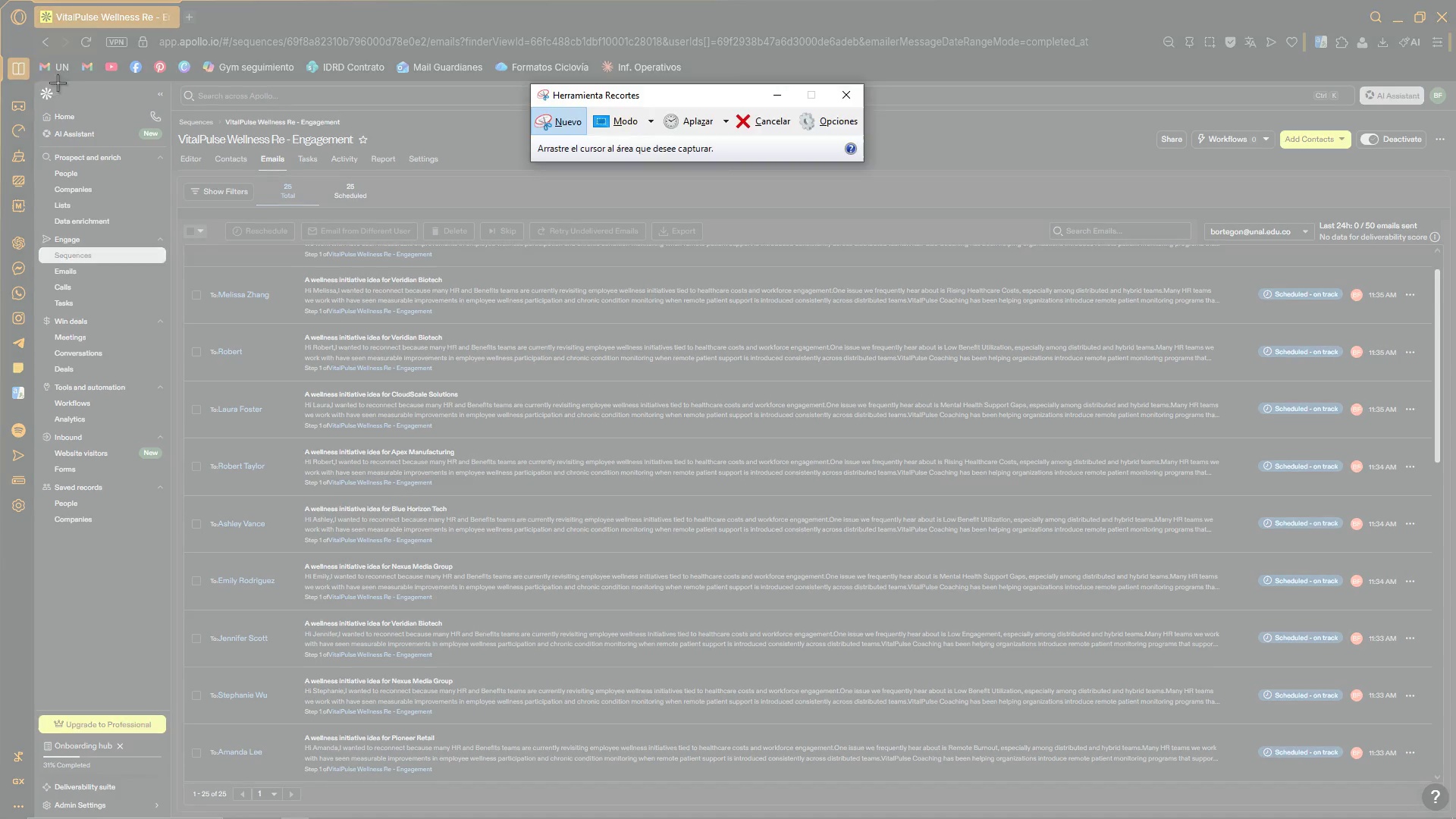 
left_click_drag(start_coordinate=[39, 84], to_coordinate=[1445, 780])
 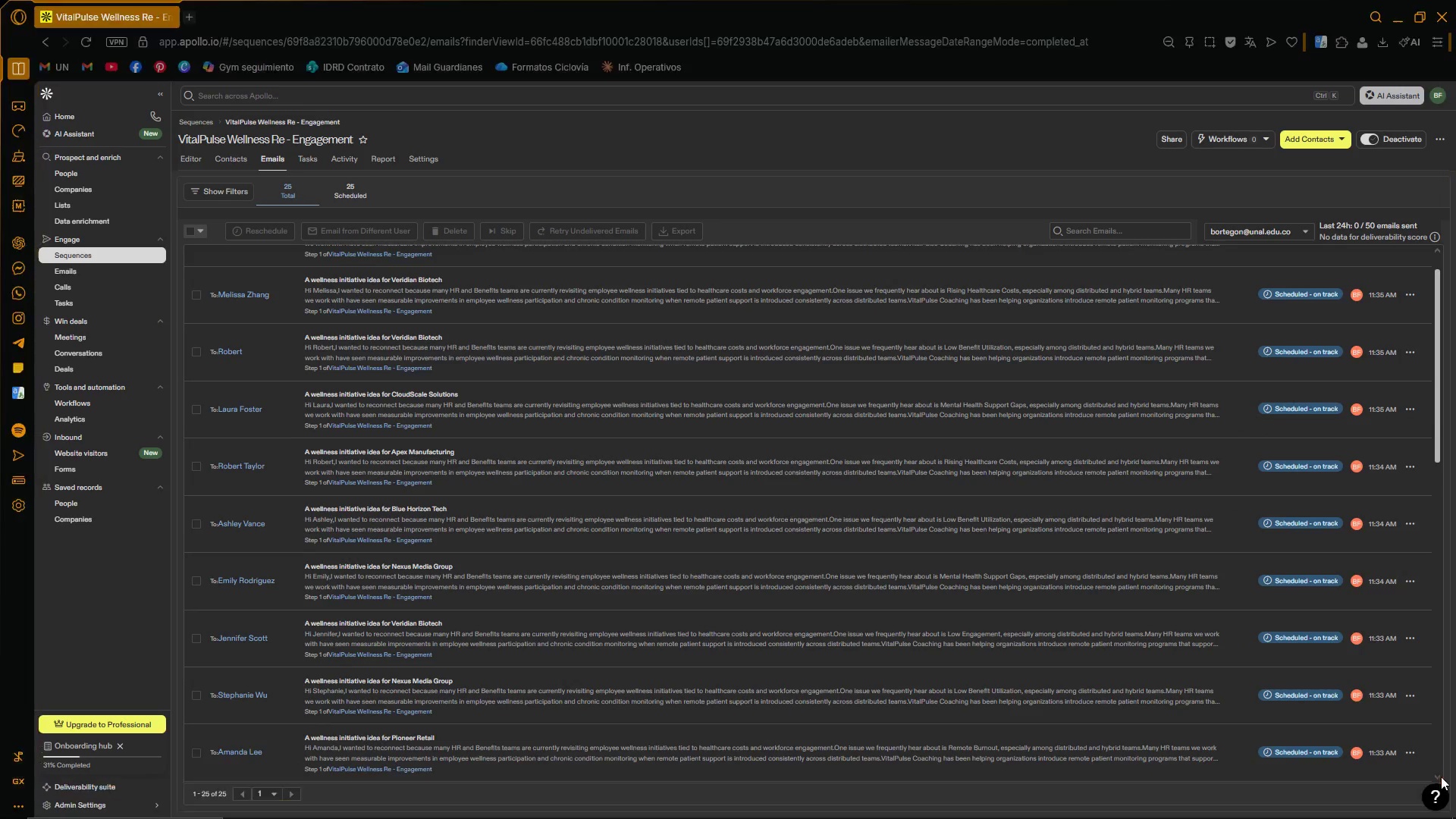 
key(Control+ControlLeft)
 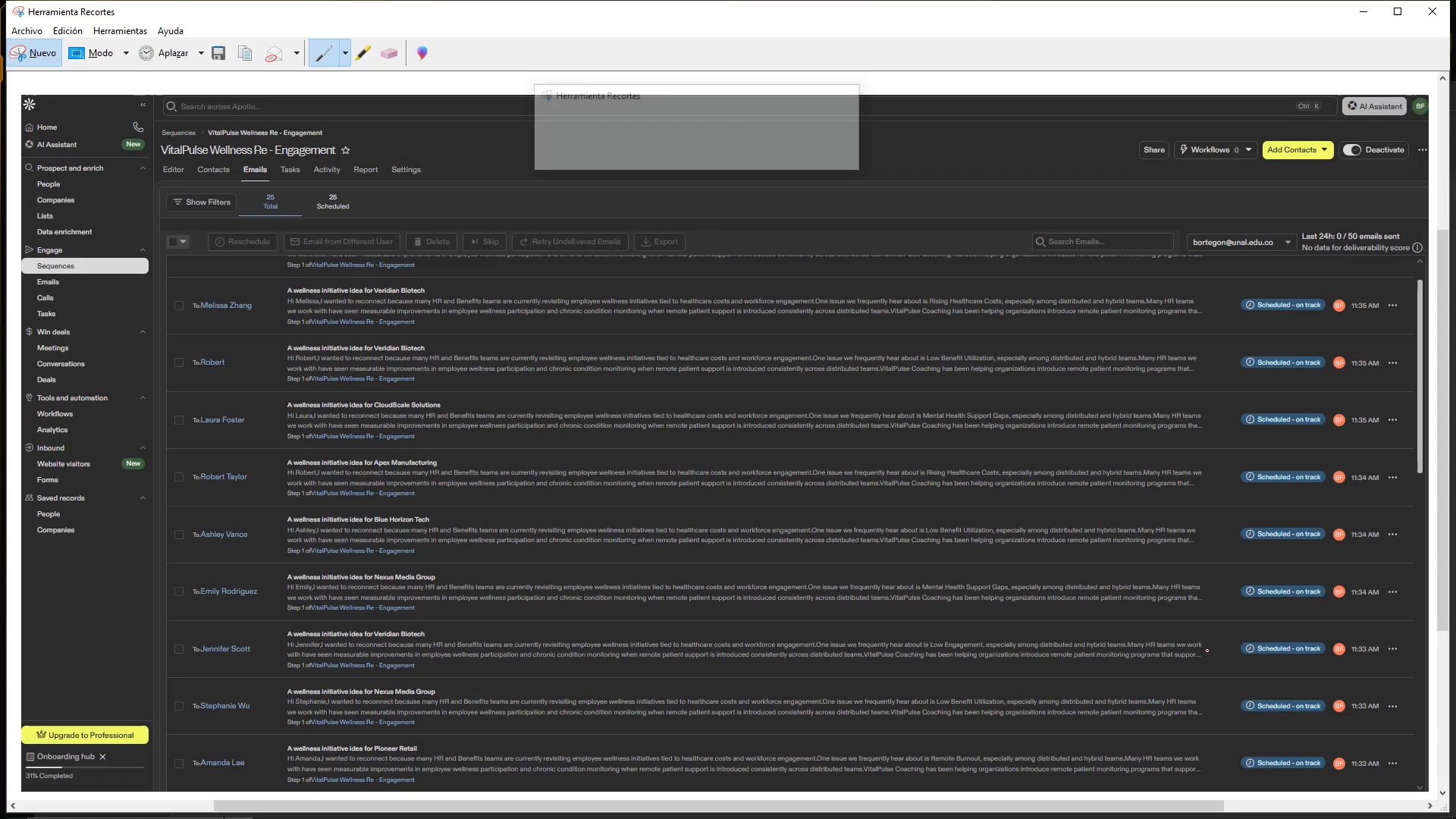 
key(Control+C)
 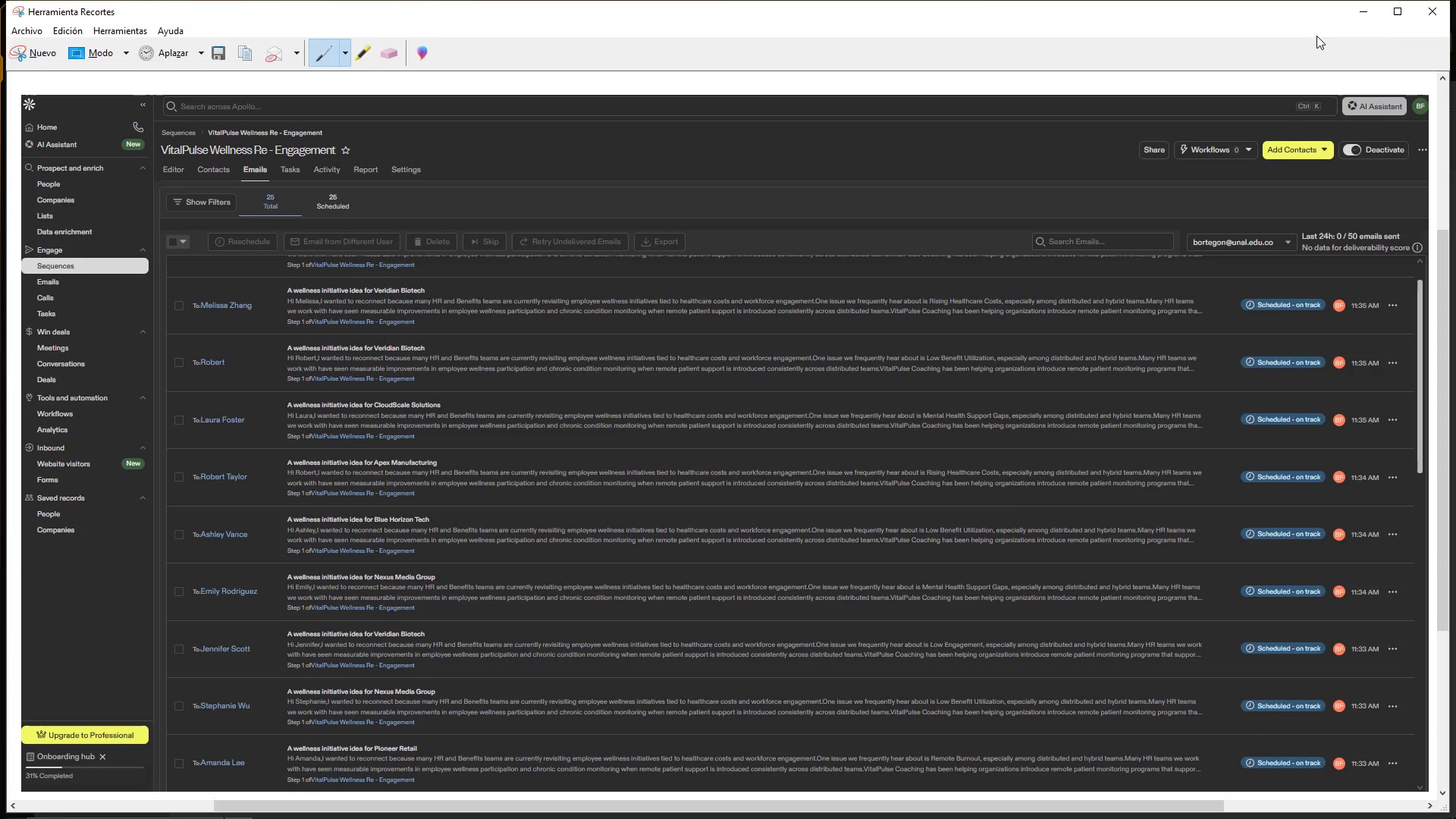 
left_click([1365, 10])
 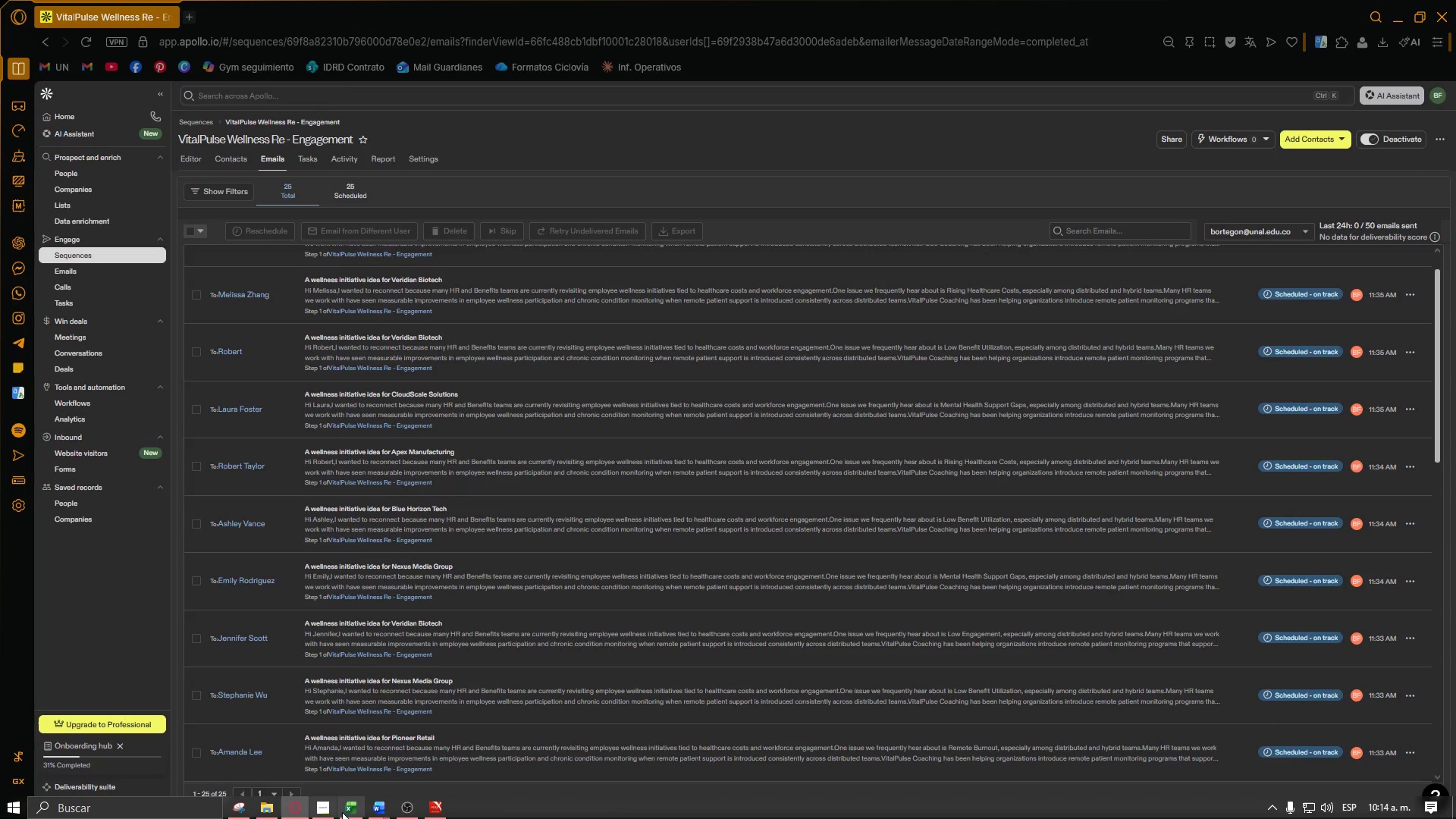 
left_click([374, 814])
 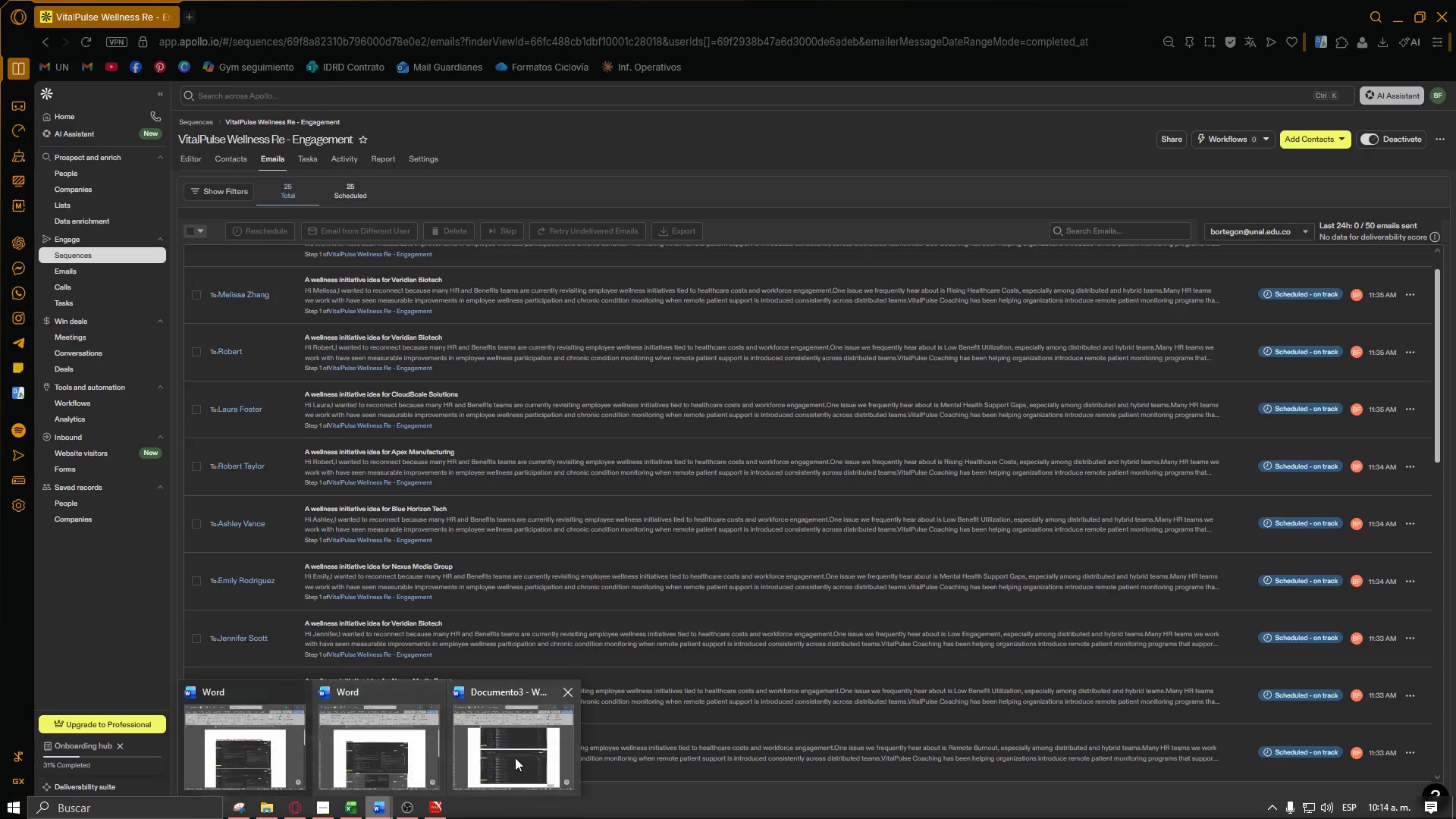 
left_click([536, 751])
 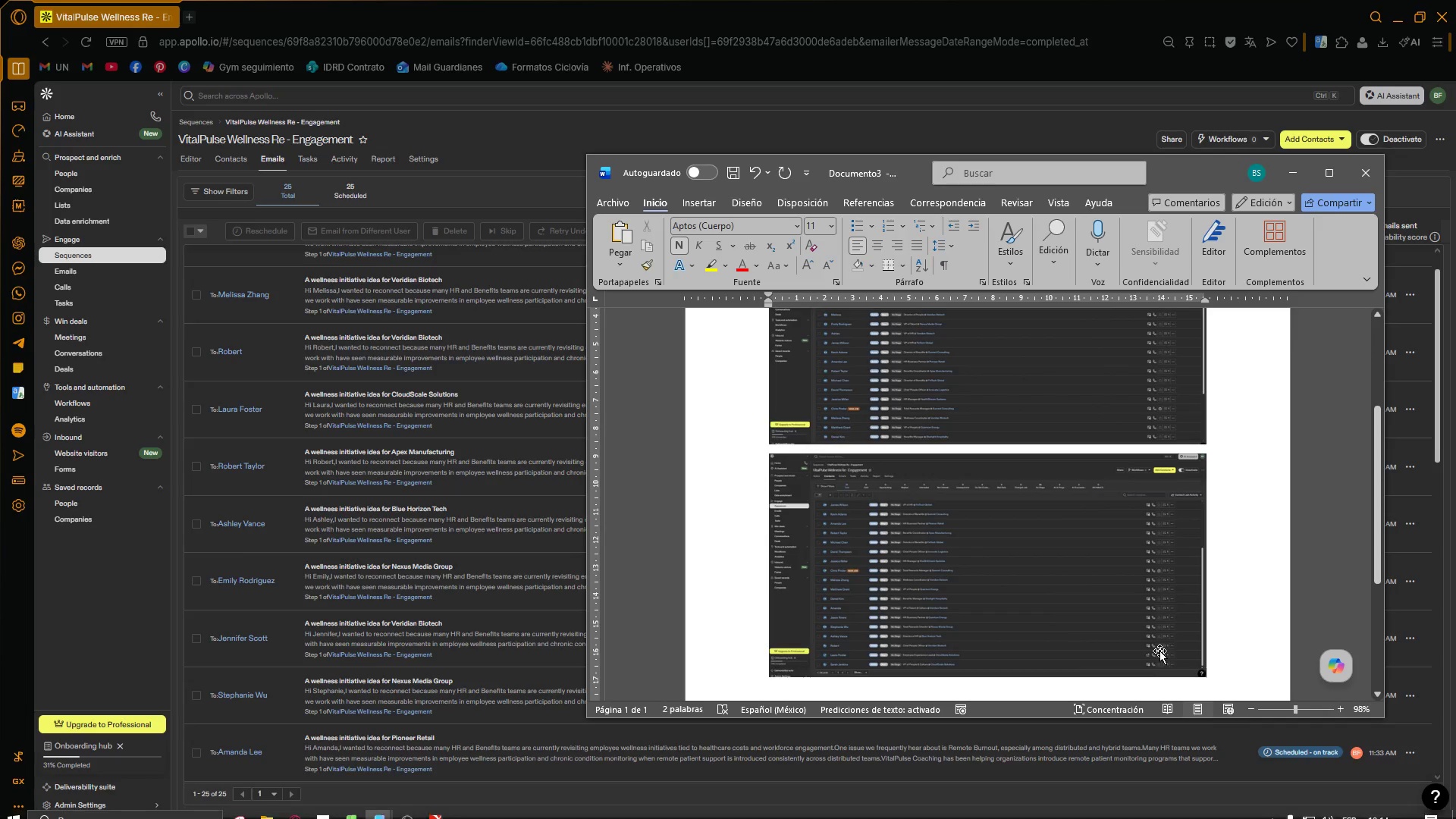 
left_click([1242, 616])
 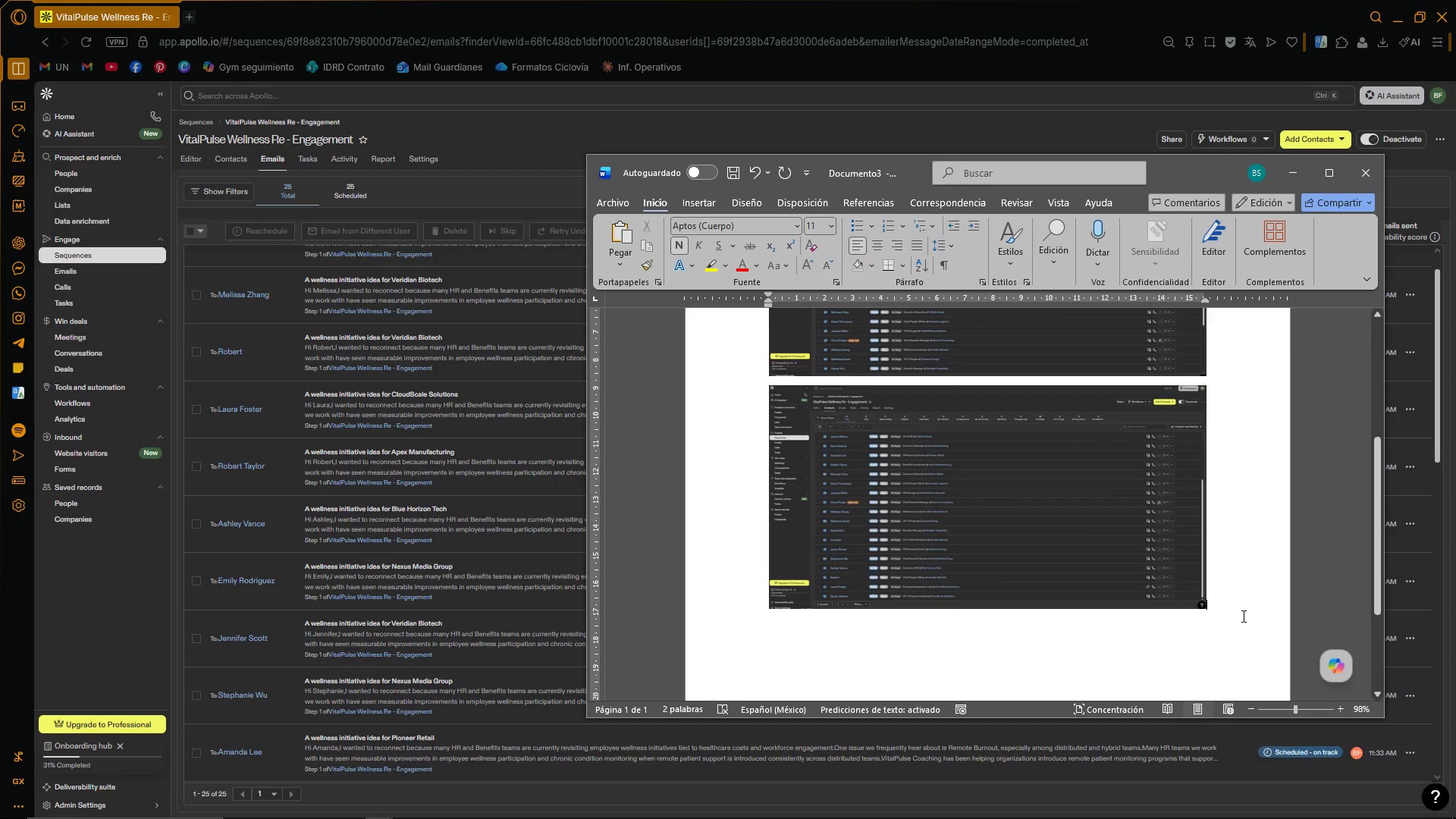 
scroll: coordinate [1236, 619], scroll_direction: down, amount: 2.0
 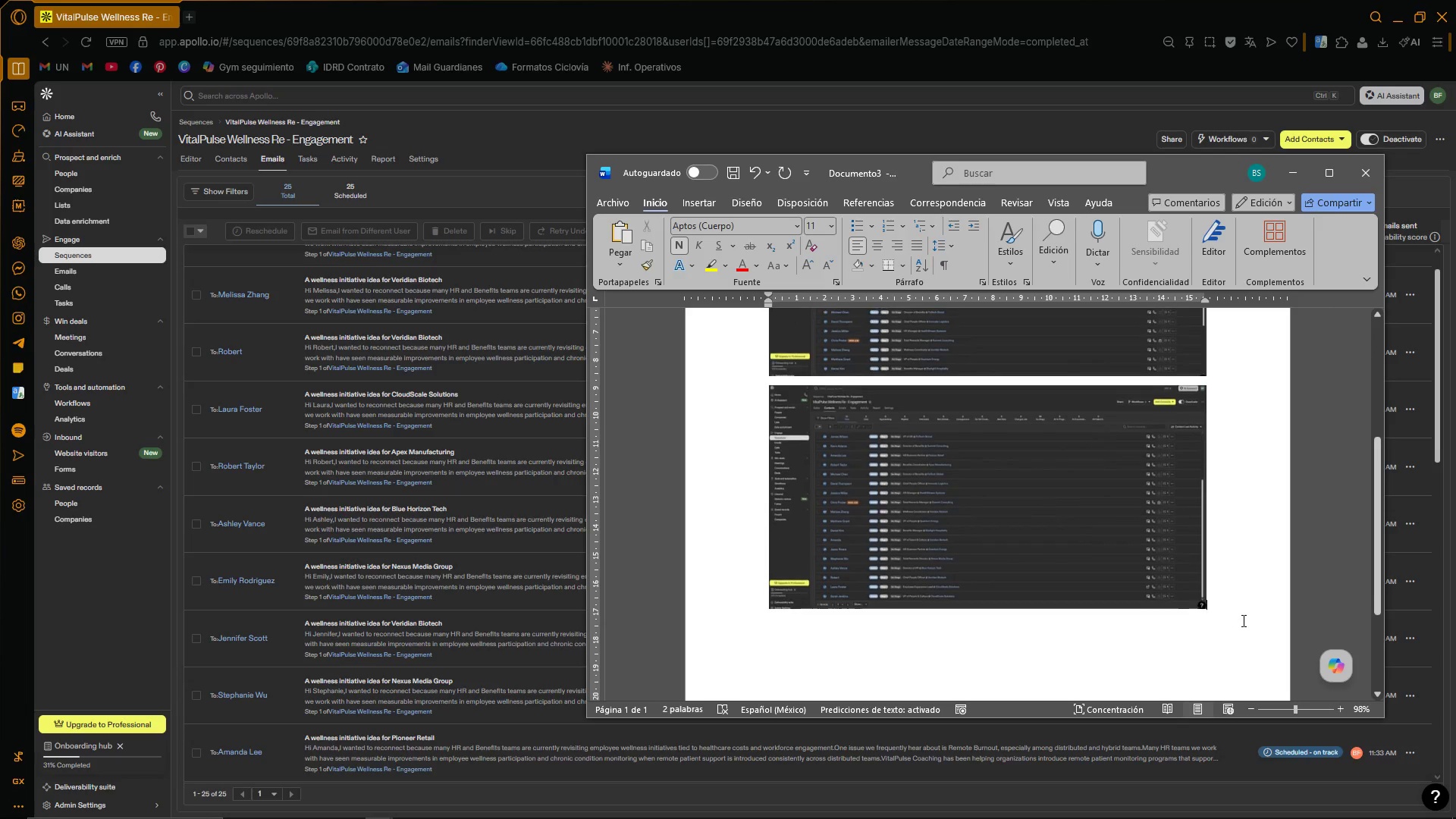 
key(Control+ControlLeft)
 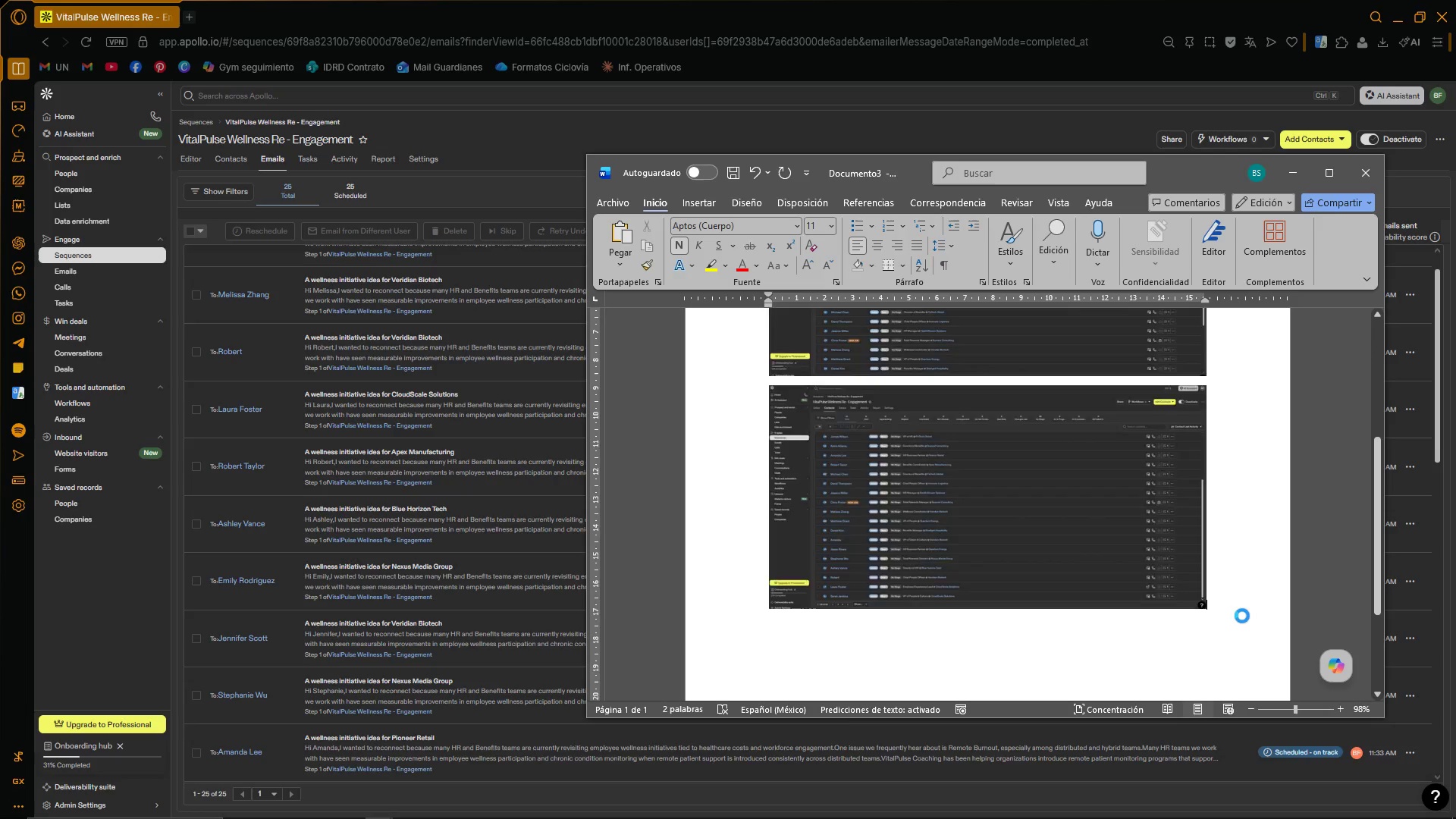 
key(Control+V)
 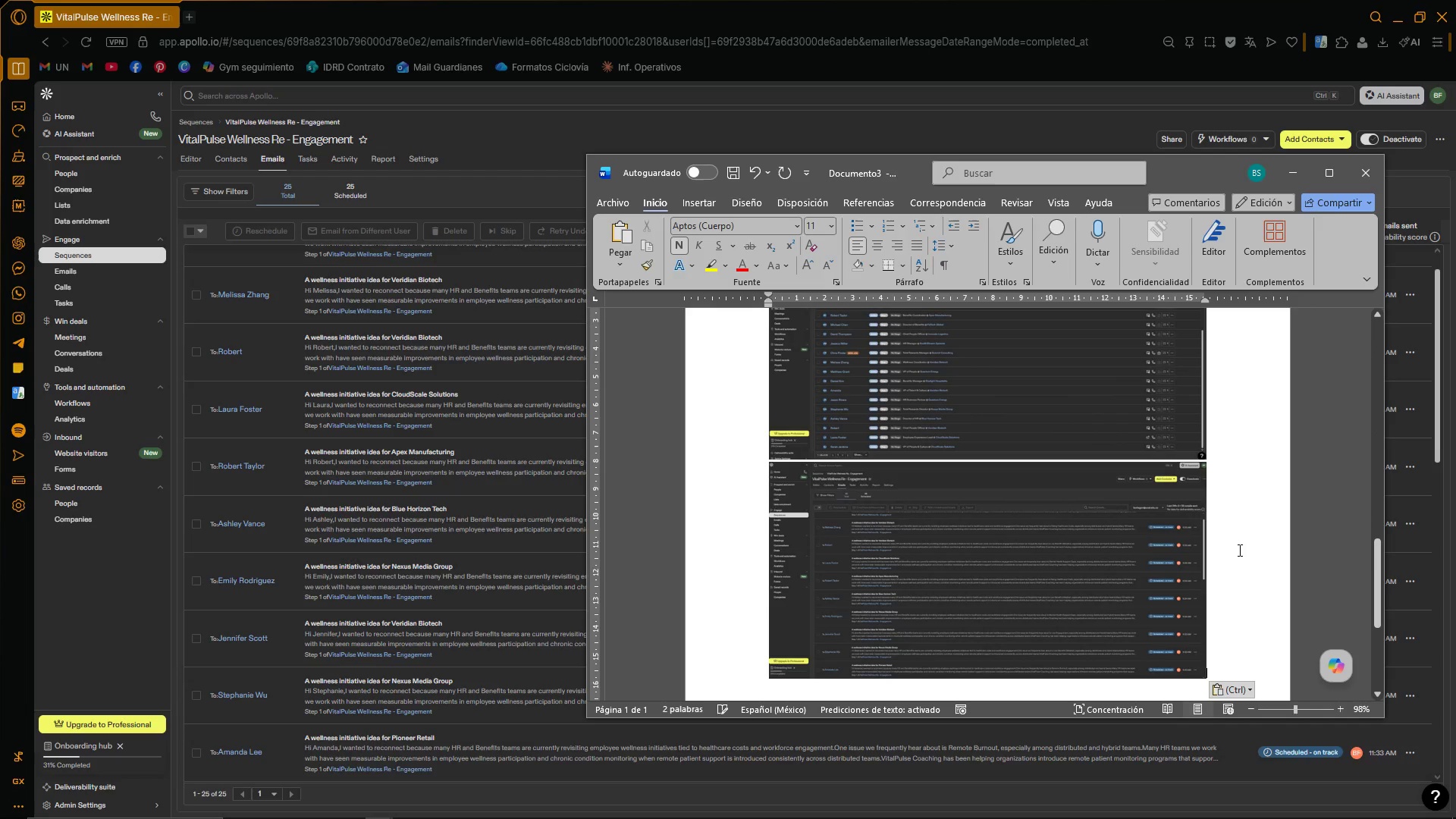 
scroll: coordinate [1247, 547], scroll_direction: up, amount: 15.0
 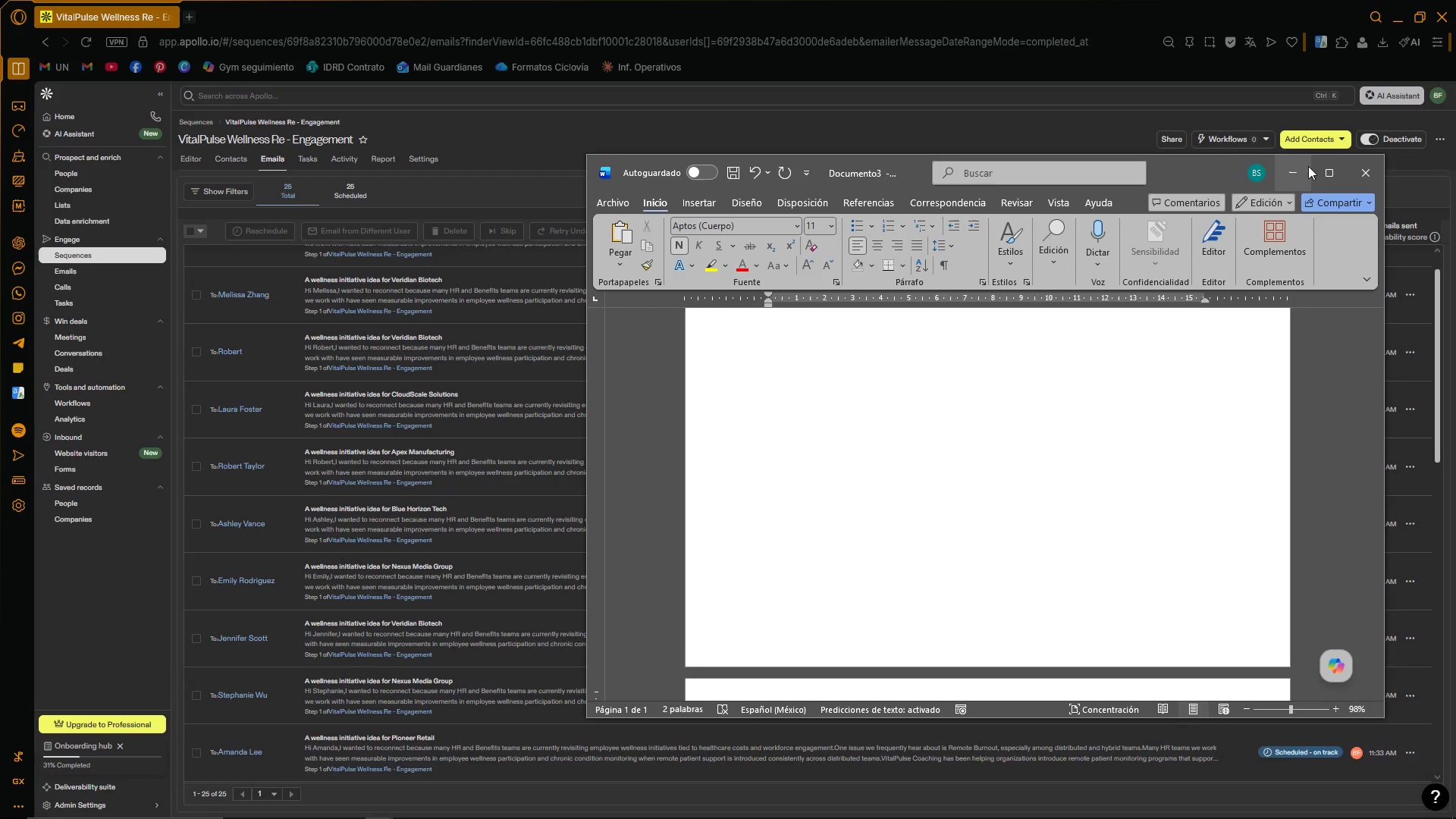 
left_click([1293, 165])
 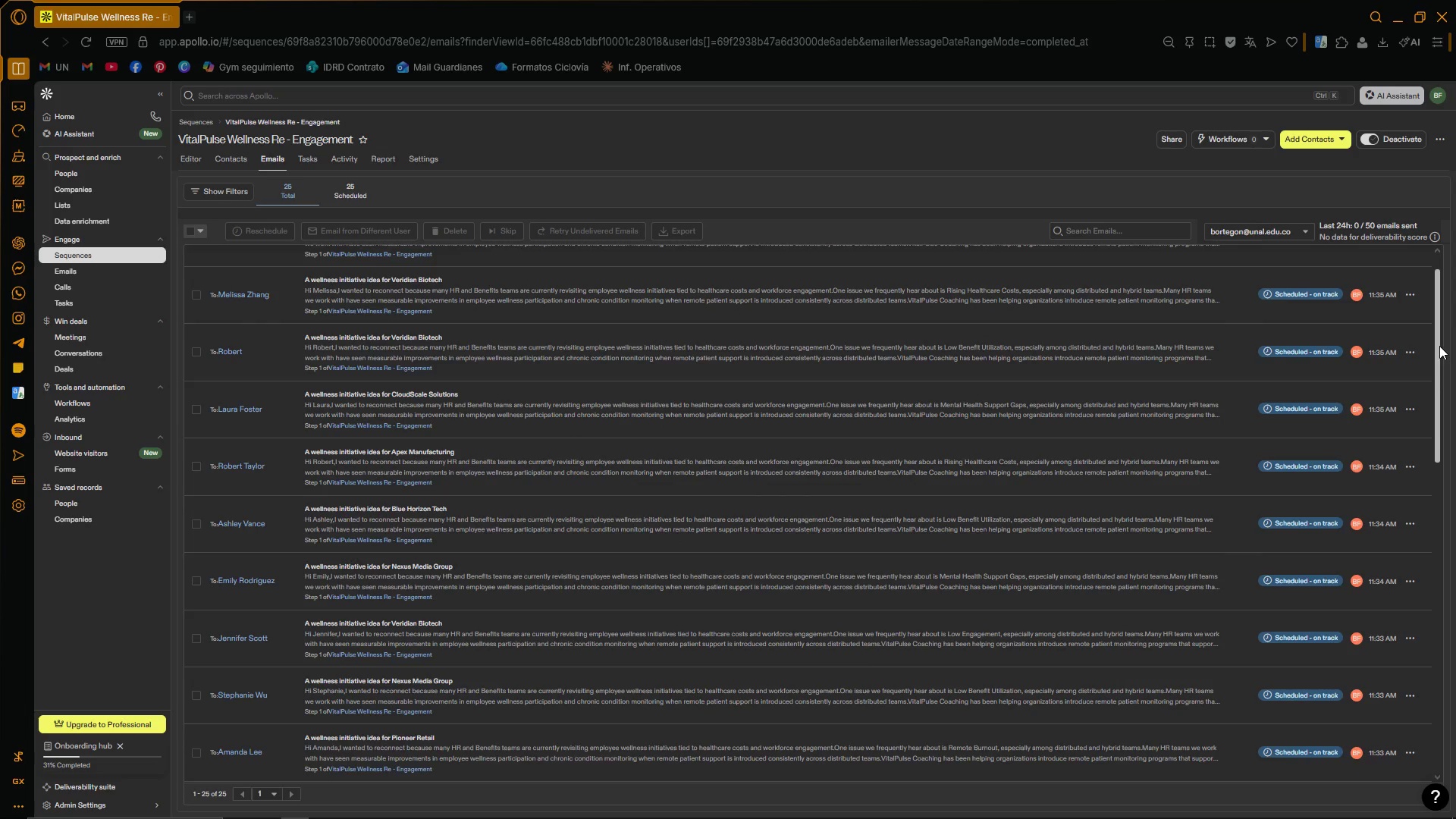 
left_click_drag(start_coordinate=[1439, 346], to_coordinate=[1454, 724])
 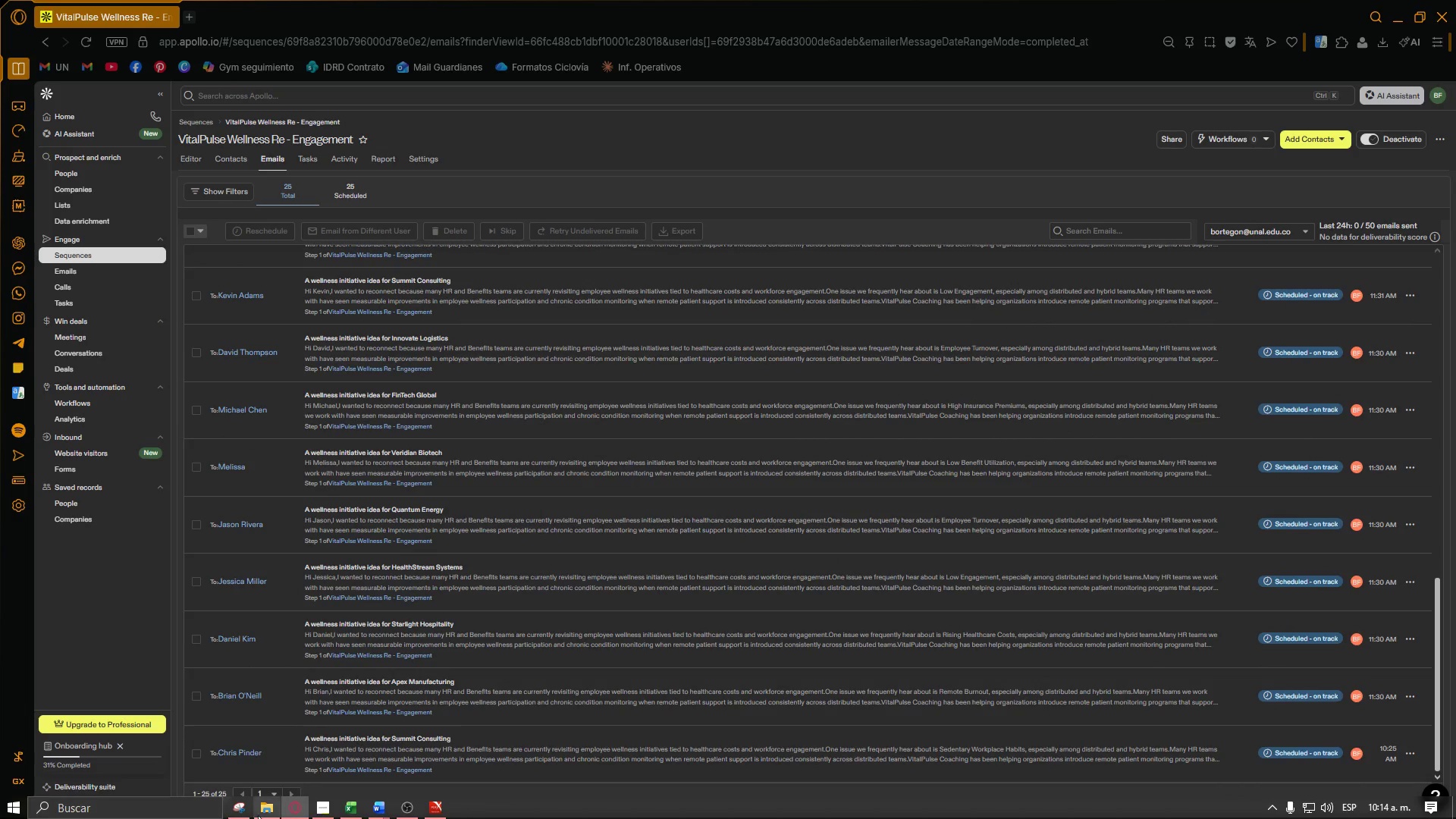 
left_click([245, 812])
 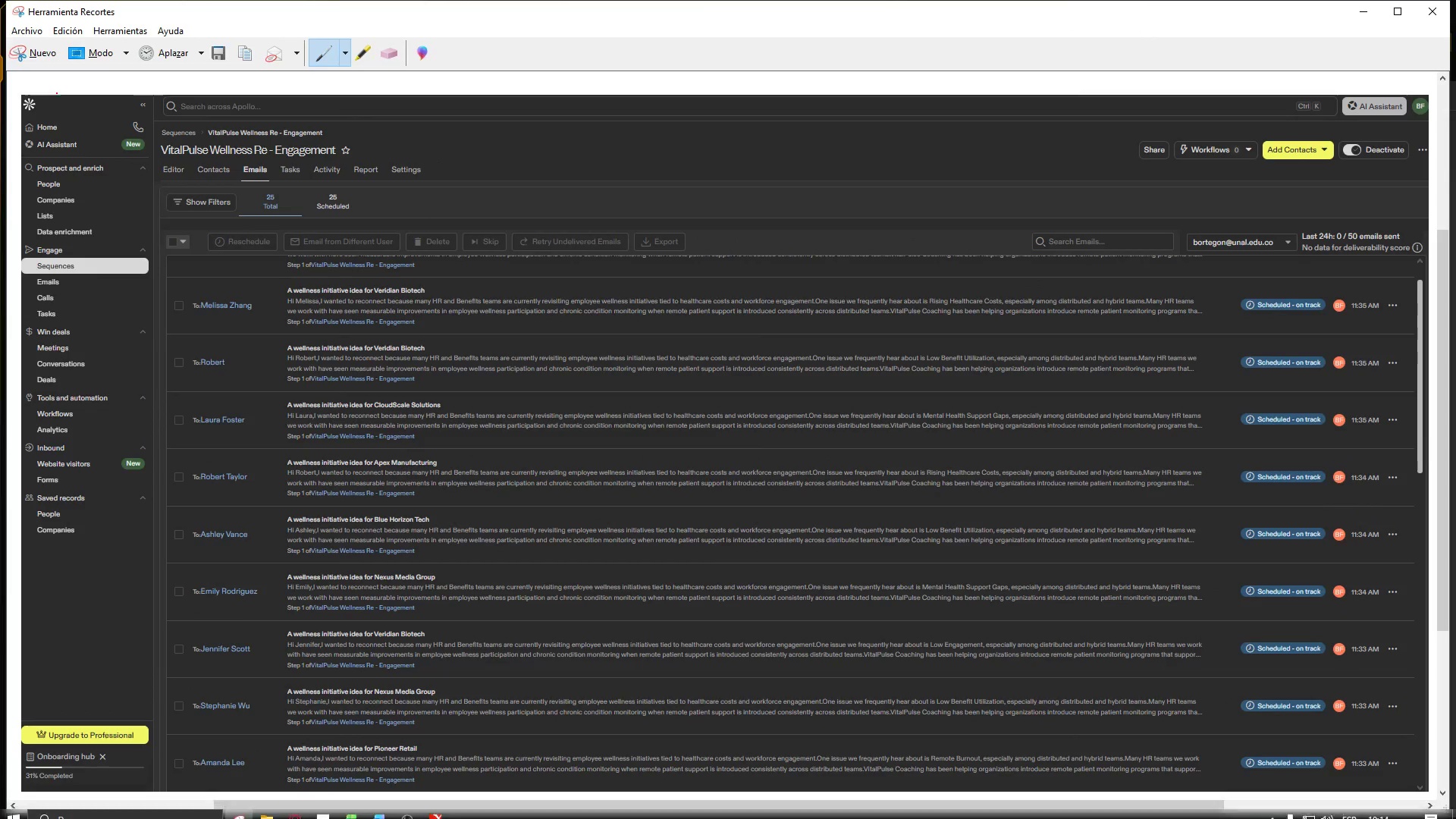 
left_click([49, 58])
 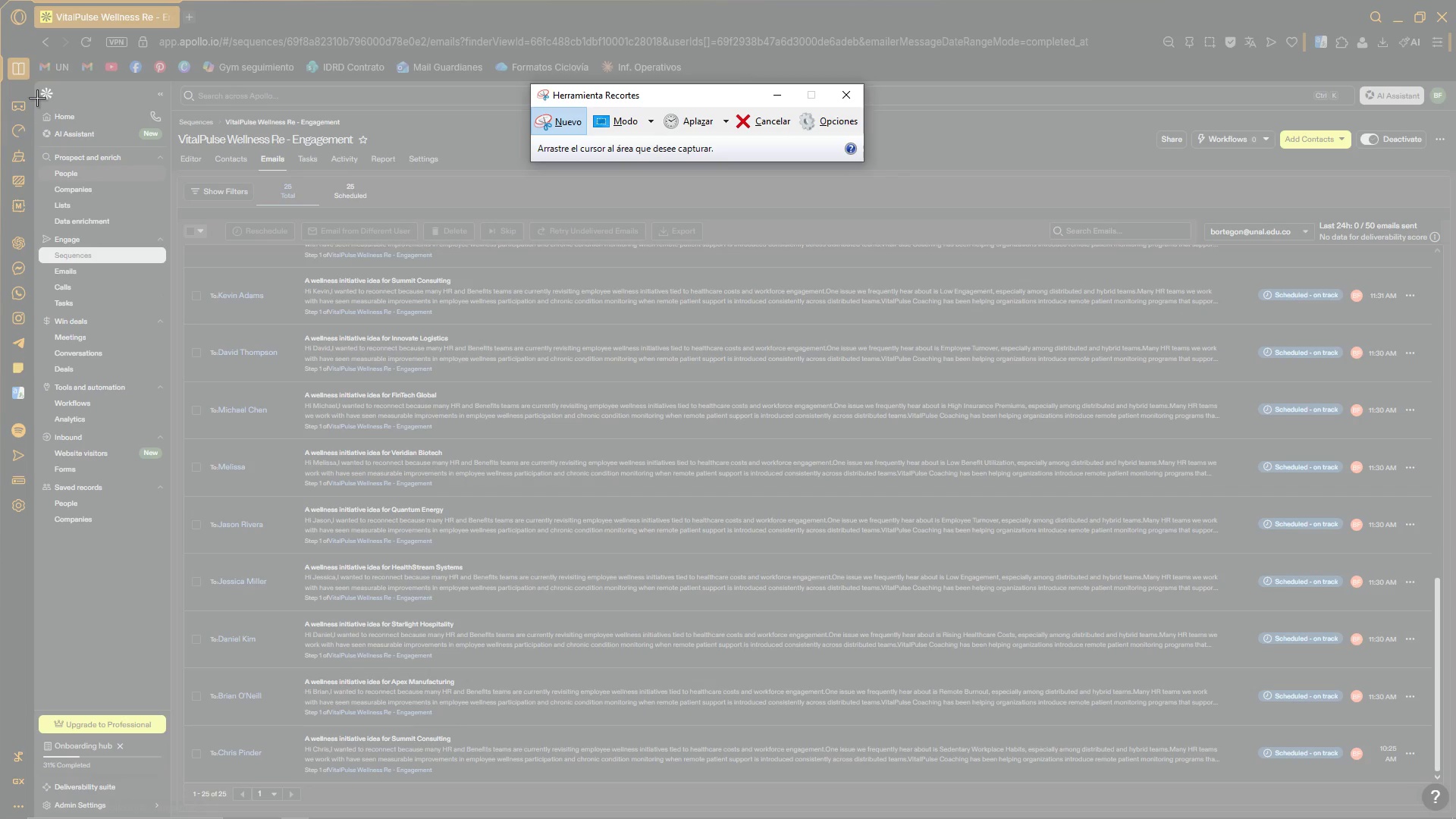 
left_click_drag(start_coordinate=[38, 84], to_coordinate=[1448, 809])
 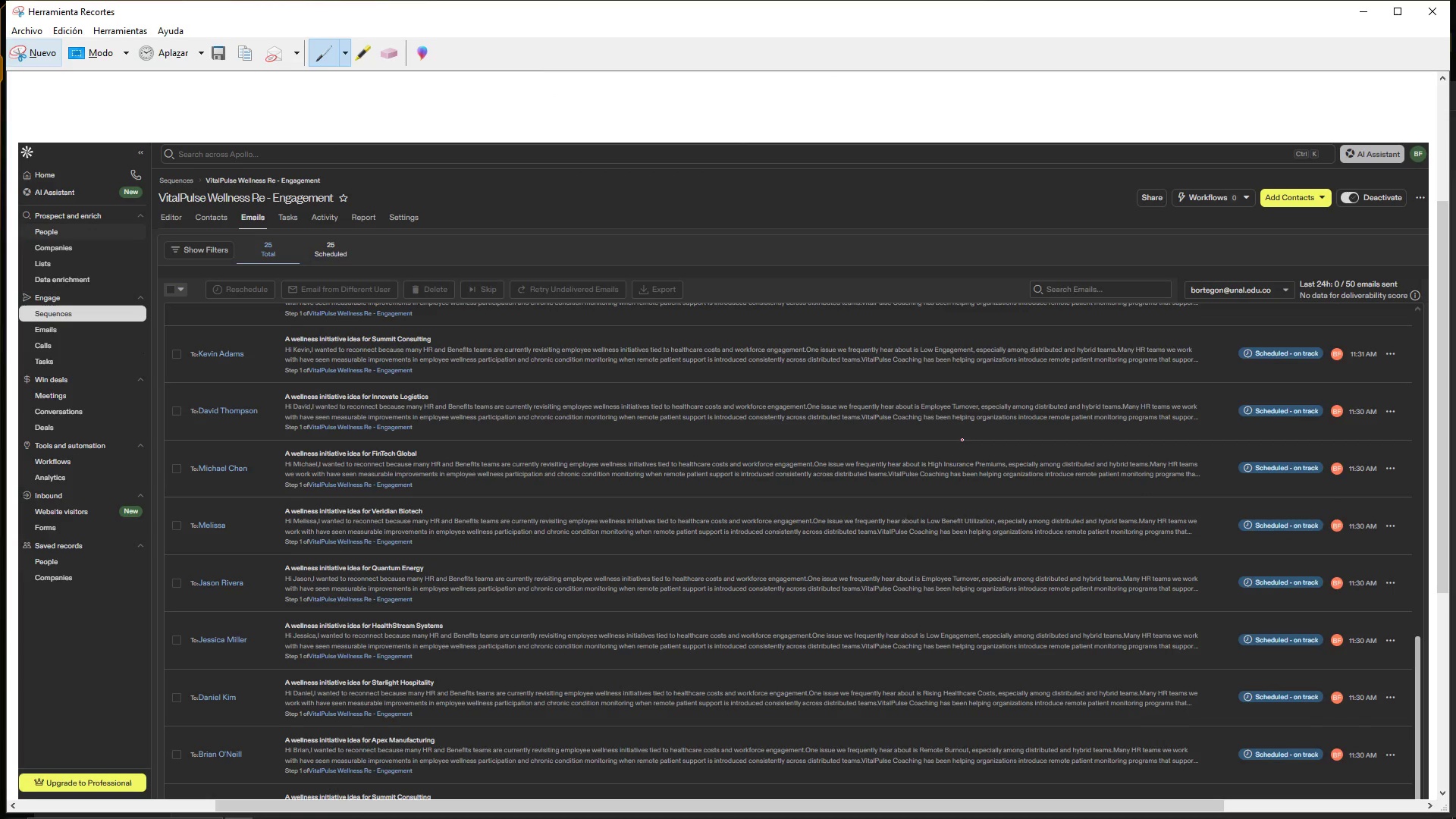 
key(Control+ControlLeft)
 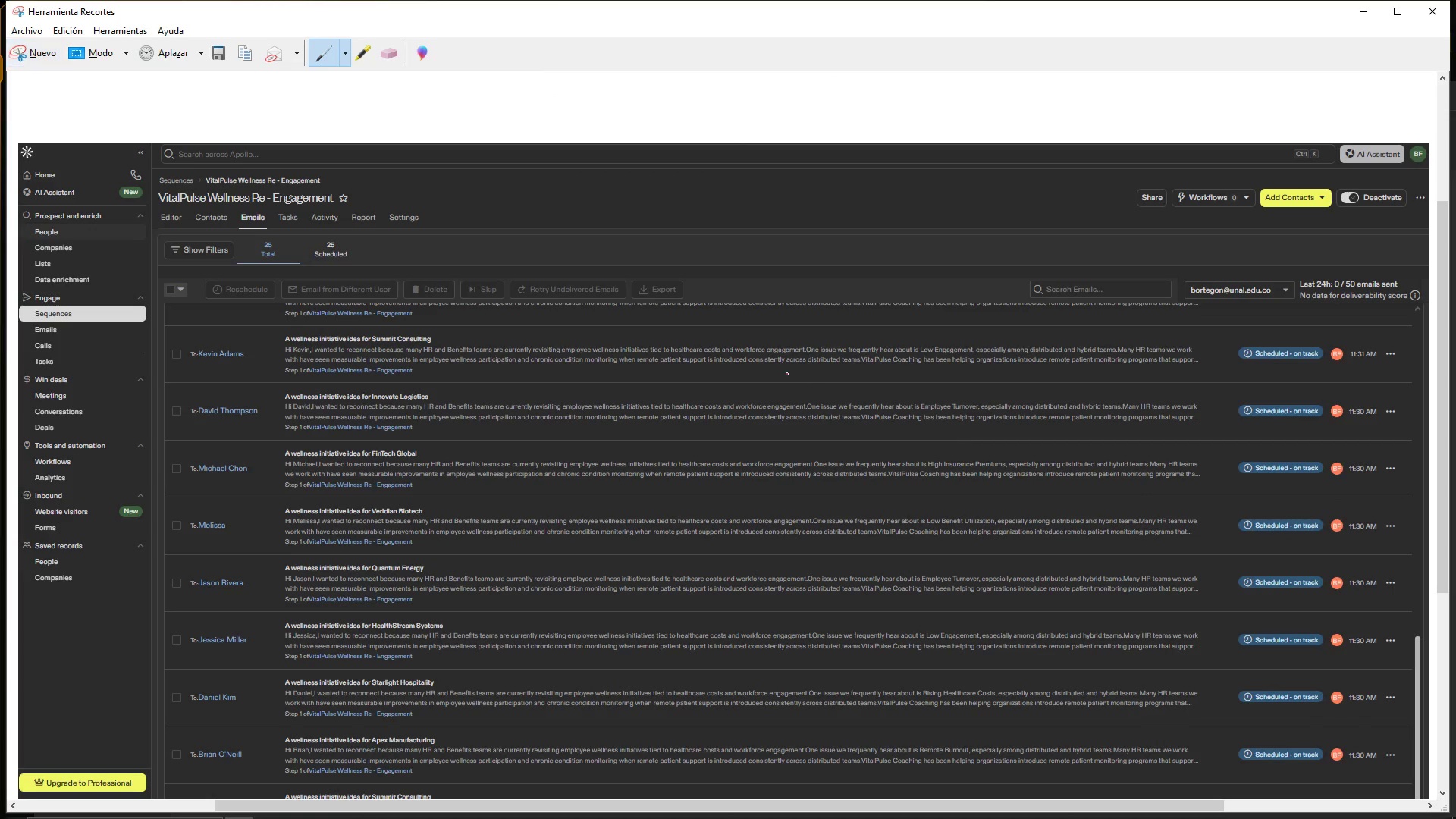 
key(Control+C)
 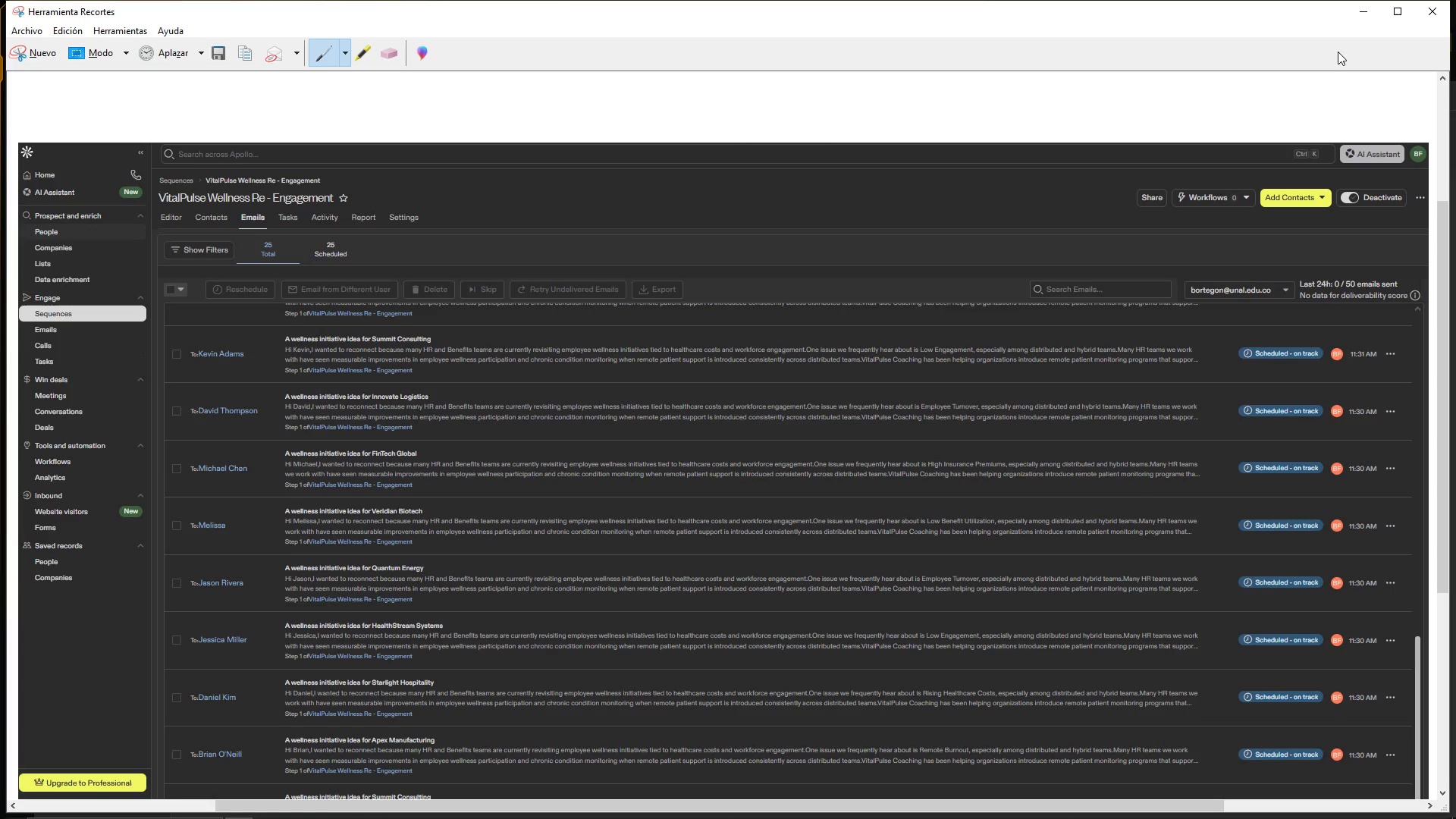 
left_click([1354, 14])
 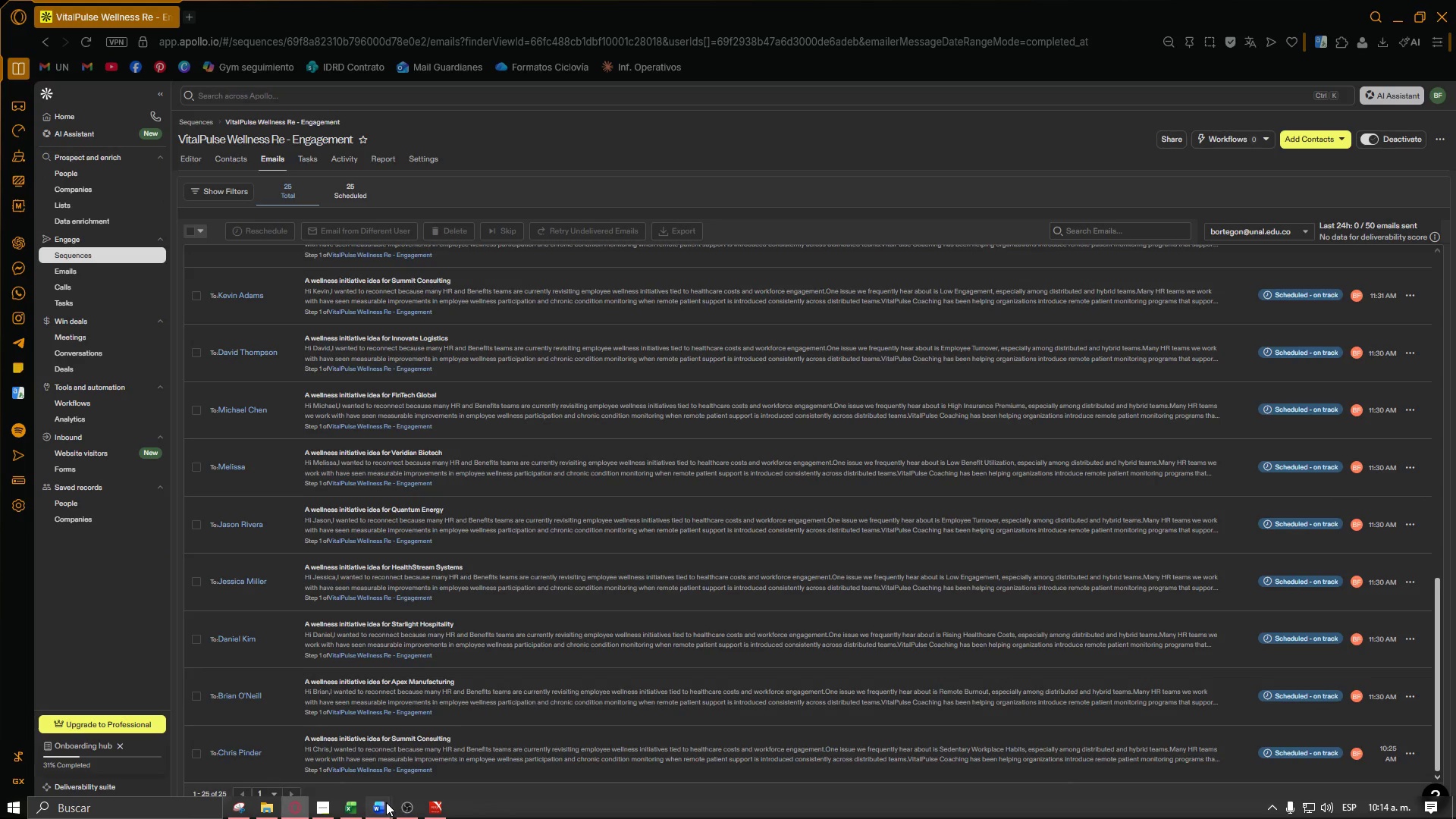 
double_click([510, 748])
 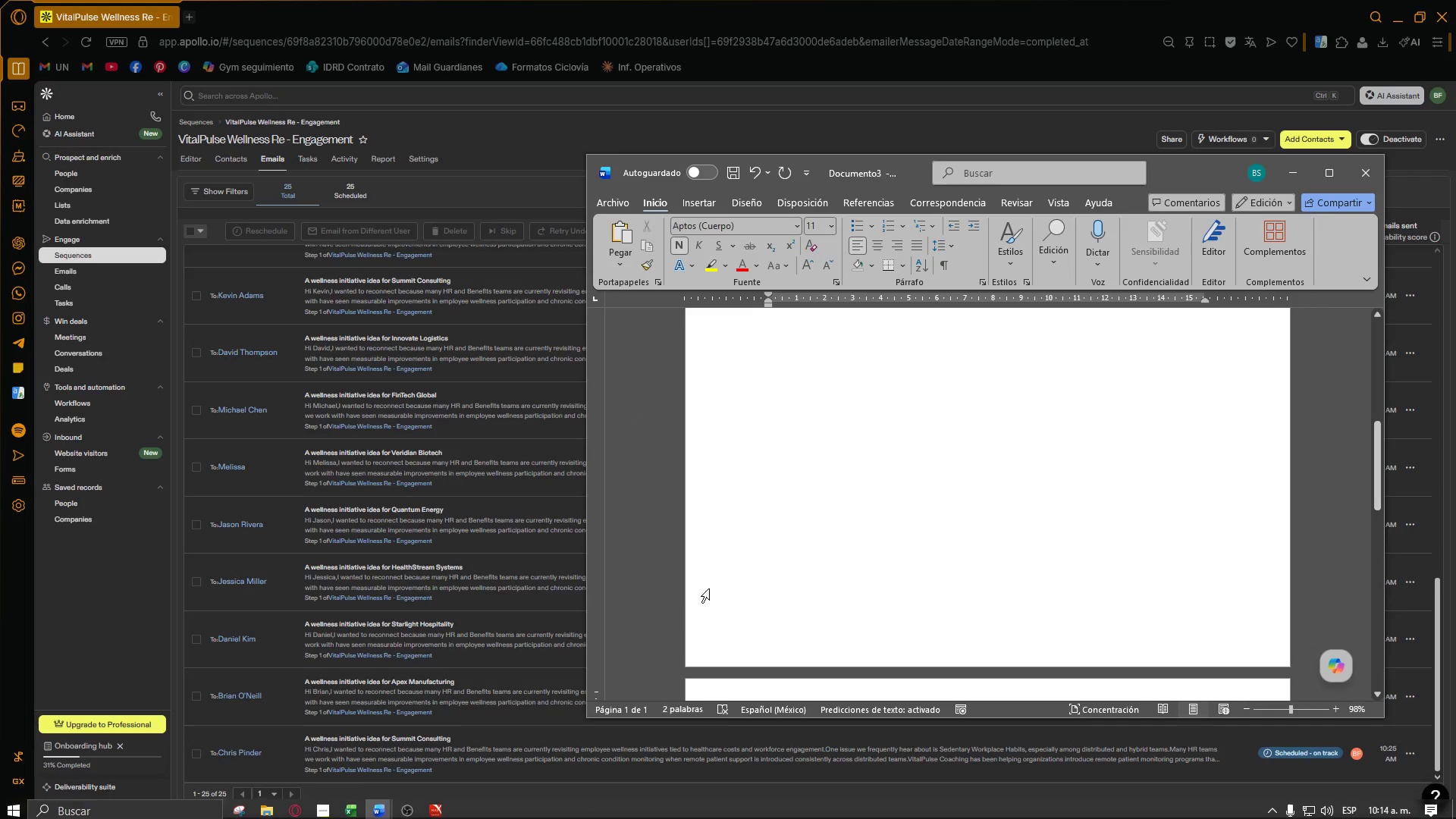 
scroll: coordinate [1172, 511], scroll_direction: down, amount: 23.0
 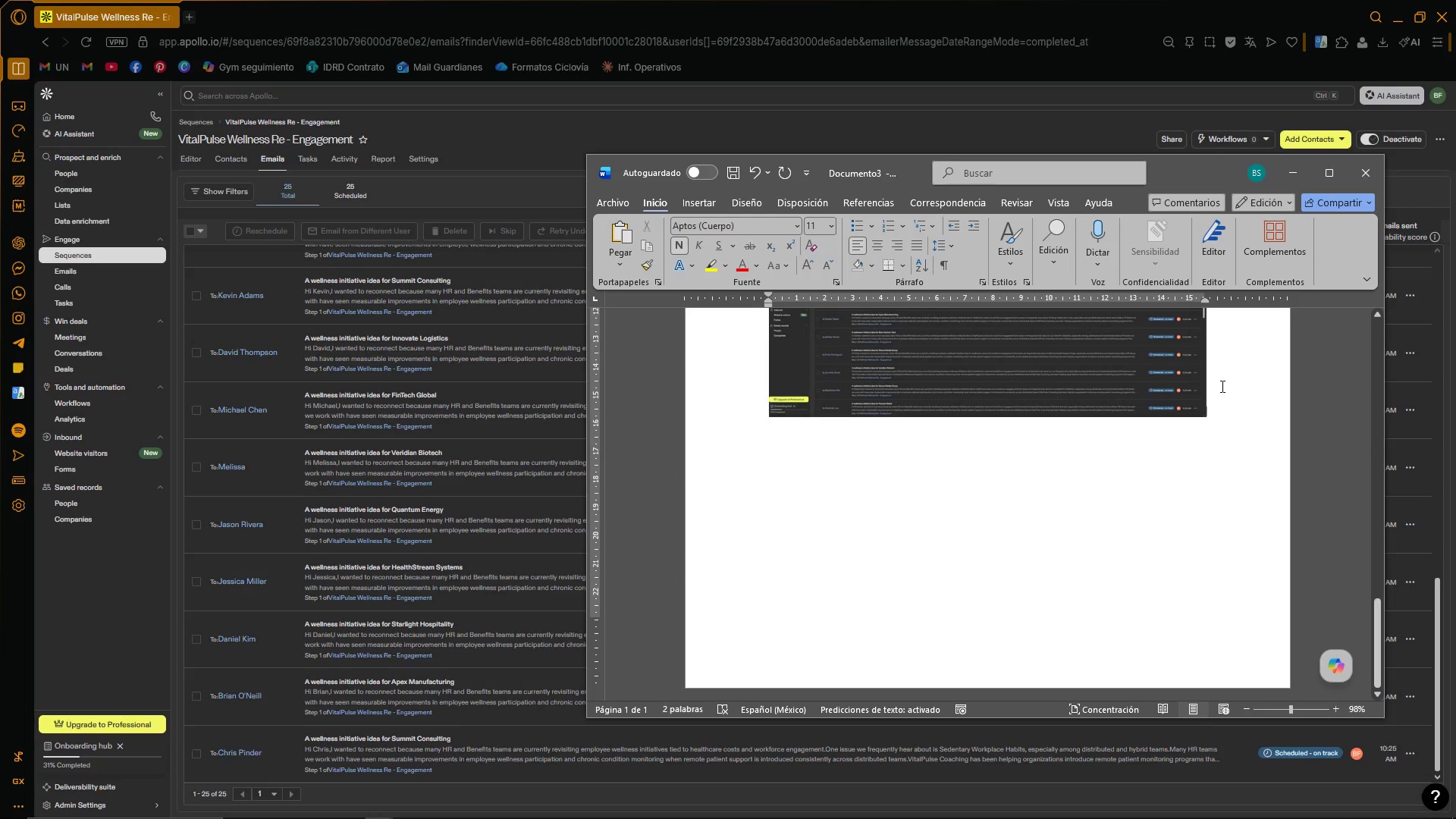 
left_click([1226, 415])
 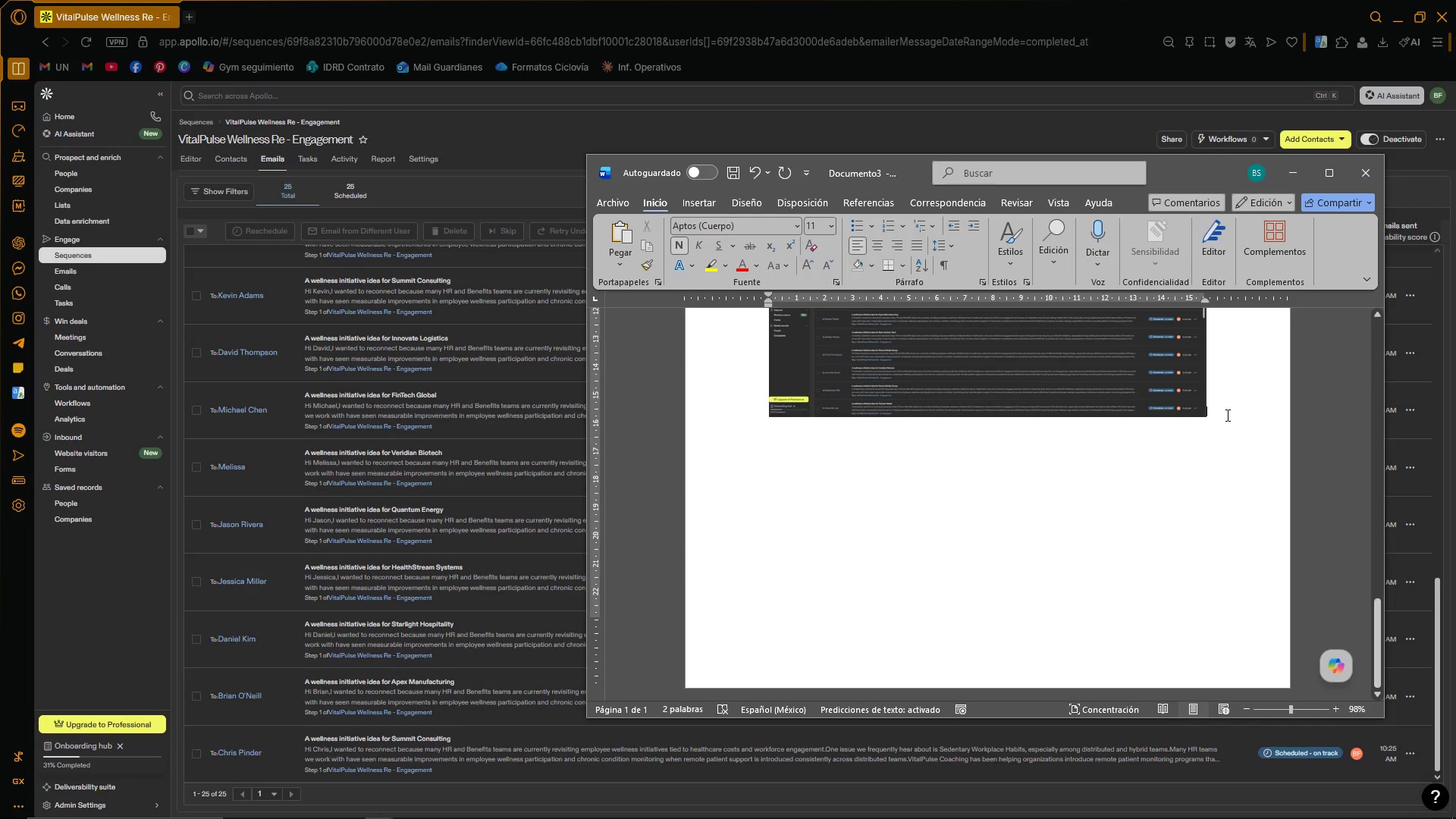 
key(Control+ControlLeft)